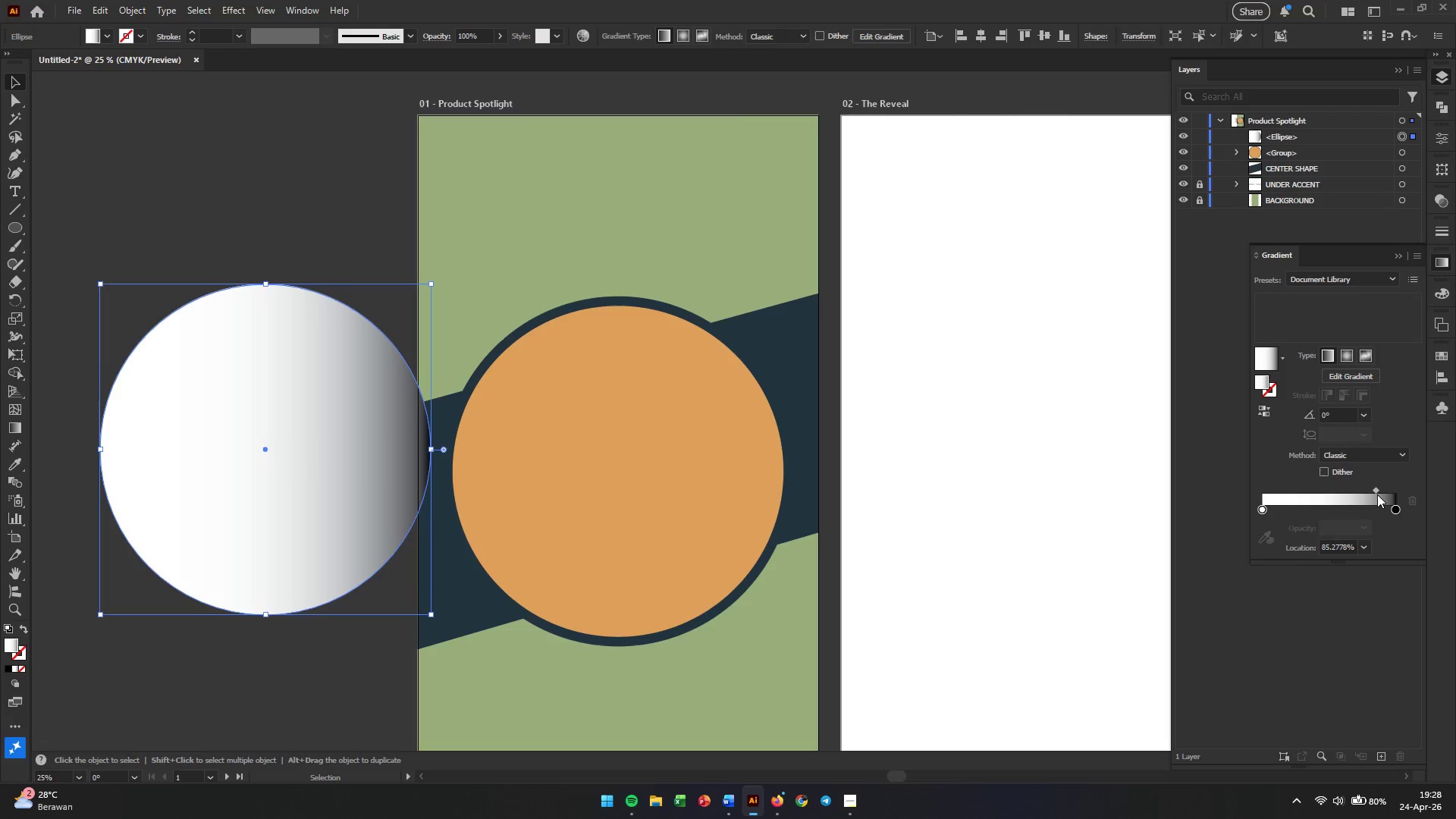 
left_click_drag(start_coordinate=[1377, 494], to_coordinate=[1364, 494])
 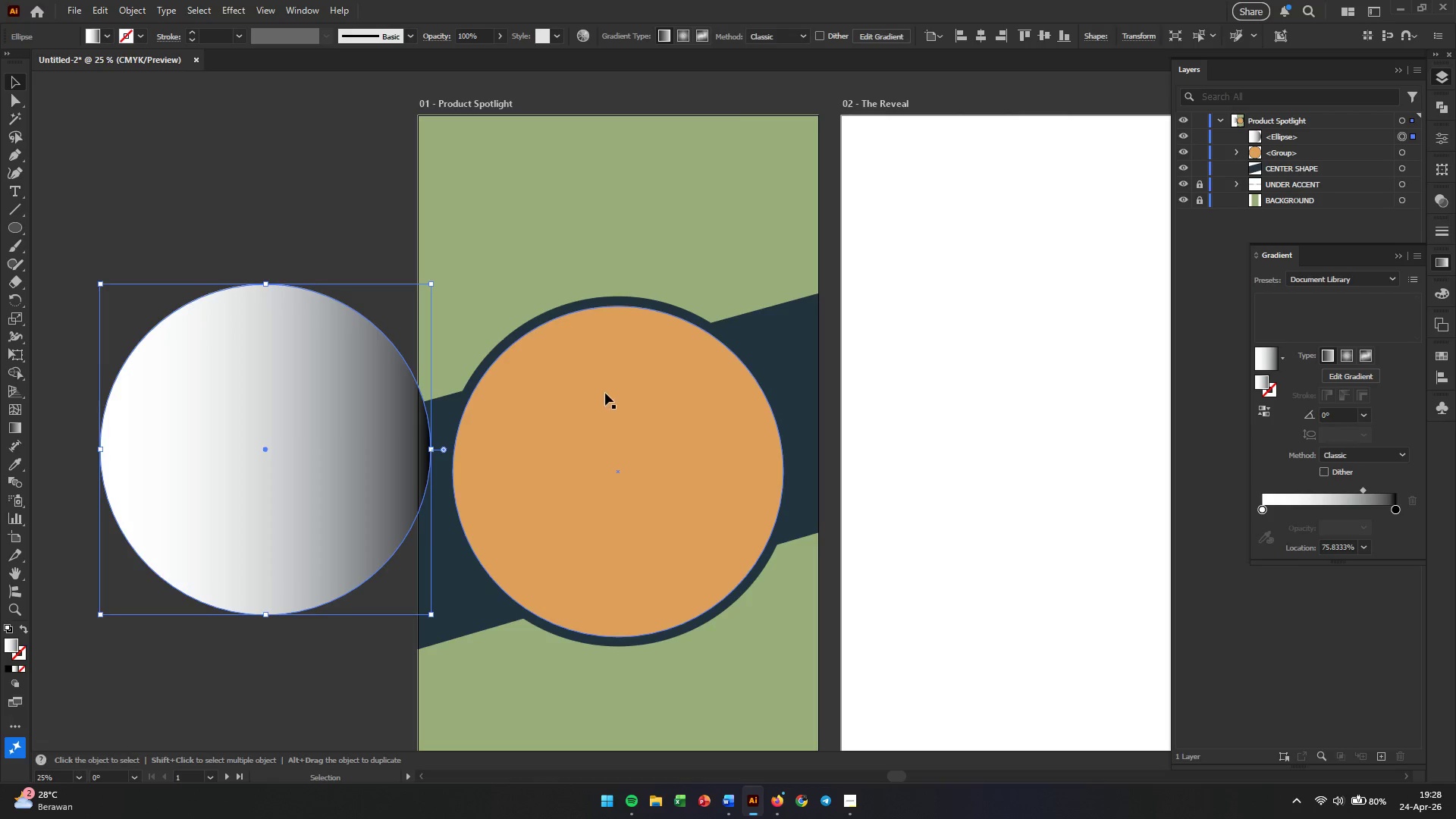 
left_click([368, 251])
 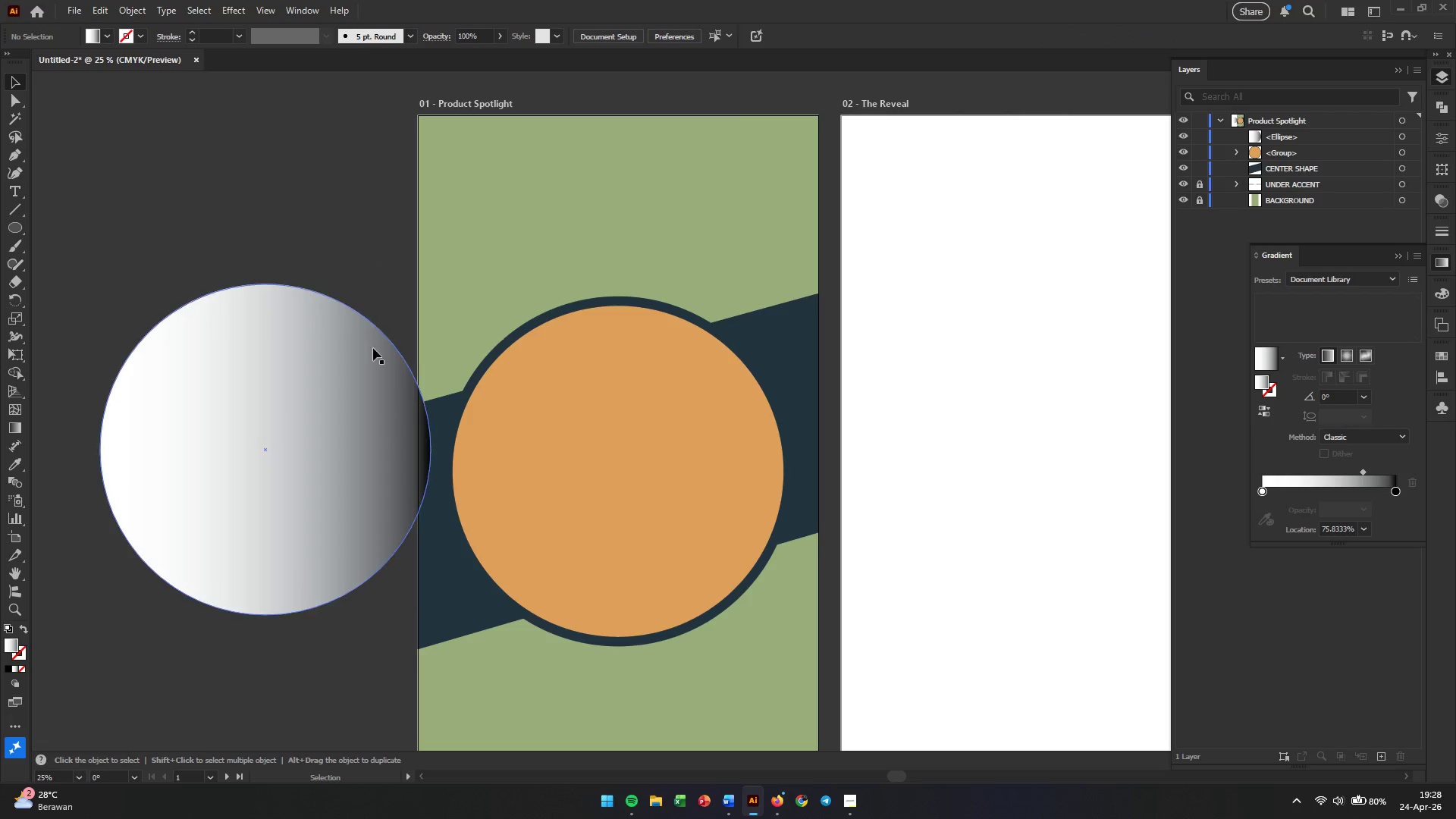 
left_click_drag(start_coordinate=[372, 362], to_coordinate=[691, 375])
 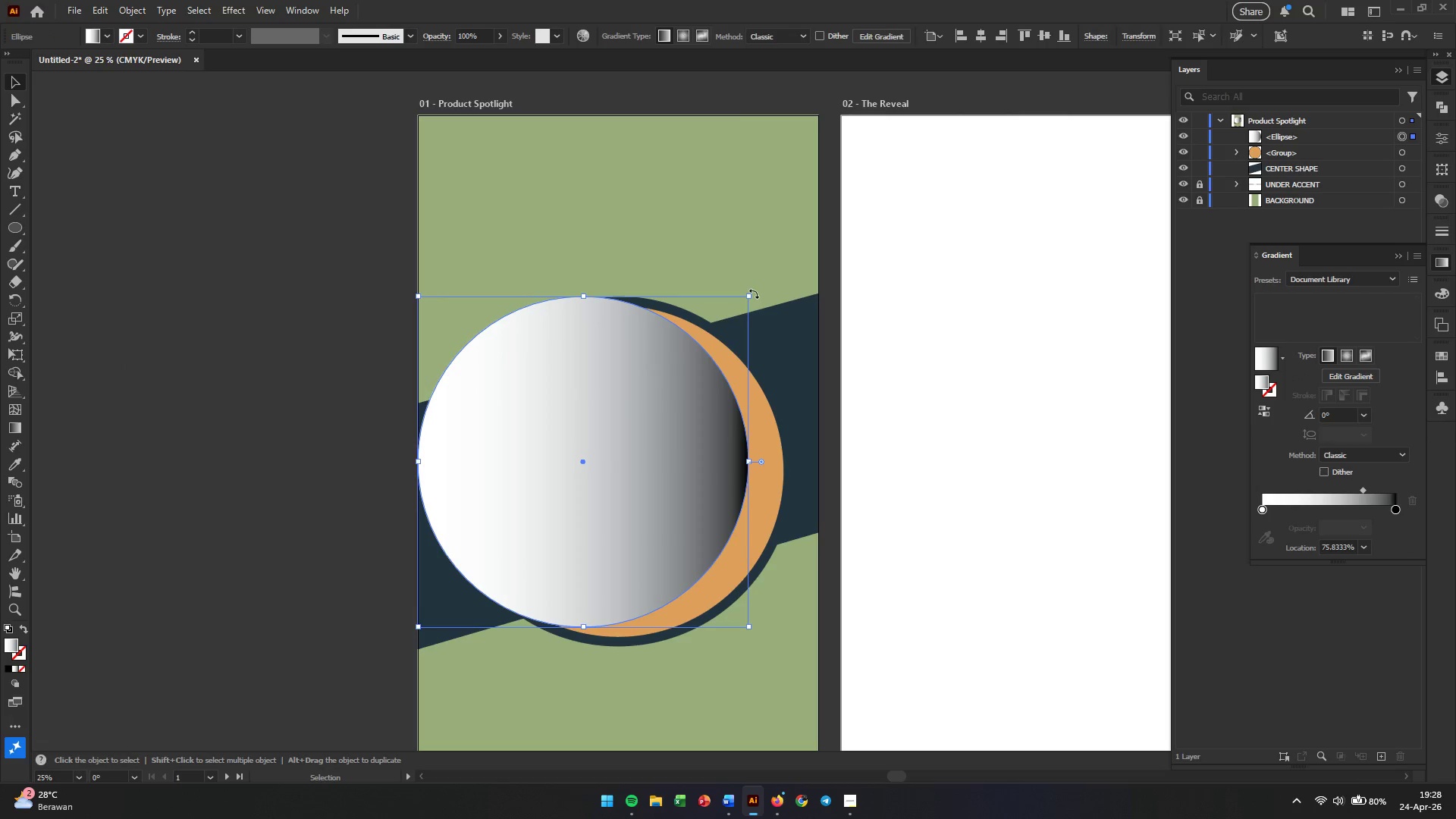 
left_click_drag(start_coordinate=[754, 293], to_coordinate=[802, 455])
 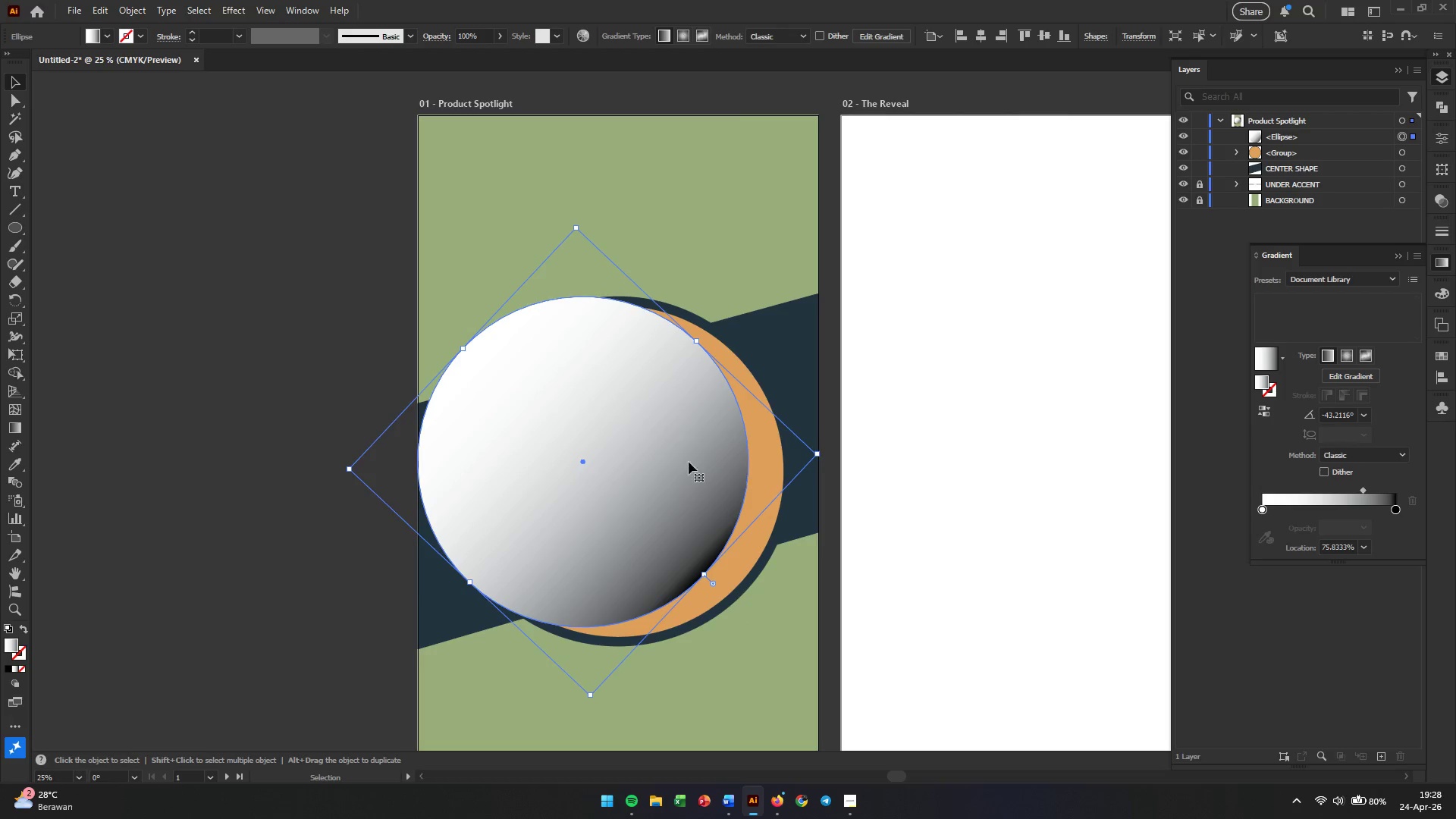 
left_click_drag(start_coordinate=[665, 466], to_coordinate=[702, 476])
 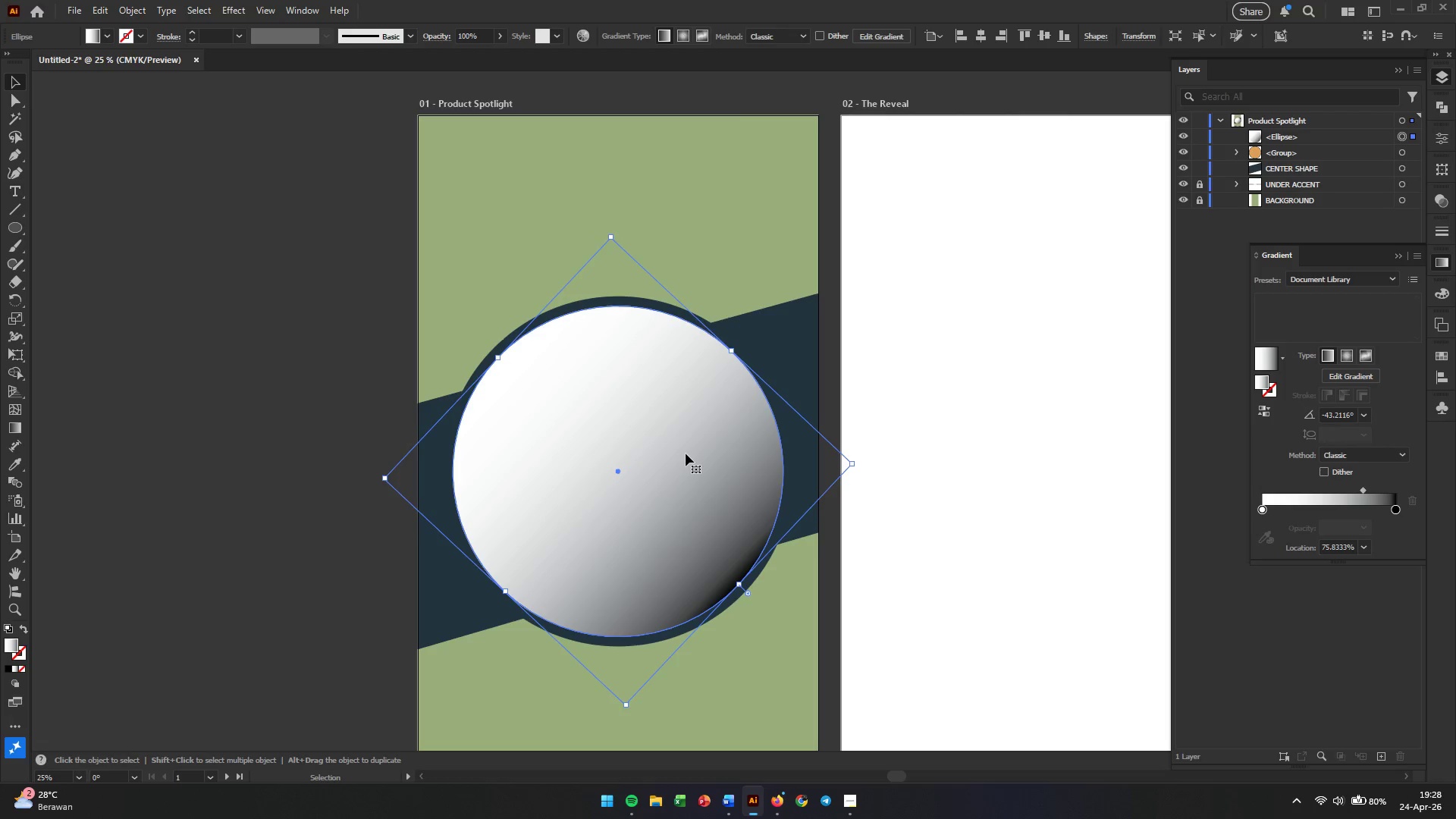 
wait(13.92)
 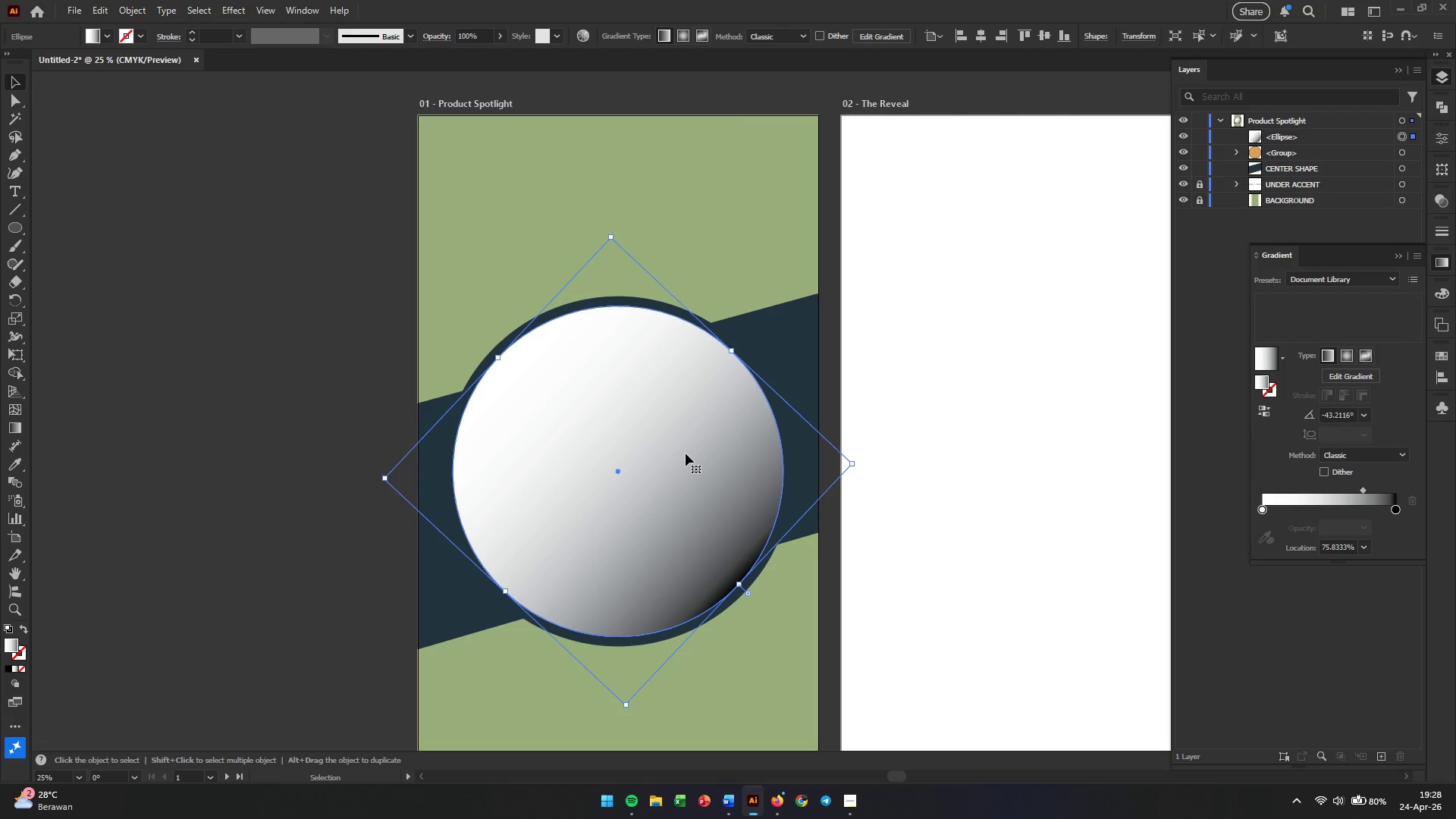 
double_click([1394, 506])
 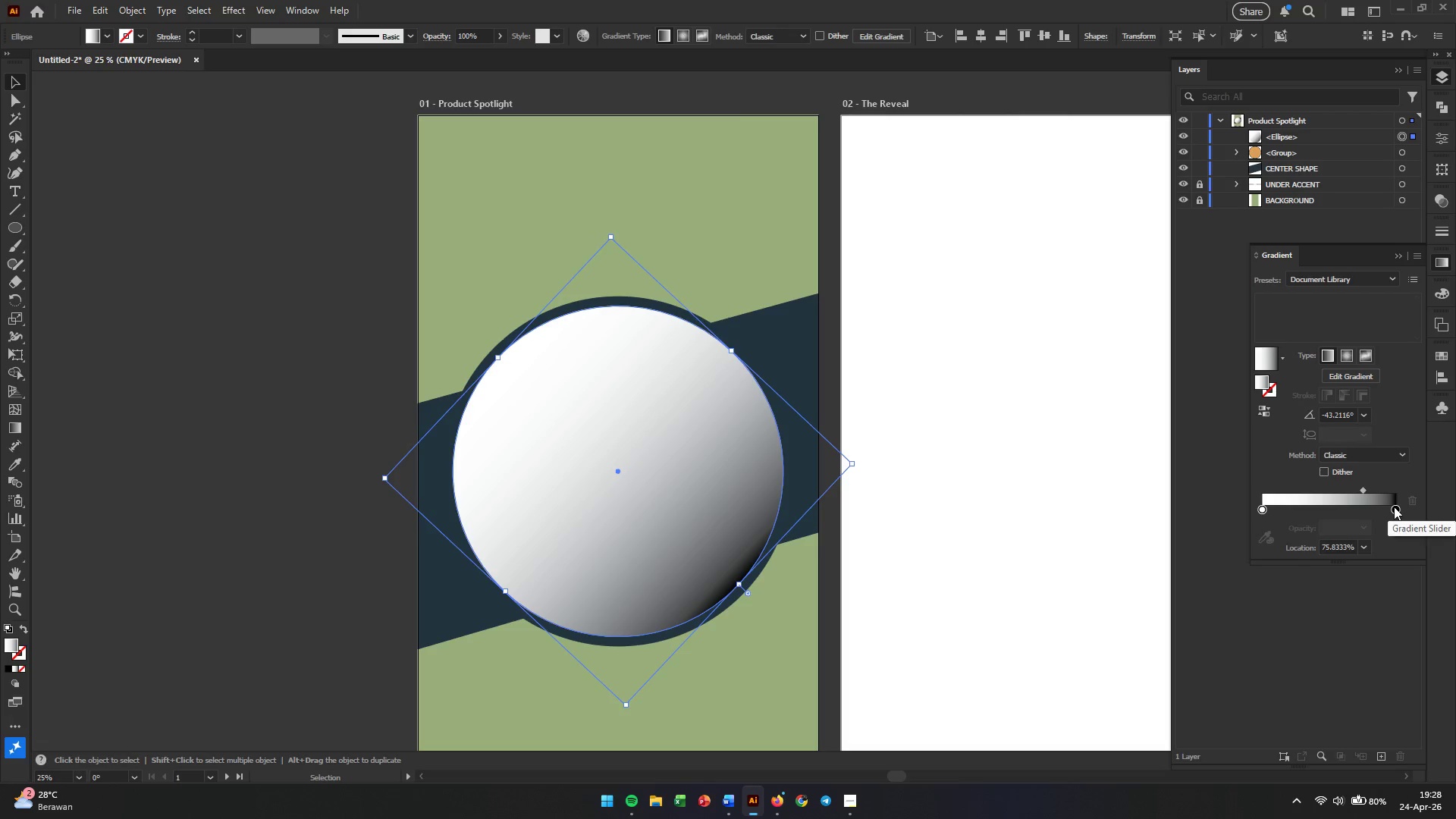 
double_click([1394, 507])
 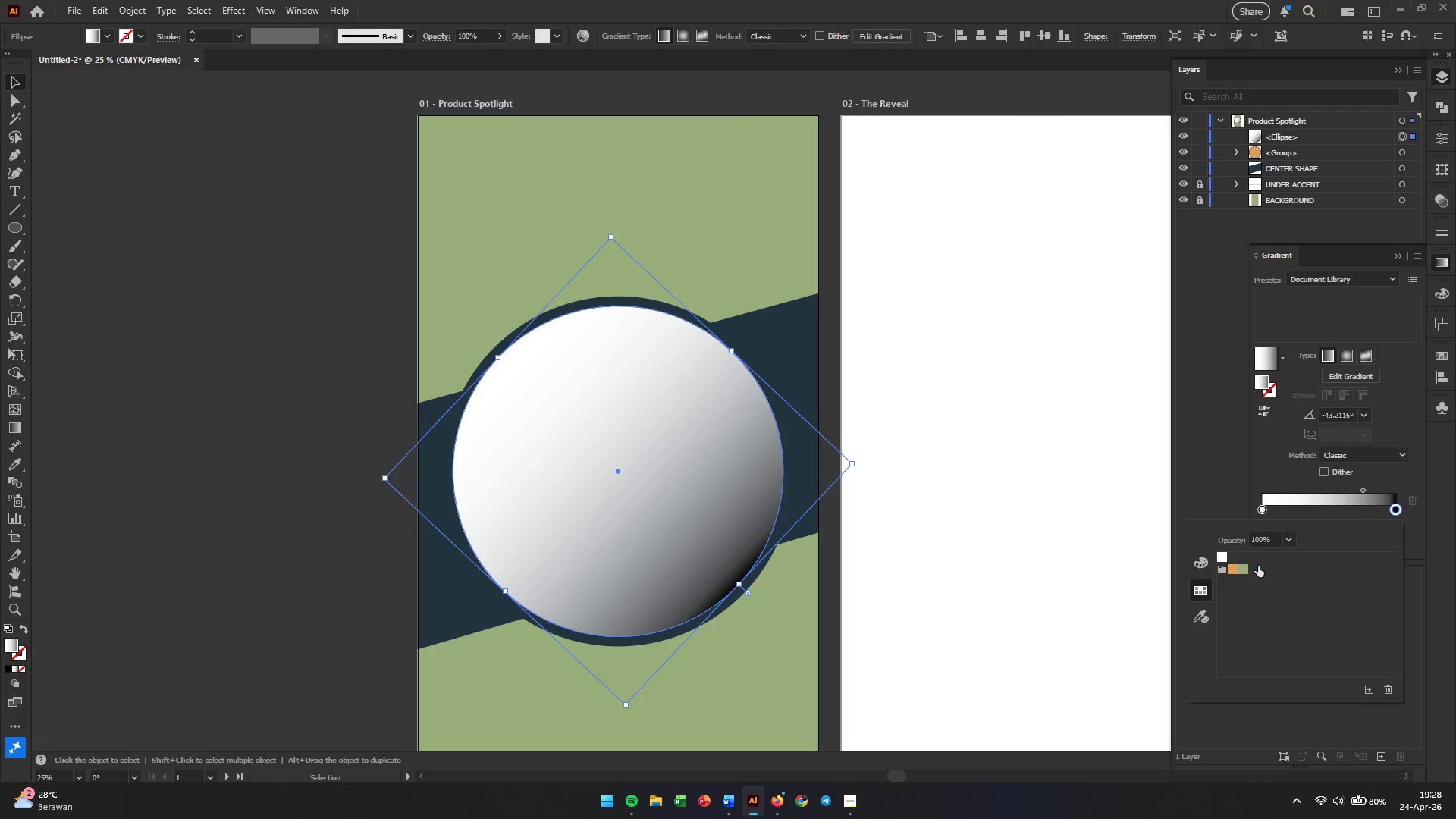 
left_click([1256, 567])
 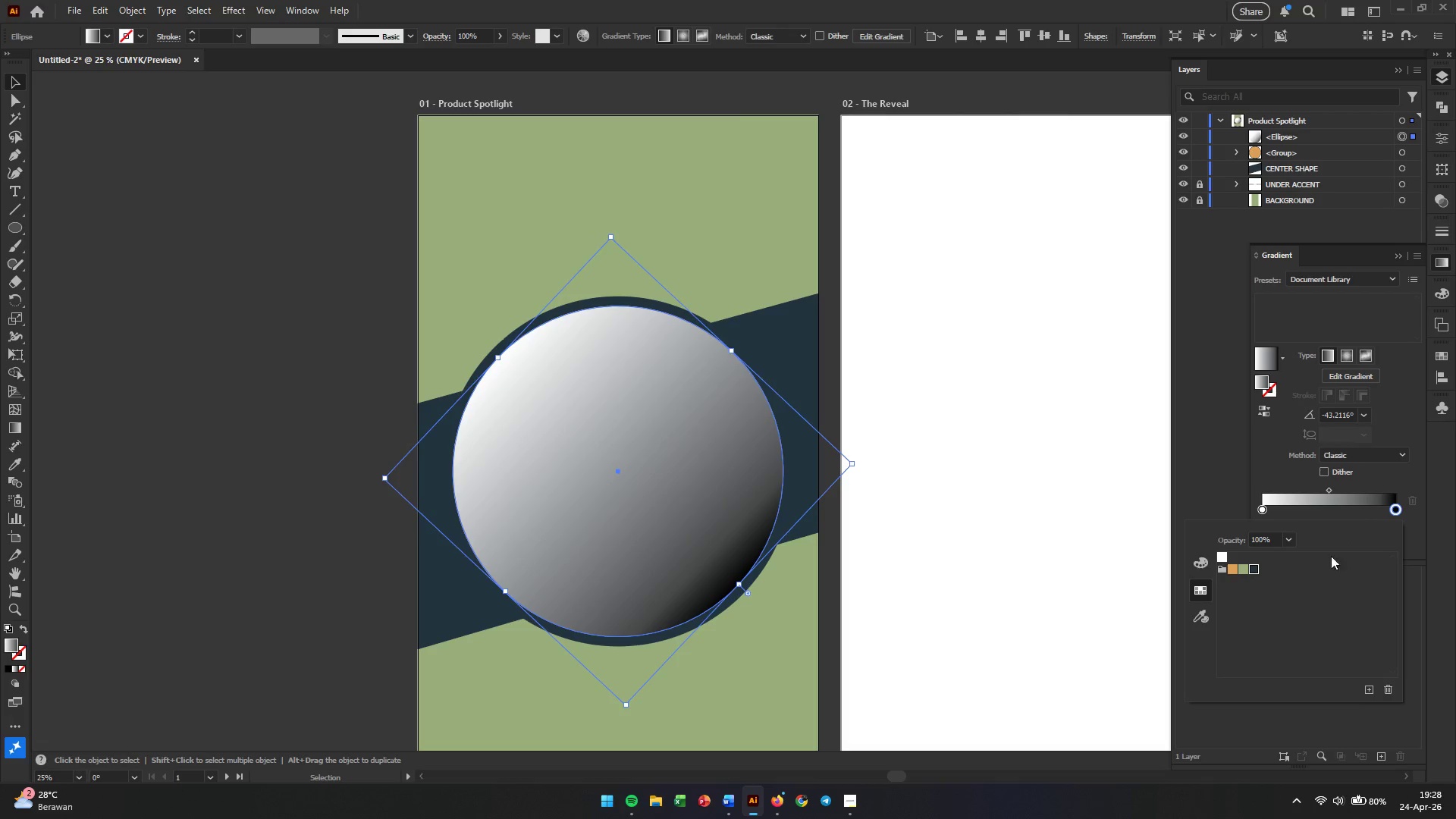 
left_click([1228, 473])
 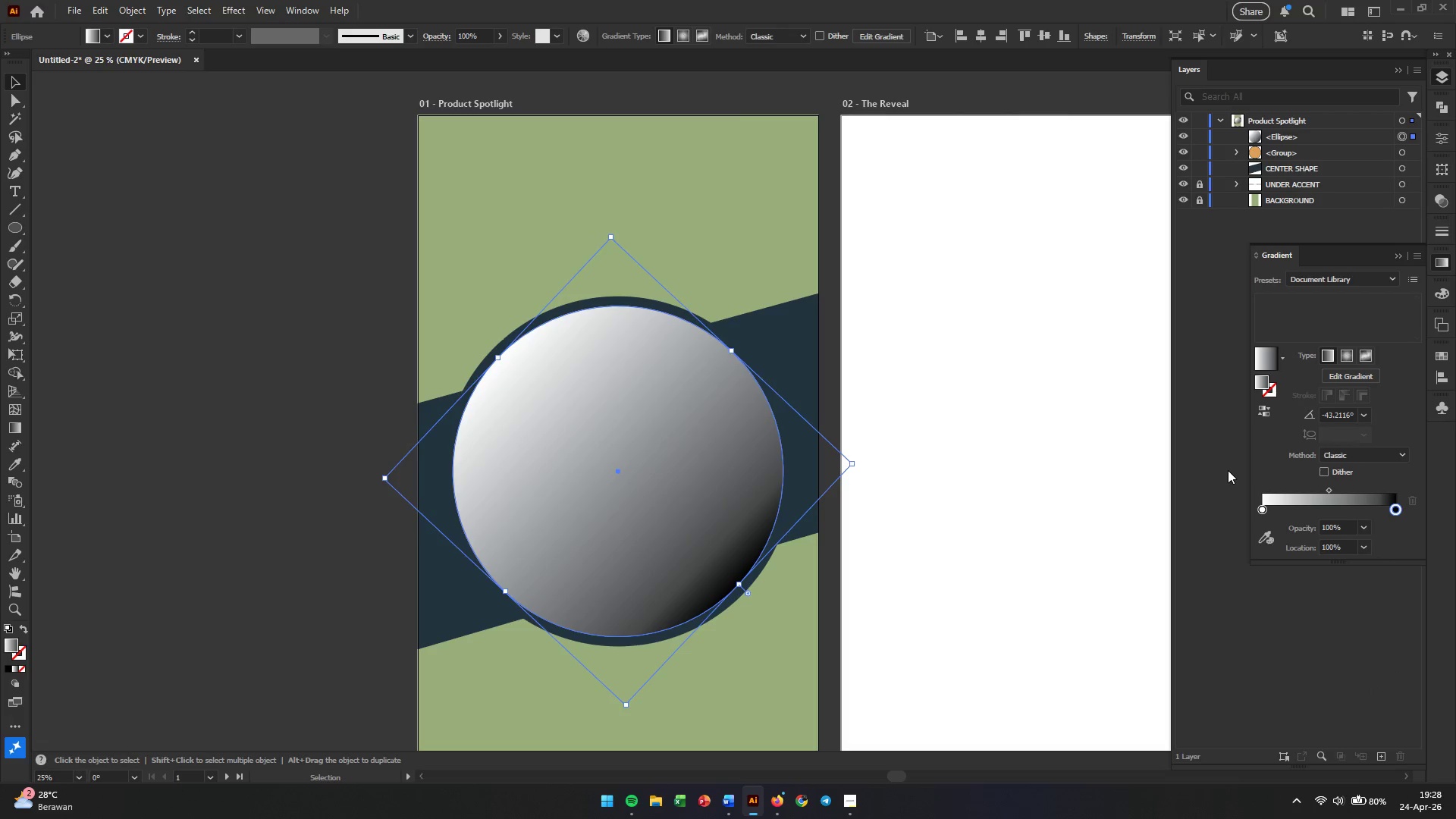 
left_click([1367, 410])
 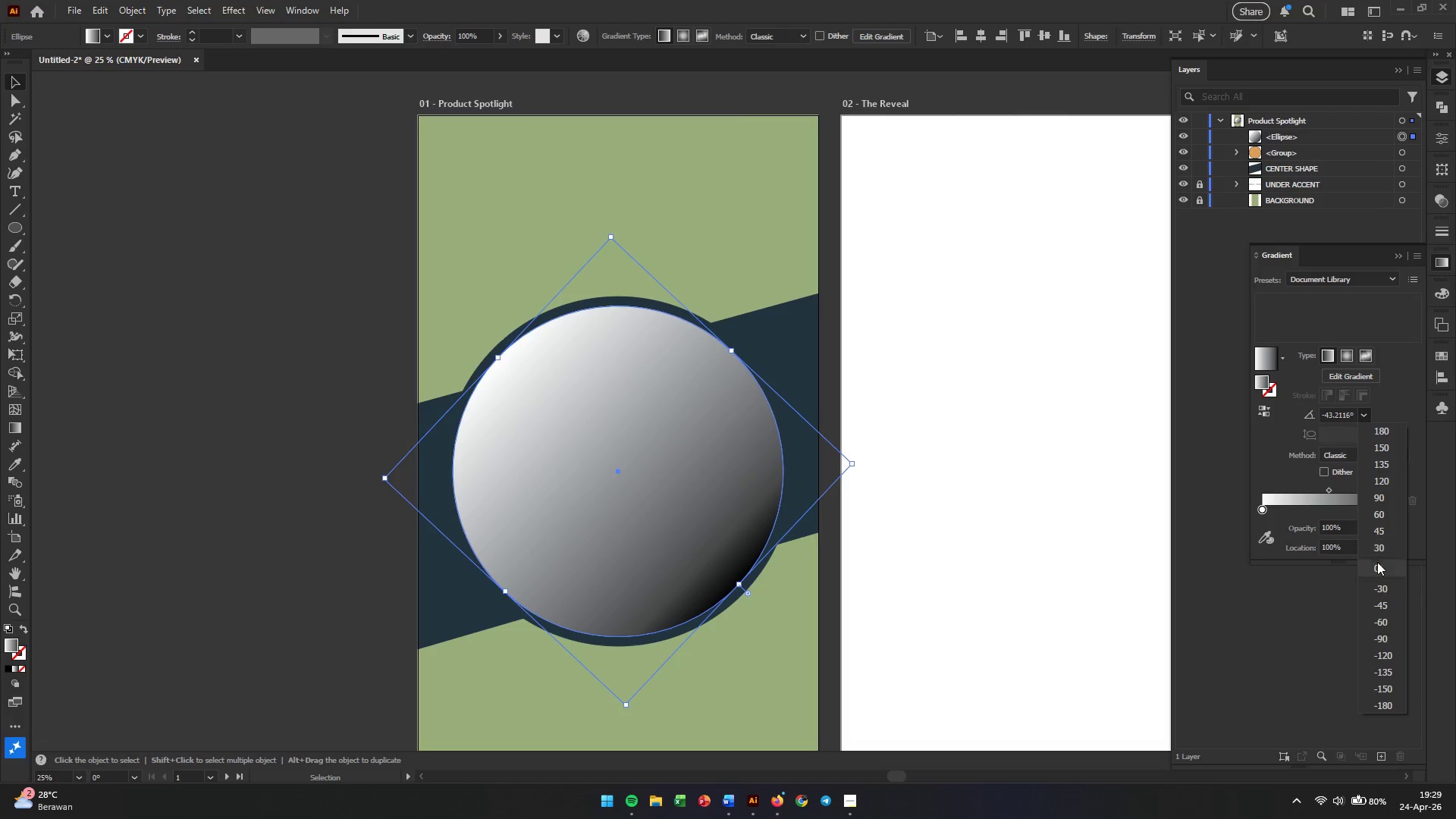 
left_click([1376, 576])
 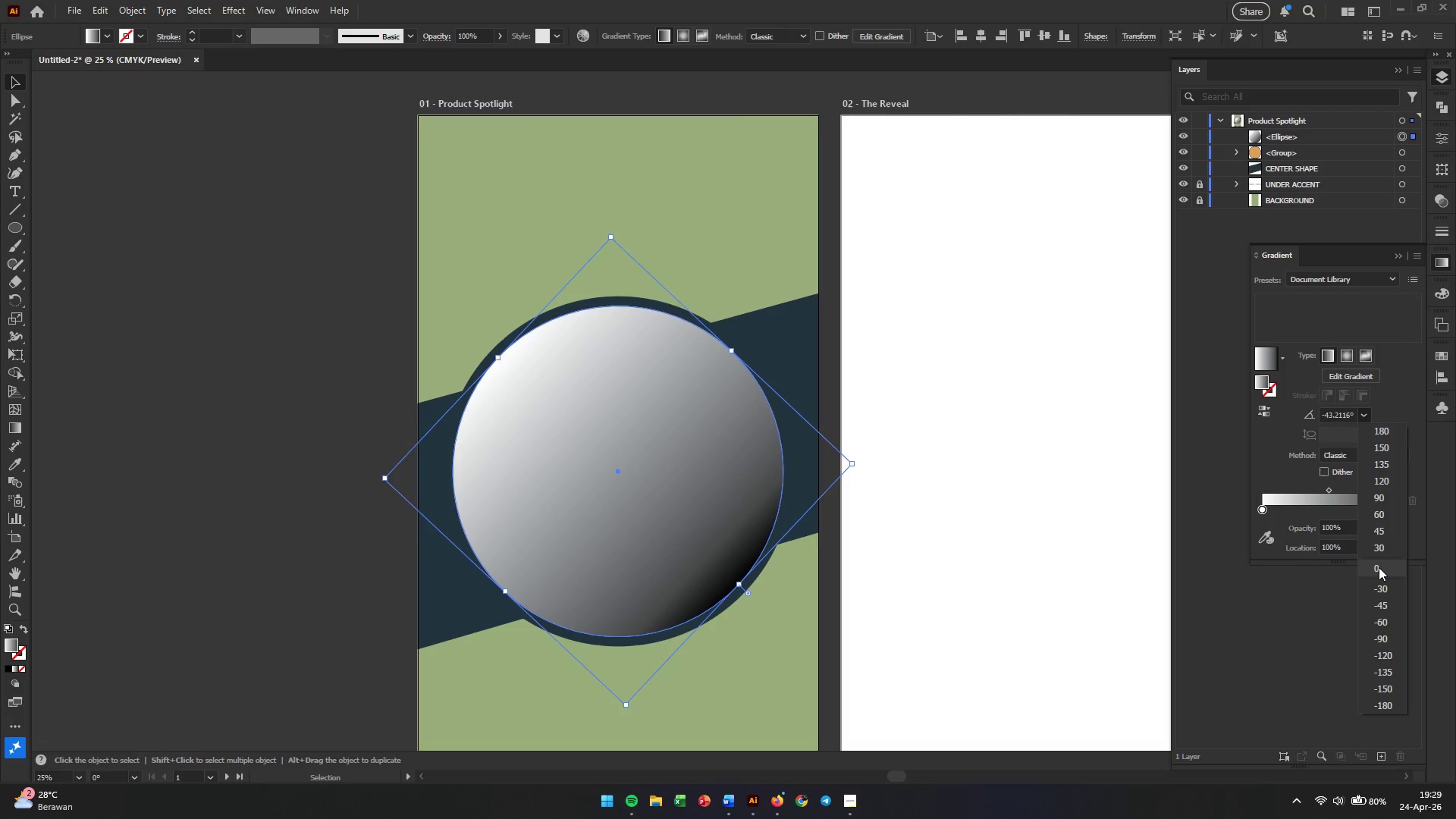 
left_click([1379, 566])
 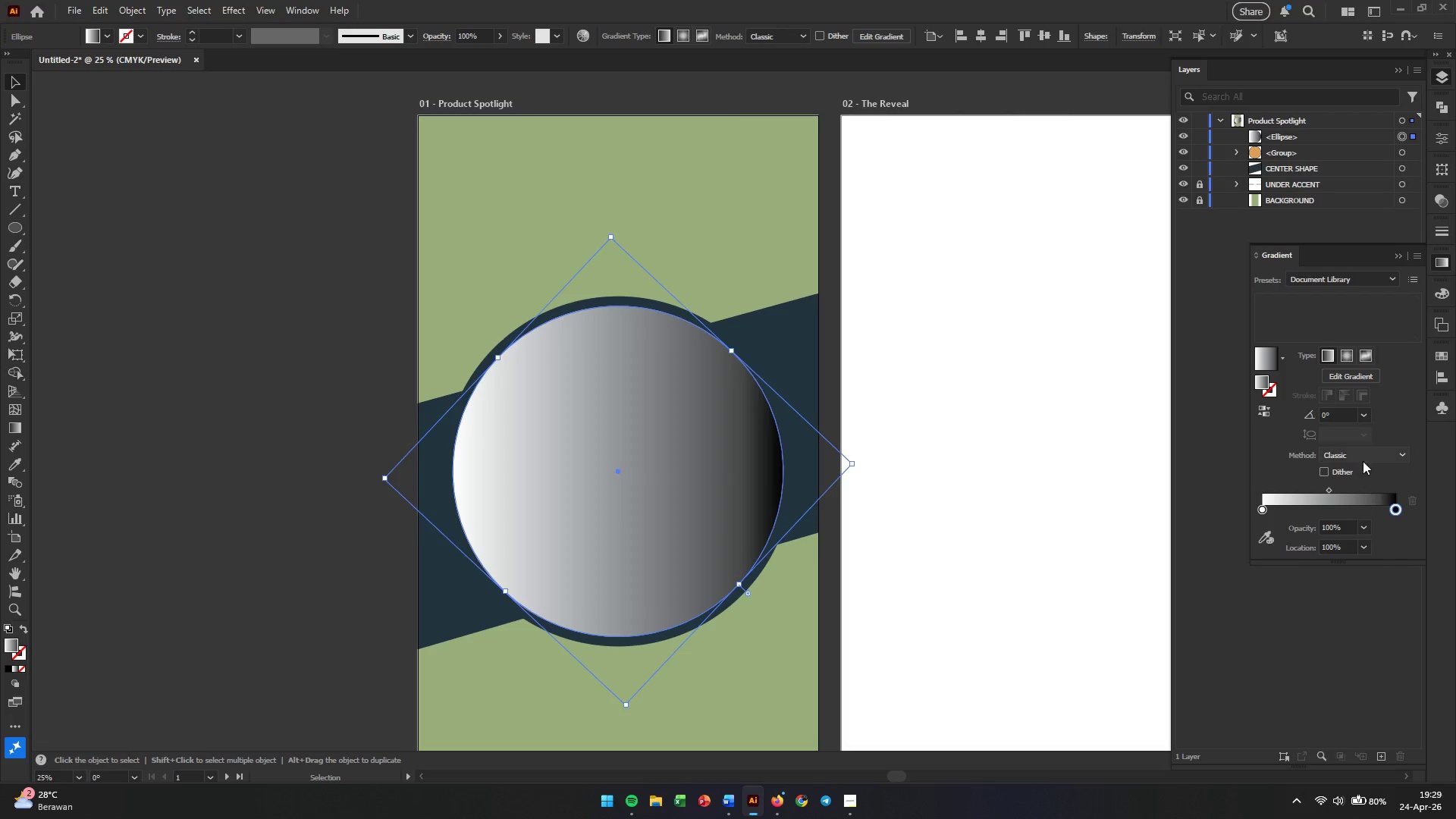 
left_click([1365, 413])
 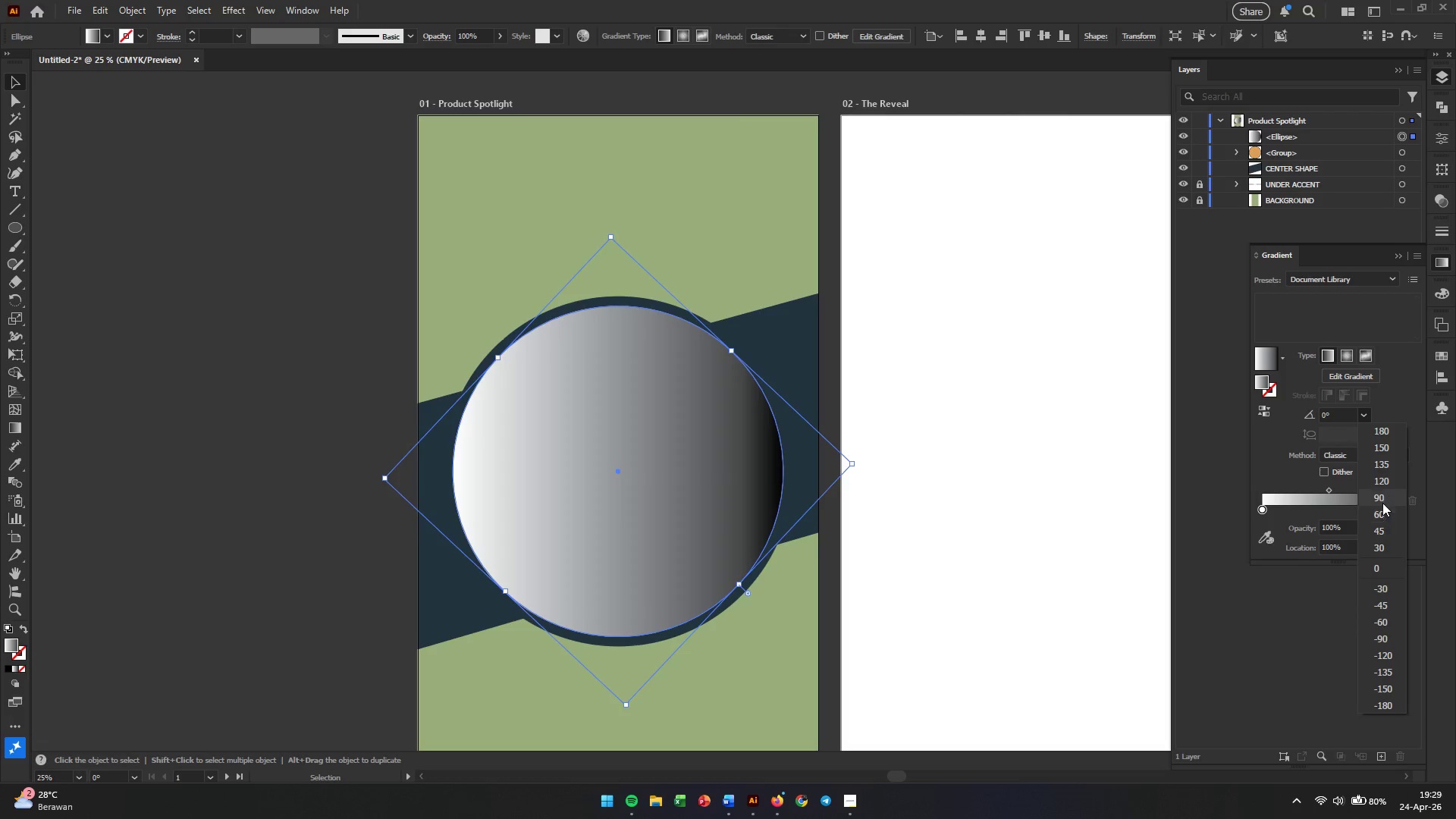 
left_click([1382, 498])
 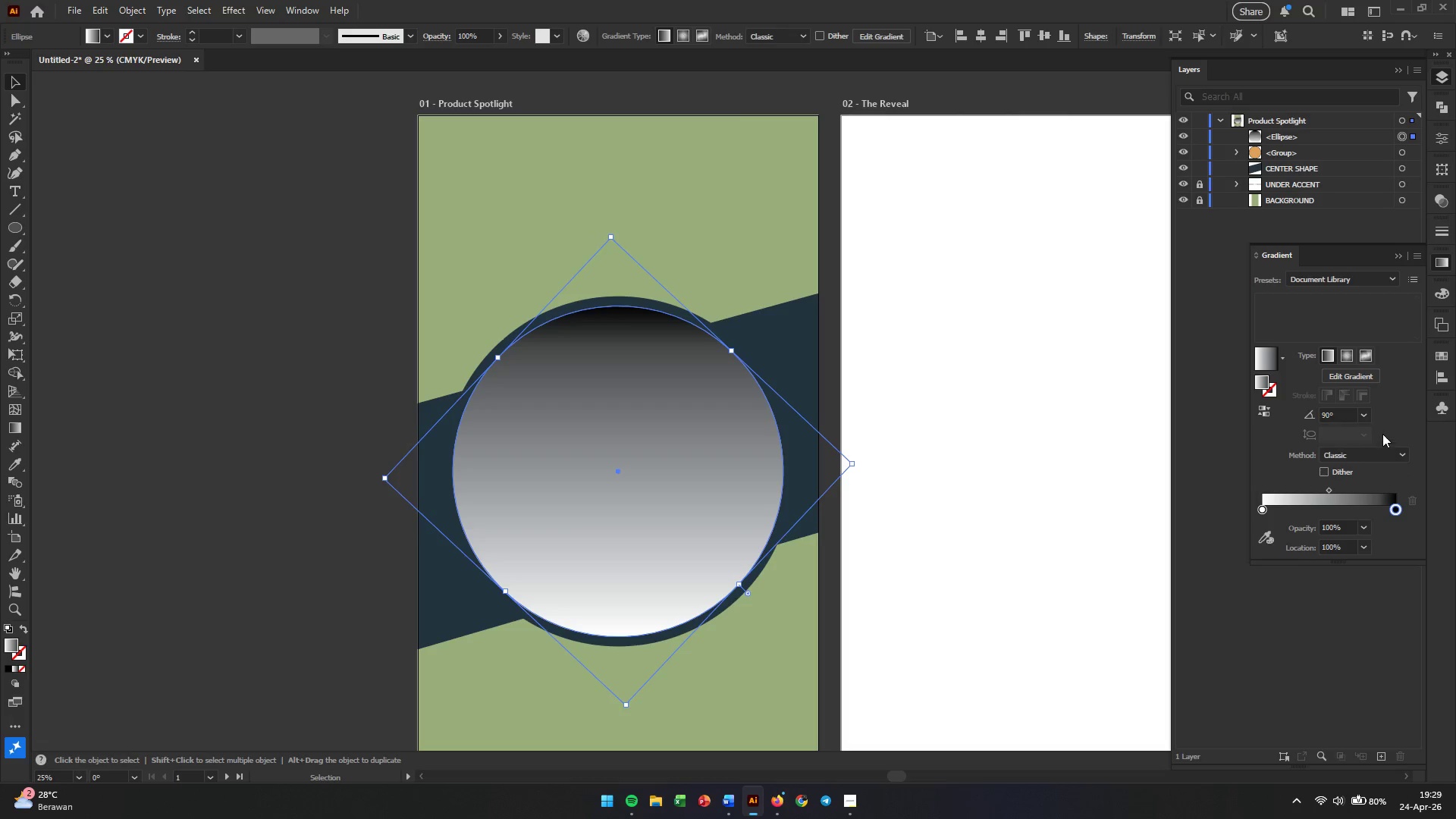 
left_click([1365, 416])
 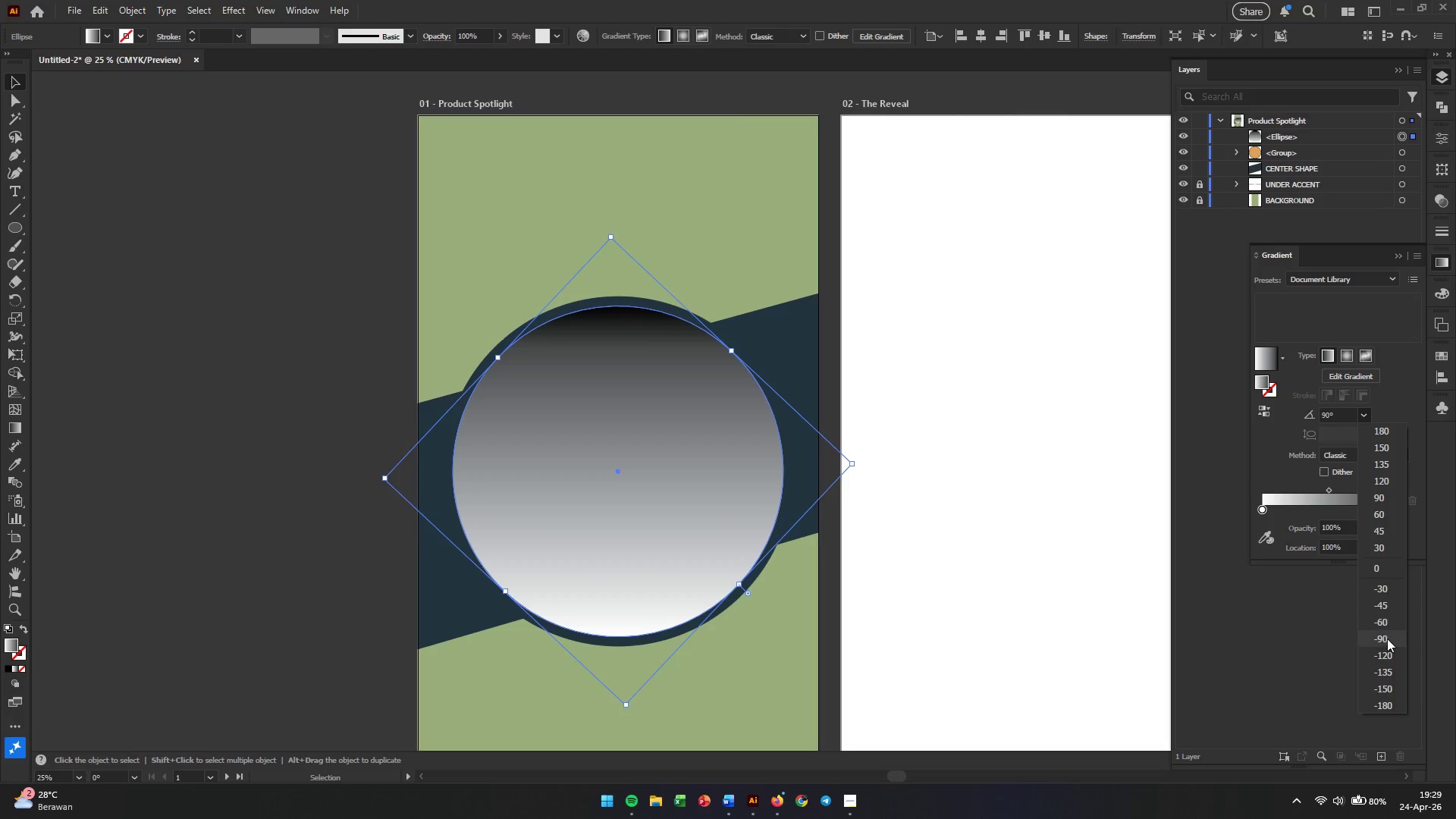 
left_click([1387, 642])
 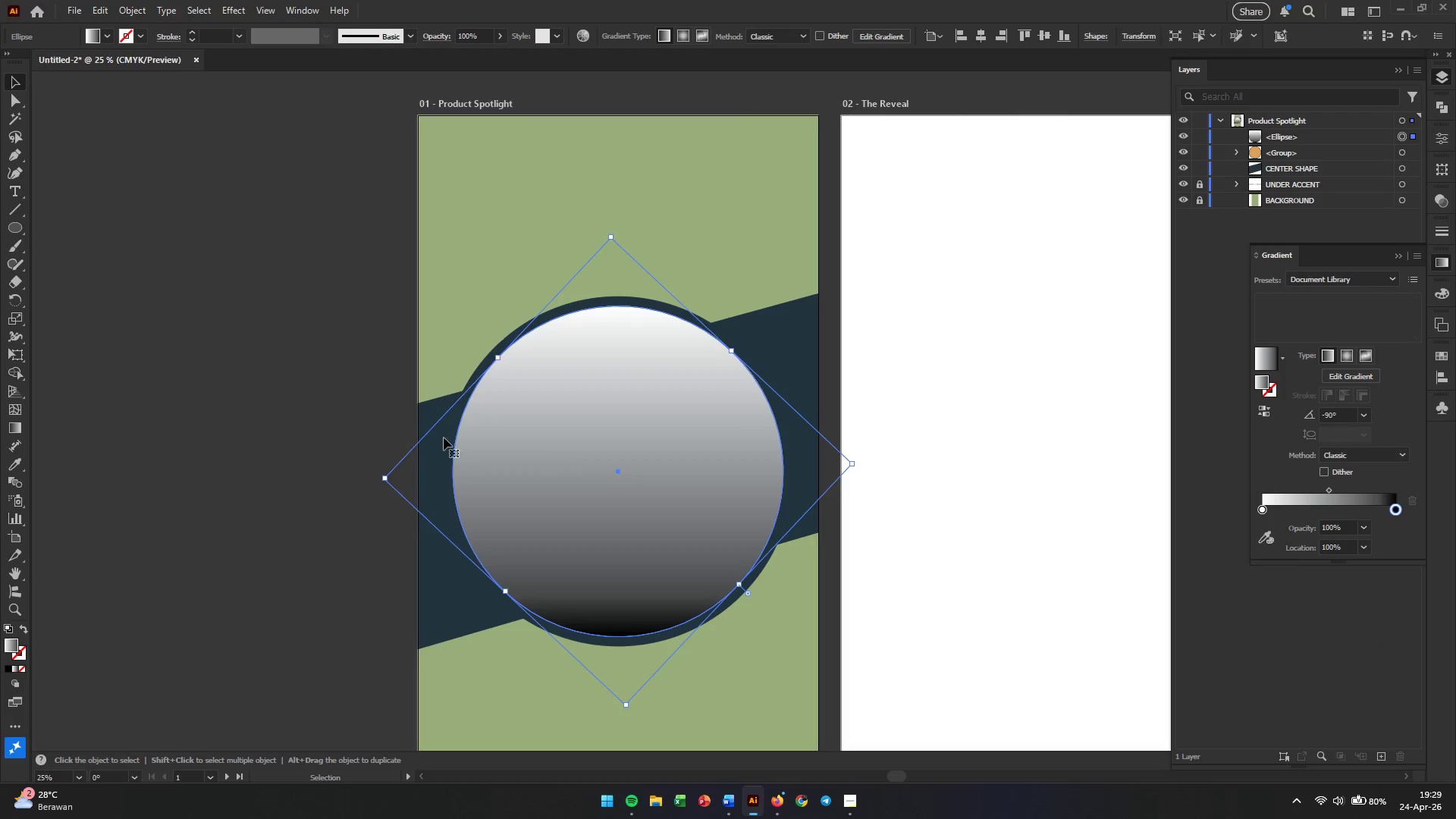 
left_click([203, 413])
 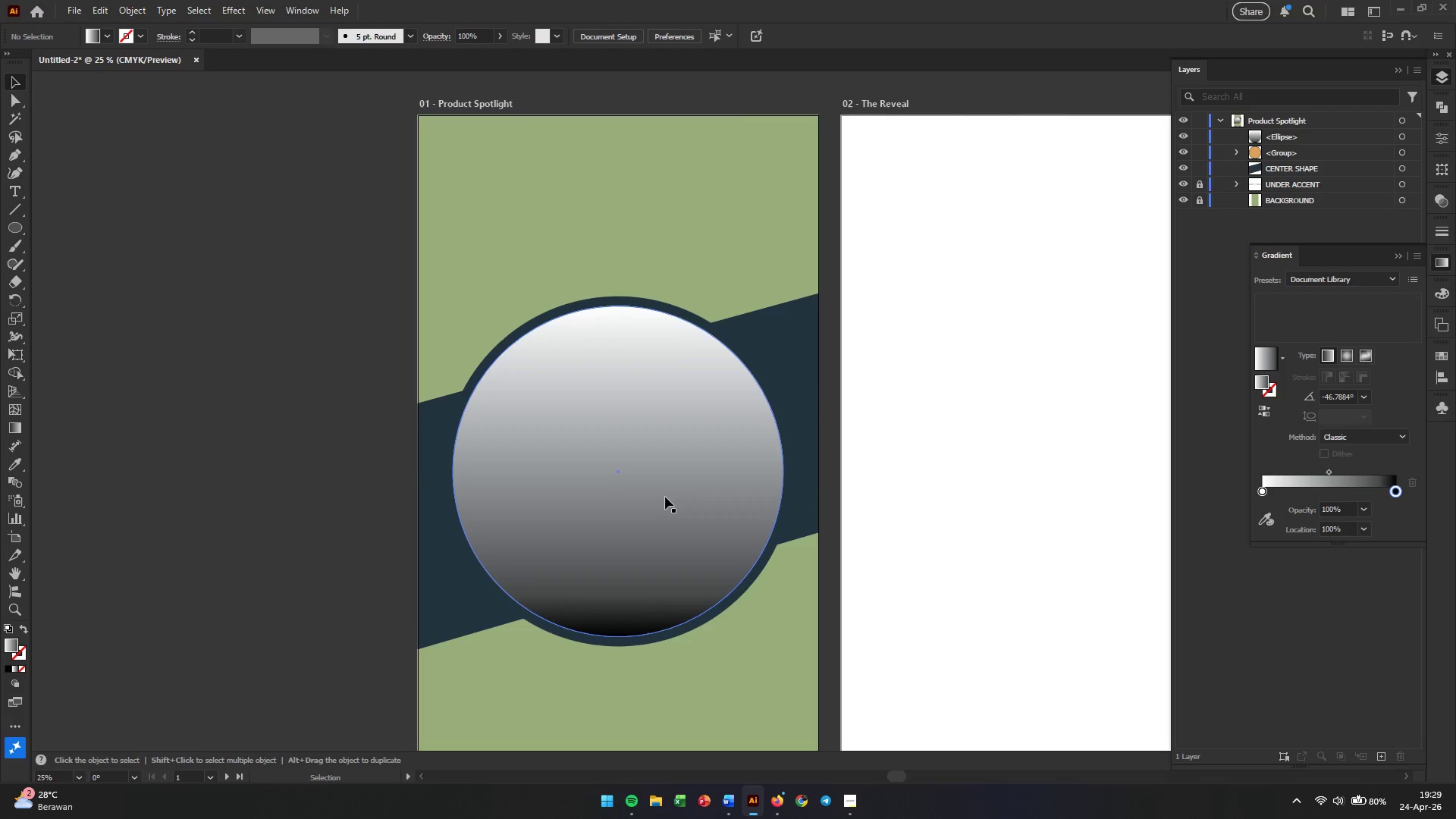 
left_click([665, 497])
 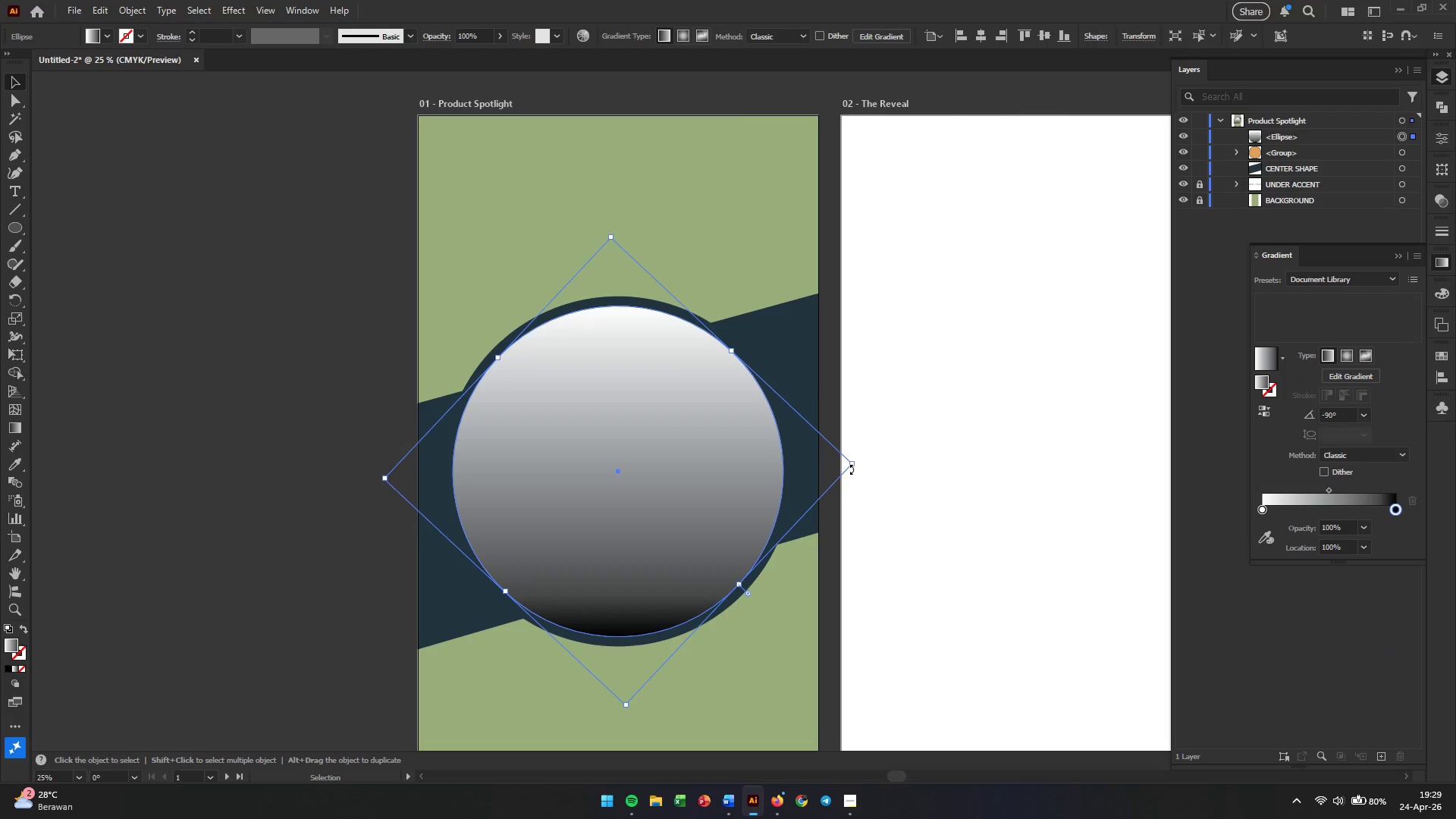 
left_click_drag(start_coordinate=[855, 467], to_coordinate=[840, 467])
 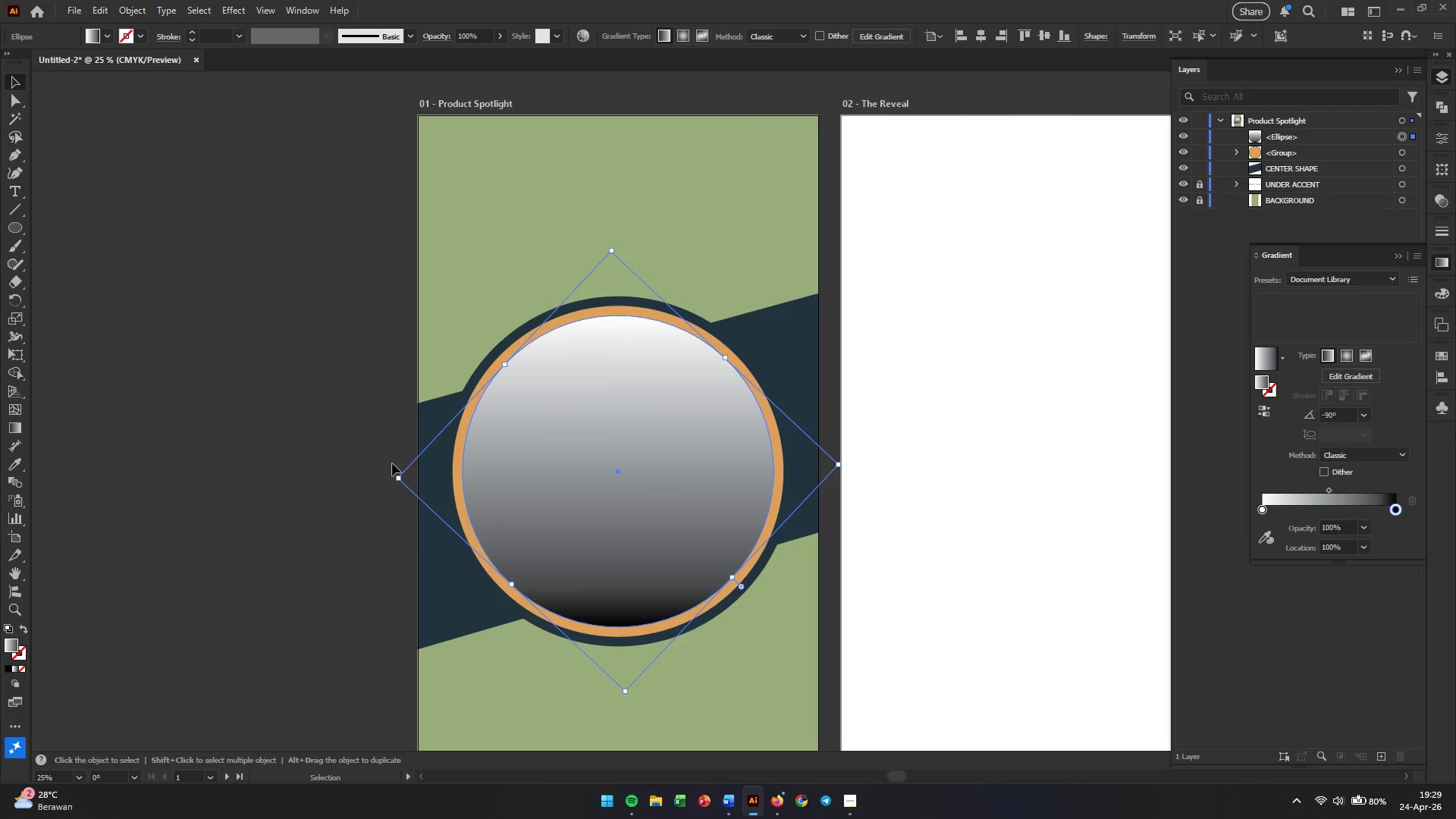 
hold_key(key=AltLeft, duration=1.91)
 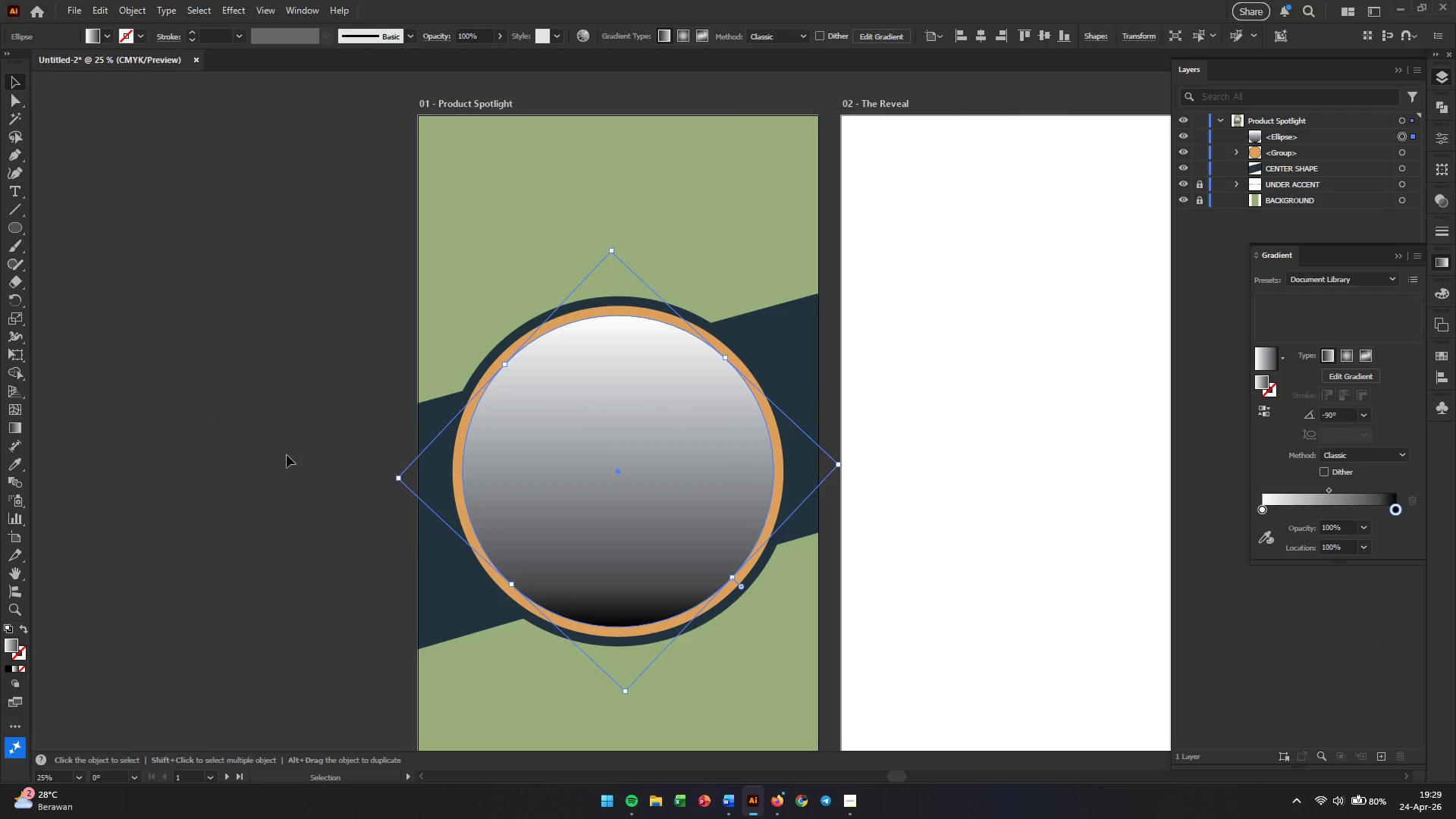 
hold_key(key=ShiftLeft, duration=1.84)
 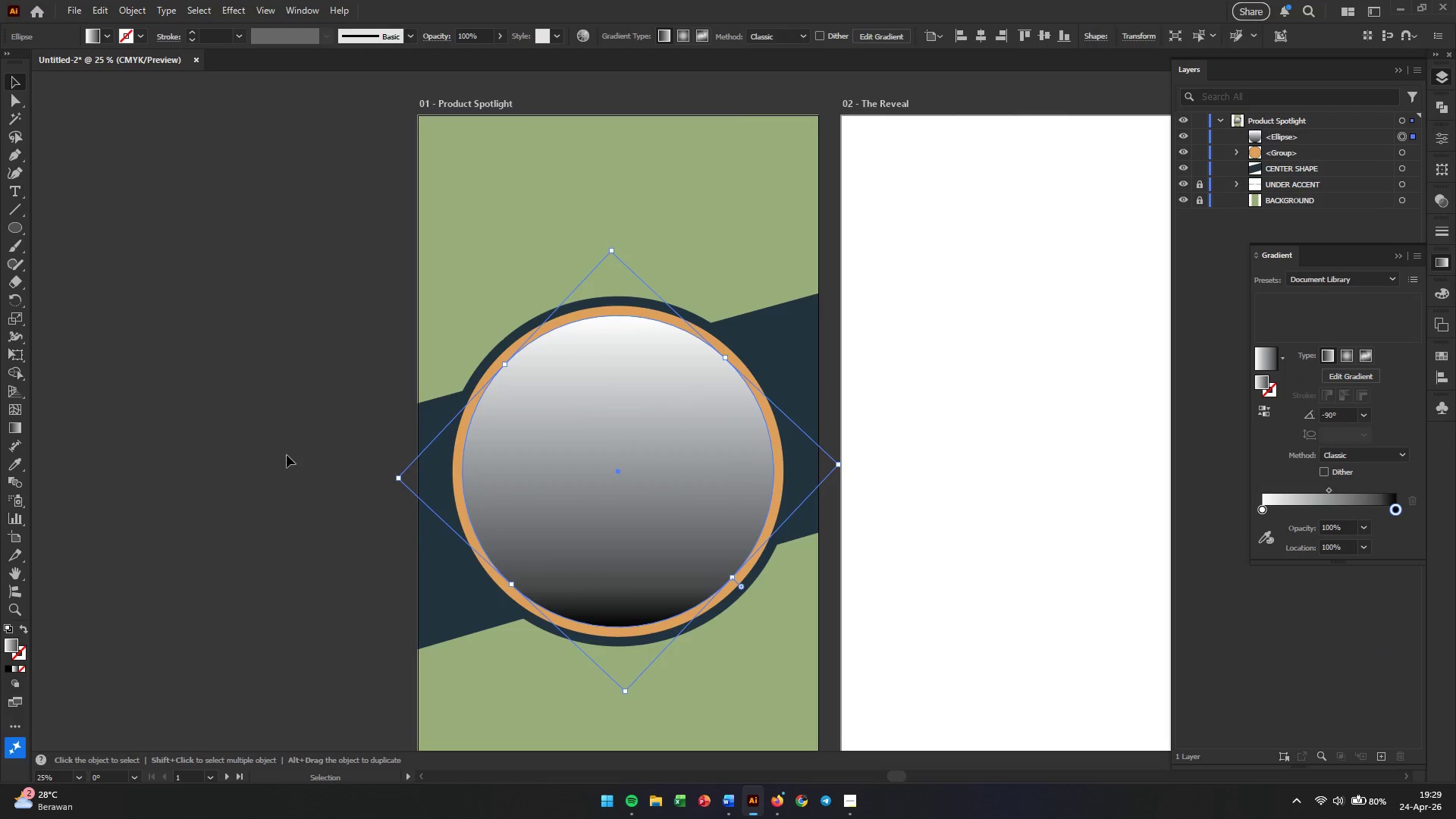 
left_click([249, 457])
 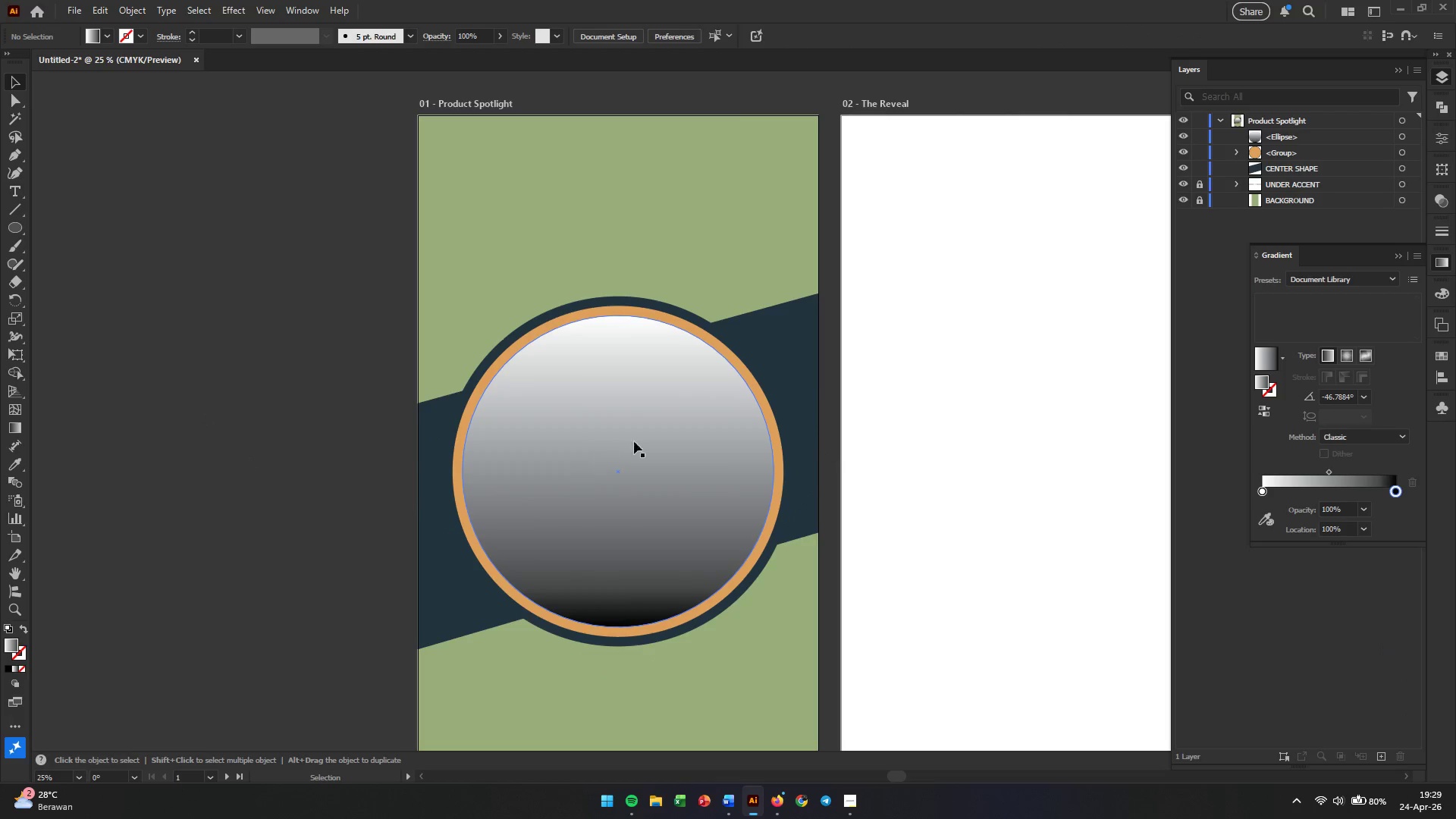 
left_click([653, 431])
 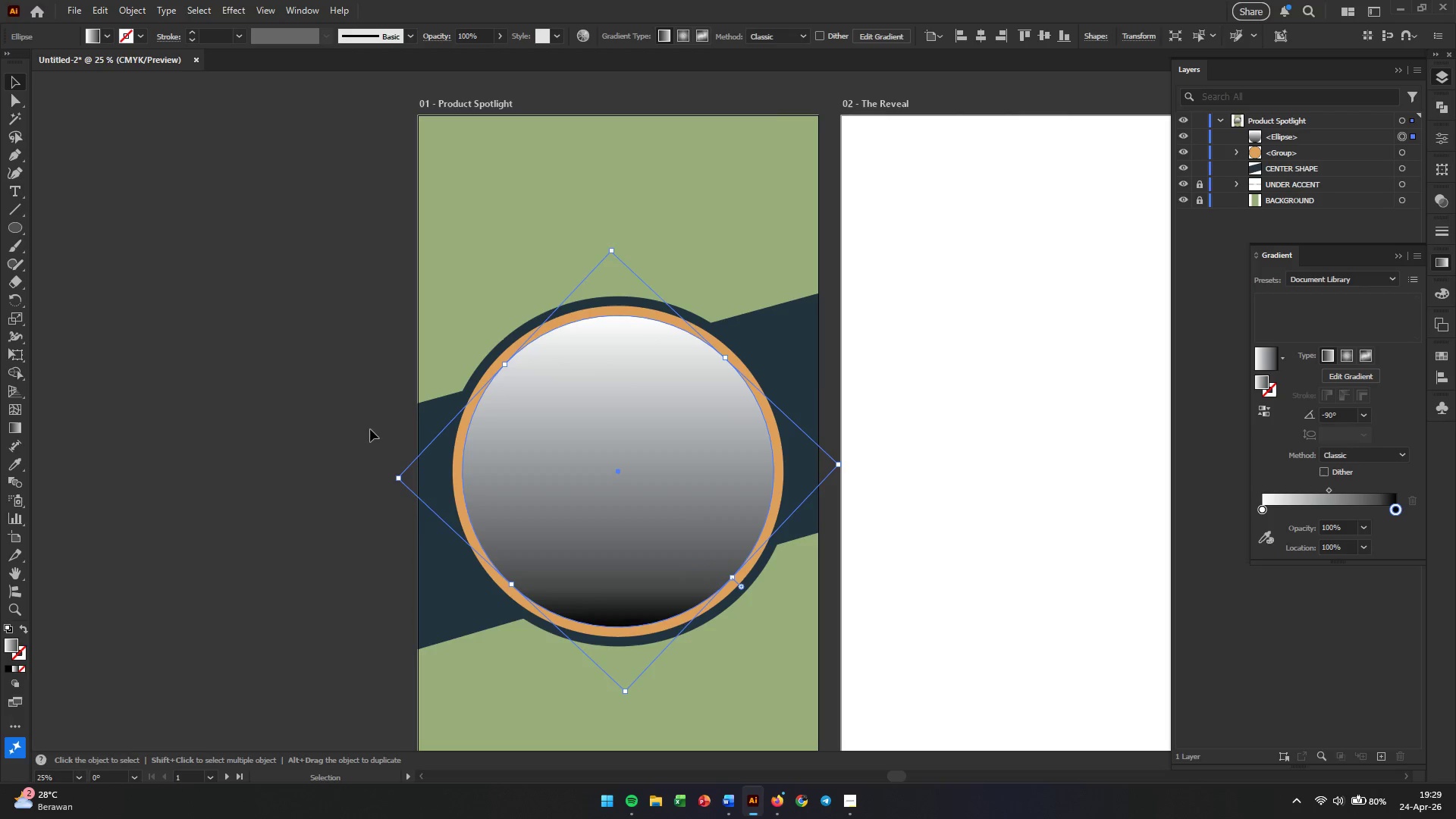 
left_click([284, 415])
 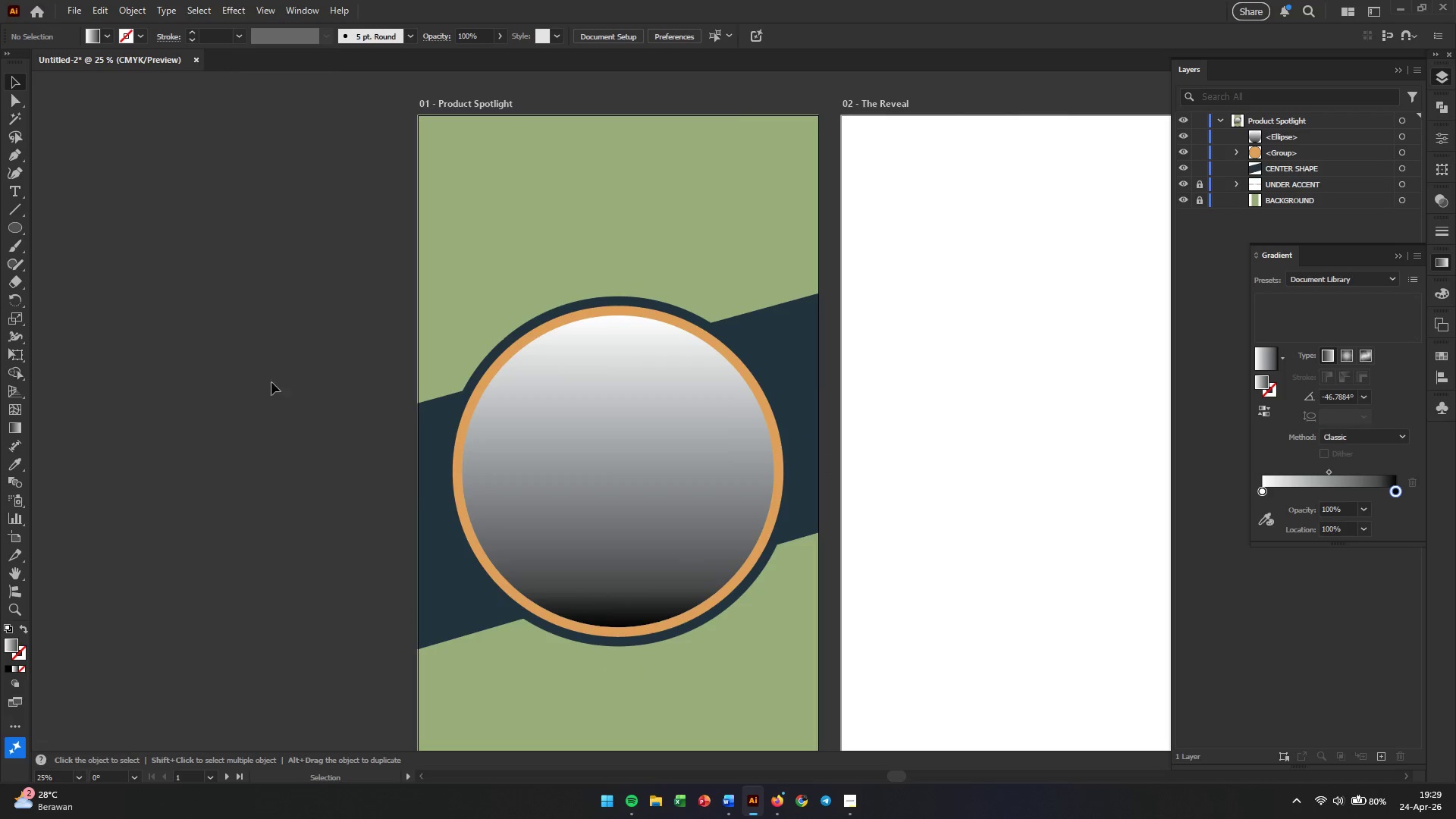 
scroll: coordinate [278, 362], scroll_direction: up, amount: 1.0
 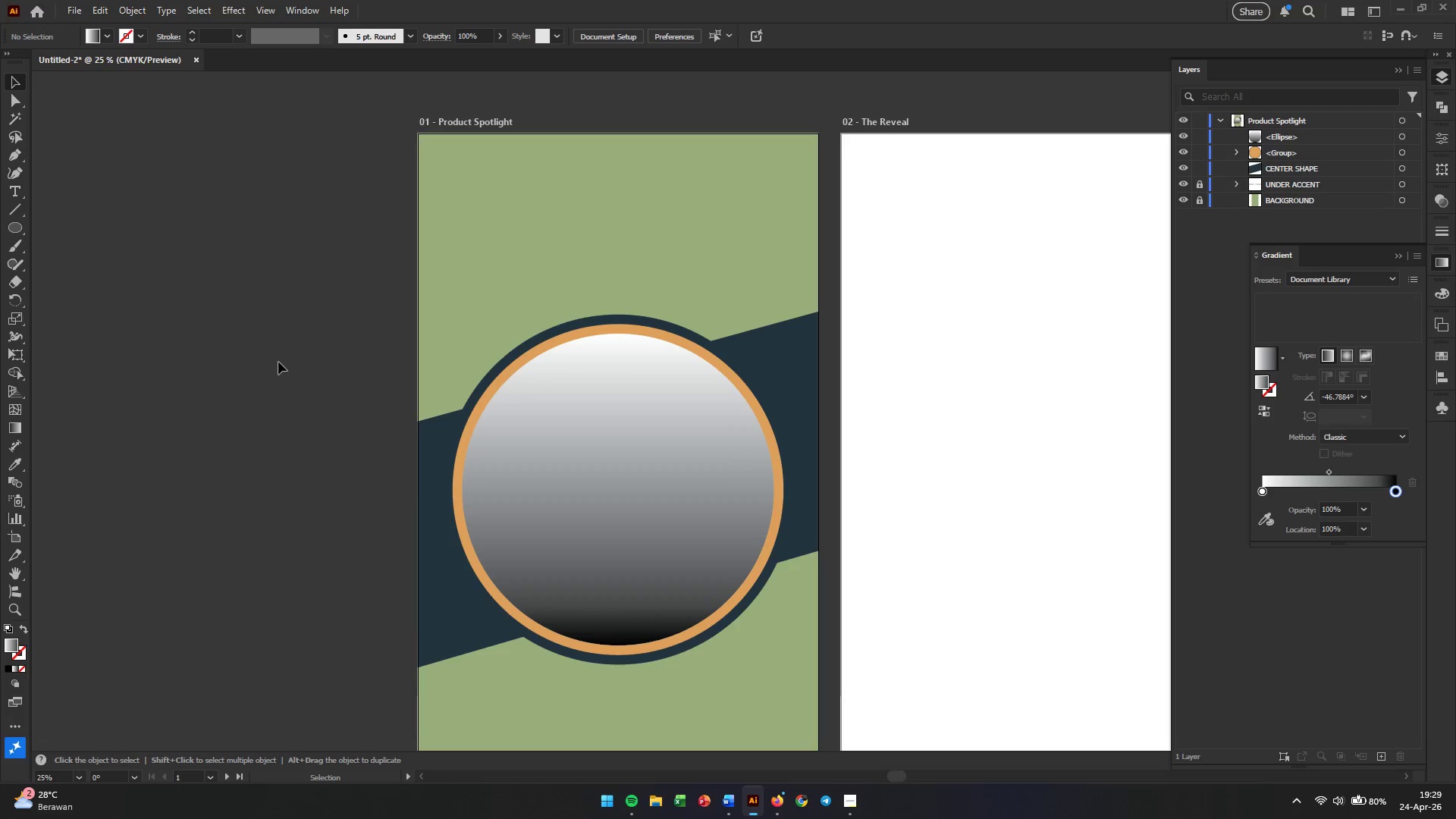 
left_click([298, 304])
 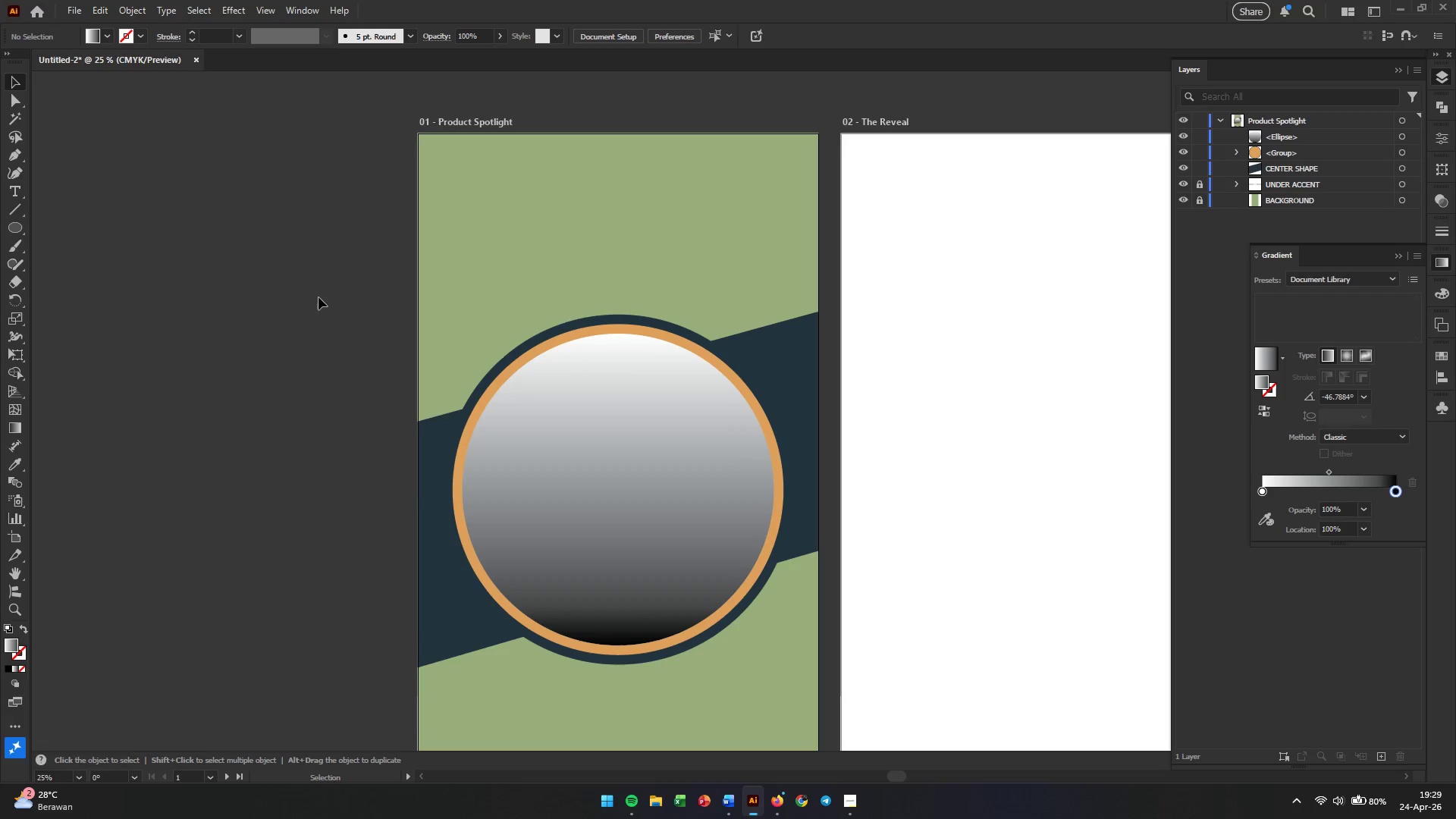 
left_click_drag(start_coordinate=[300, 346], to_coordinate=[457, 306])
 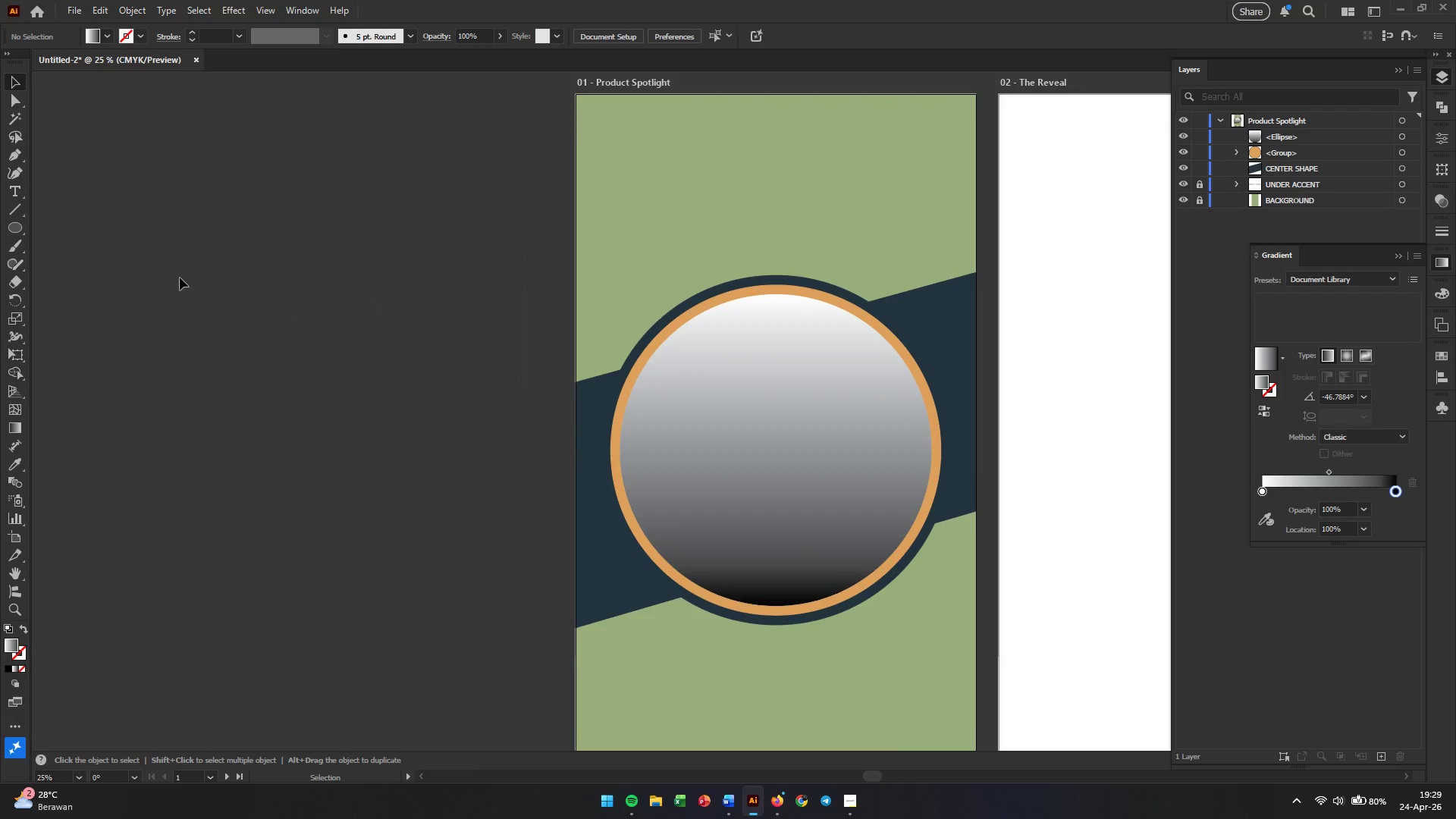 
hold_key(key=Space, duration=1.22)
 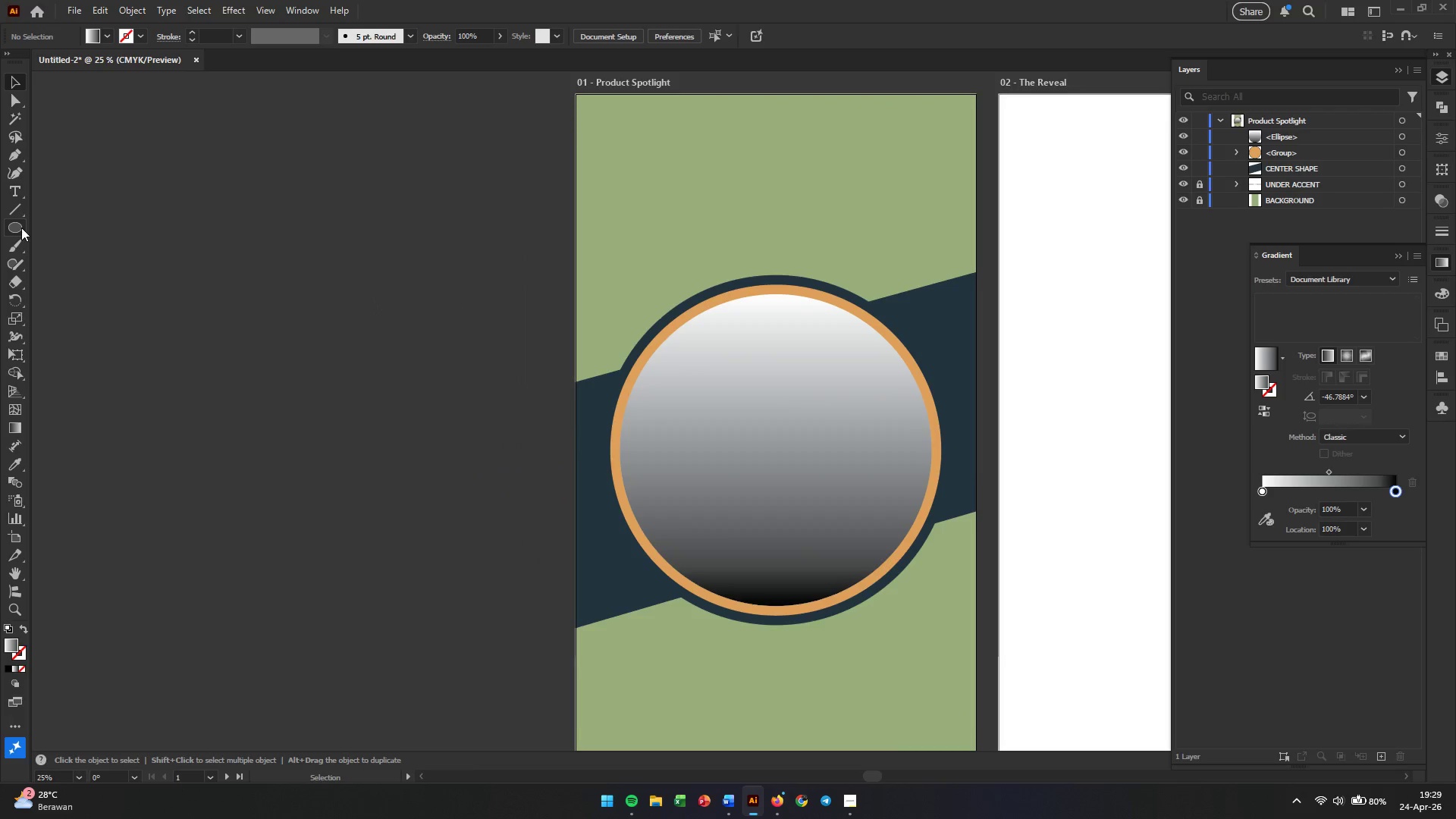 
left_click([21, 228])
 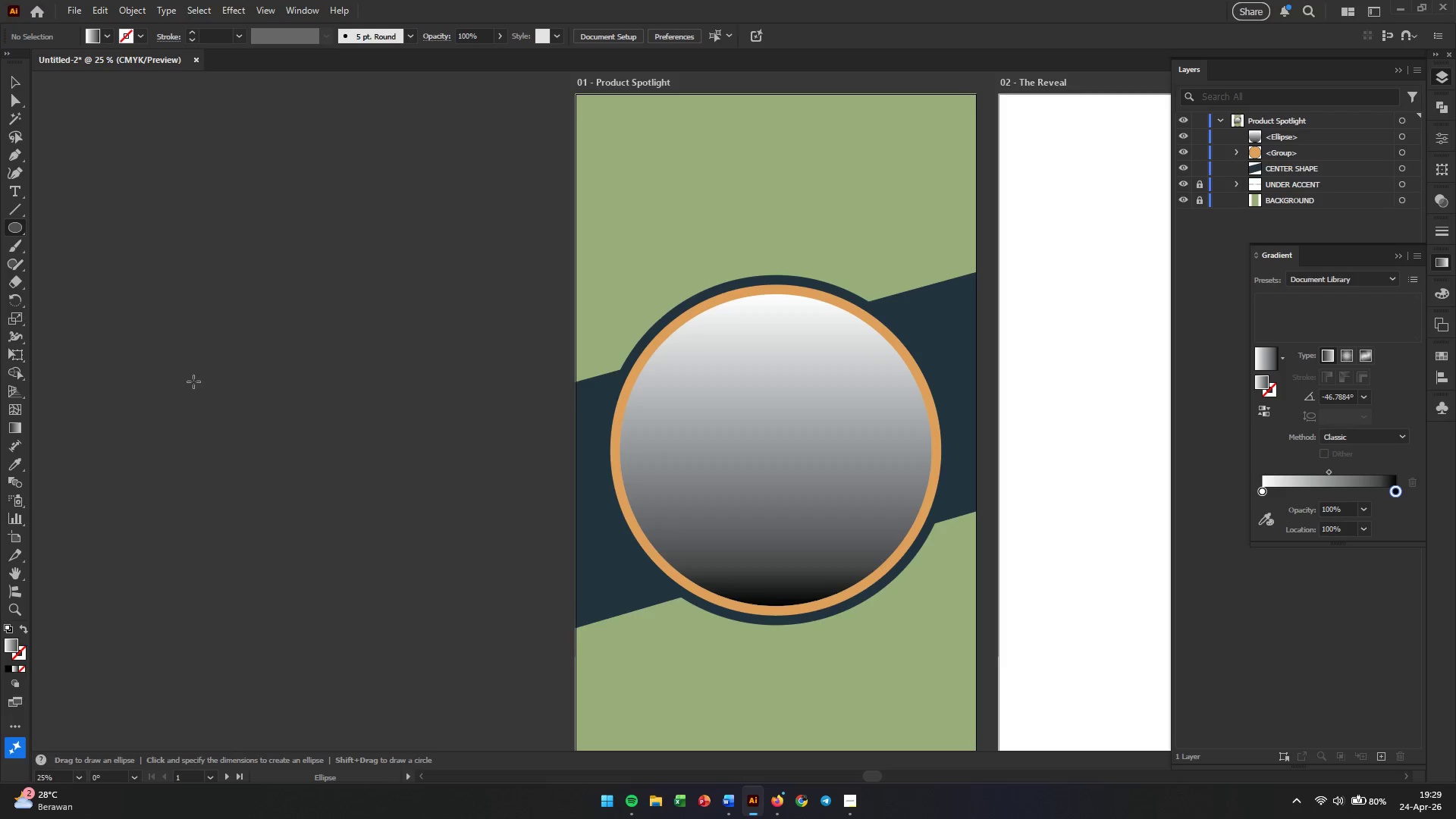 
wait(6.0)
 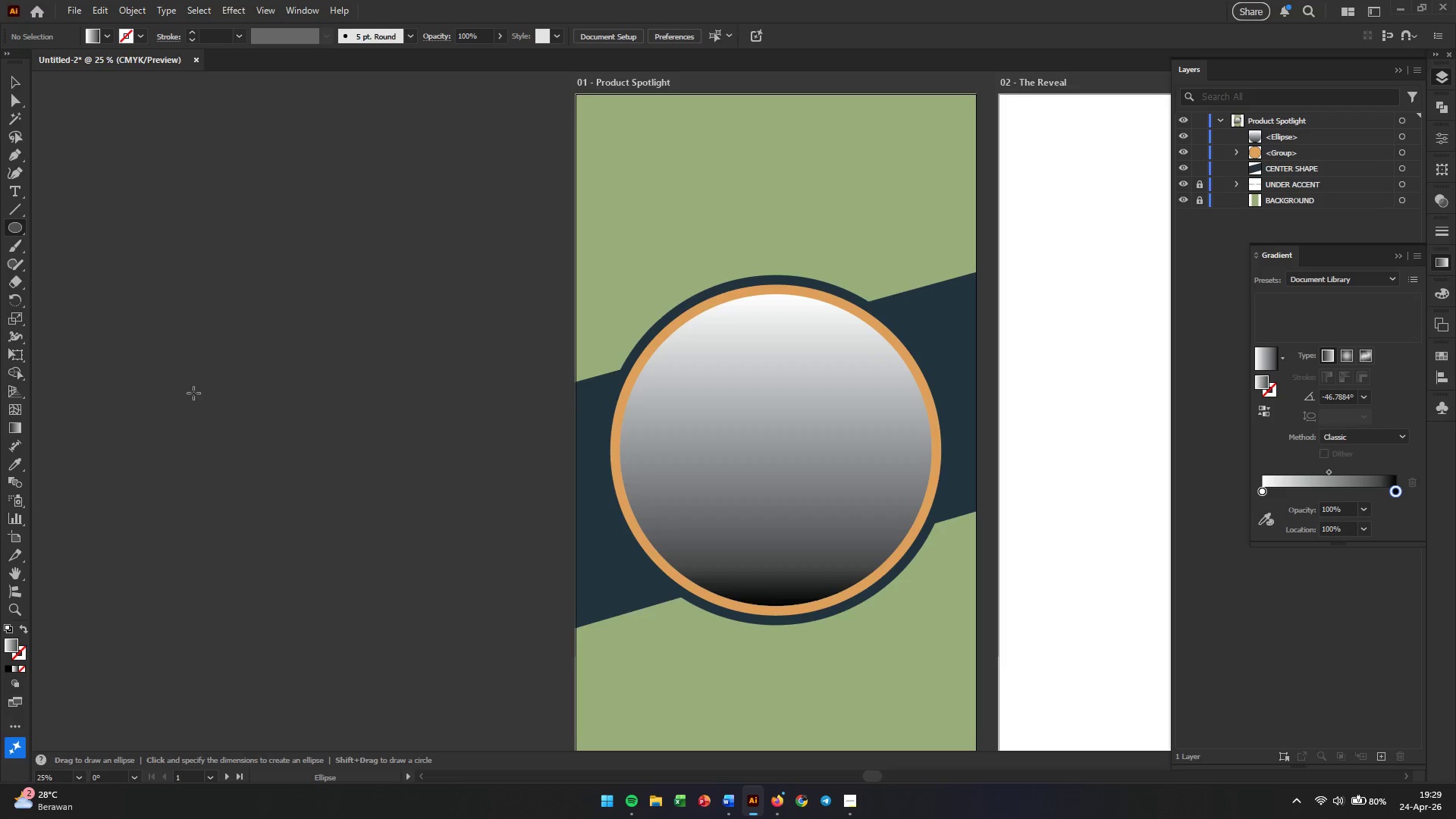 
key(V)
 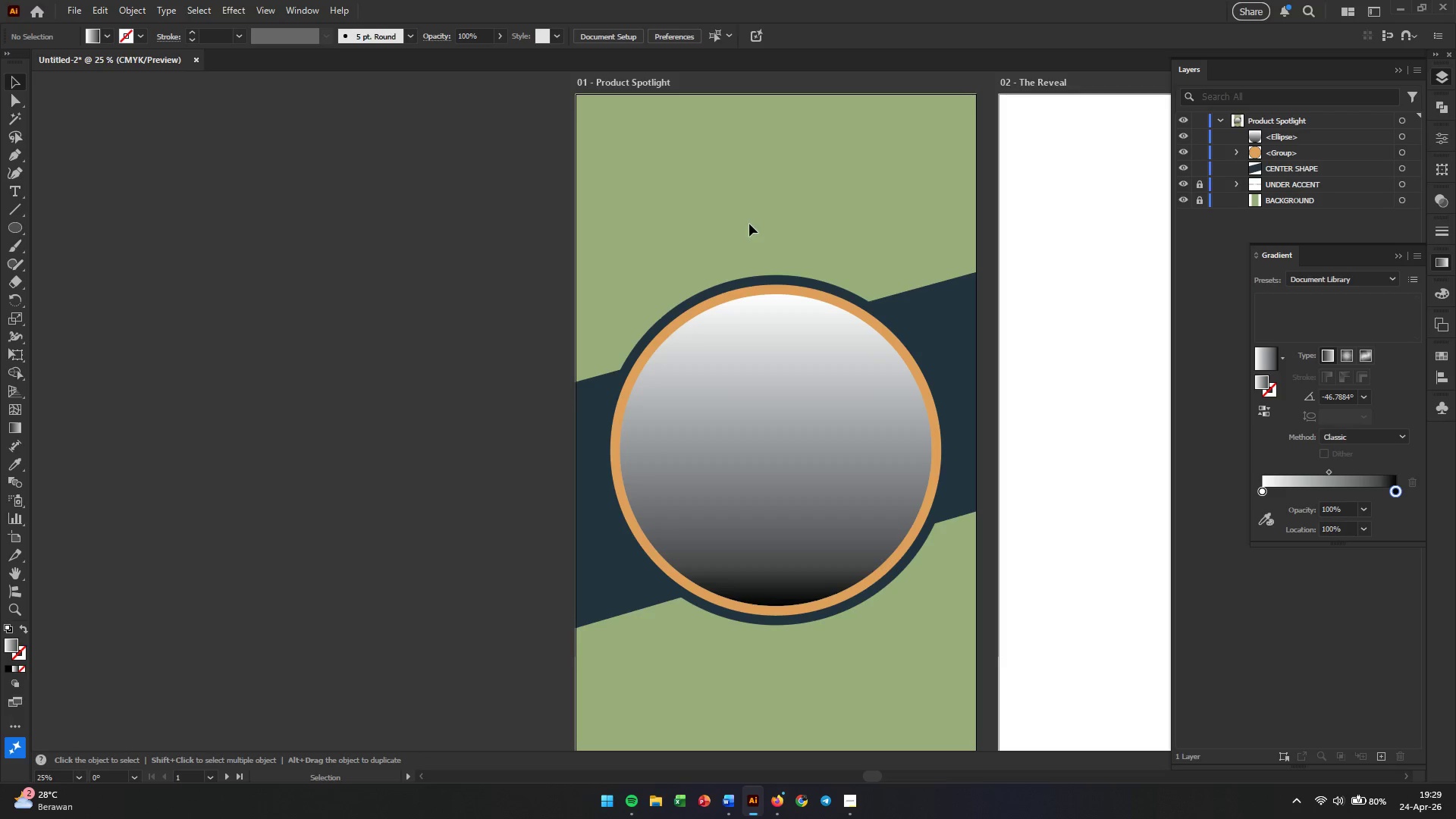 
left_click_drag(start_coordinate=[753, 234], to_coordinate=[761, 340])
 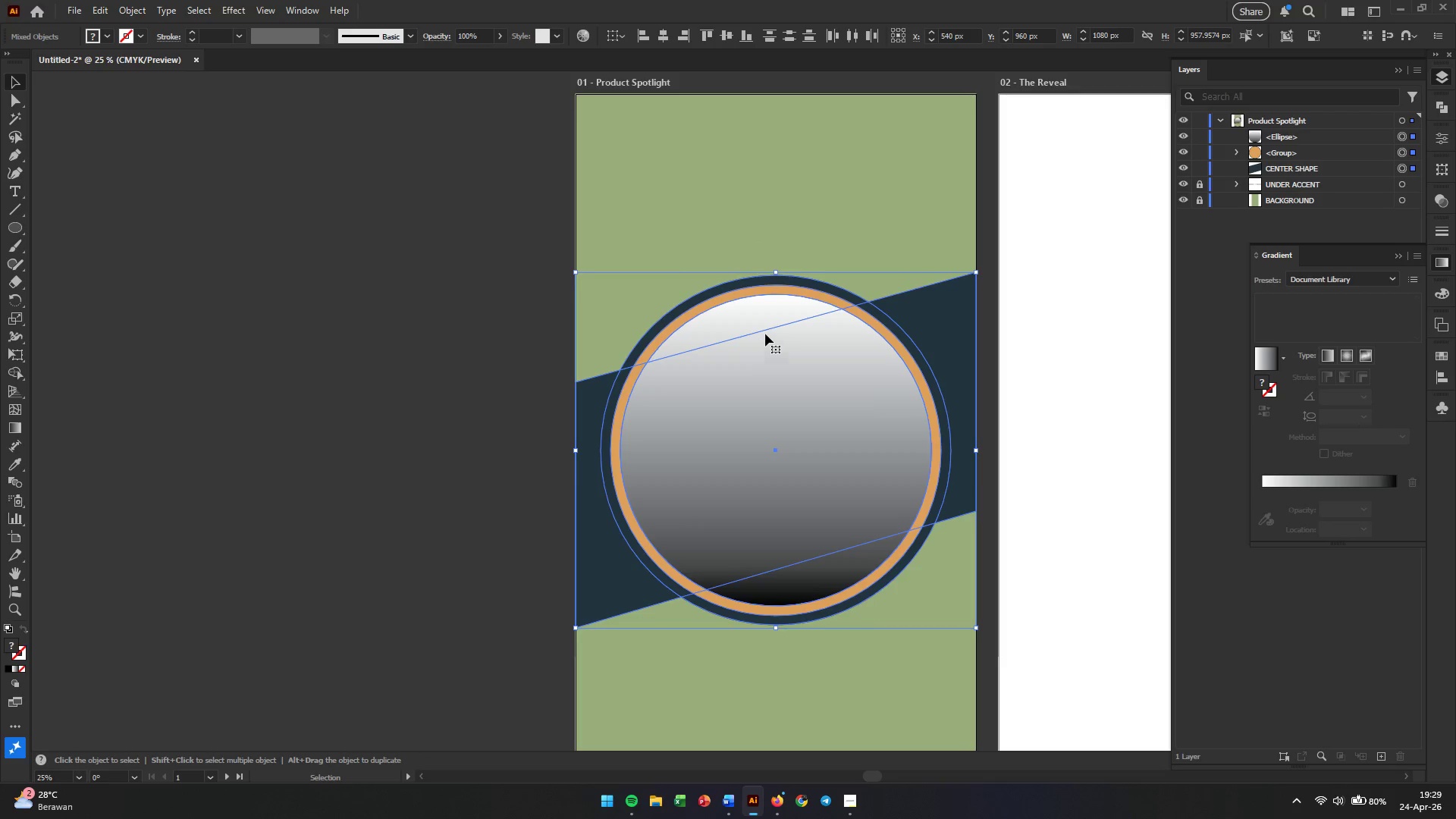 
left_click([835, 218])
 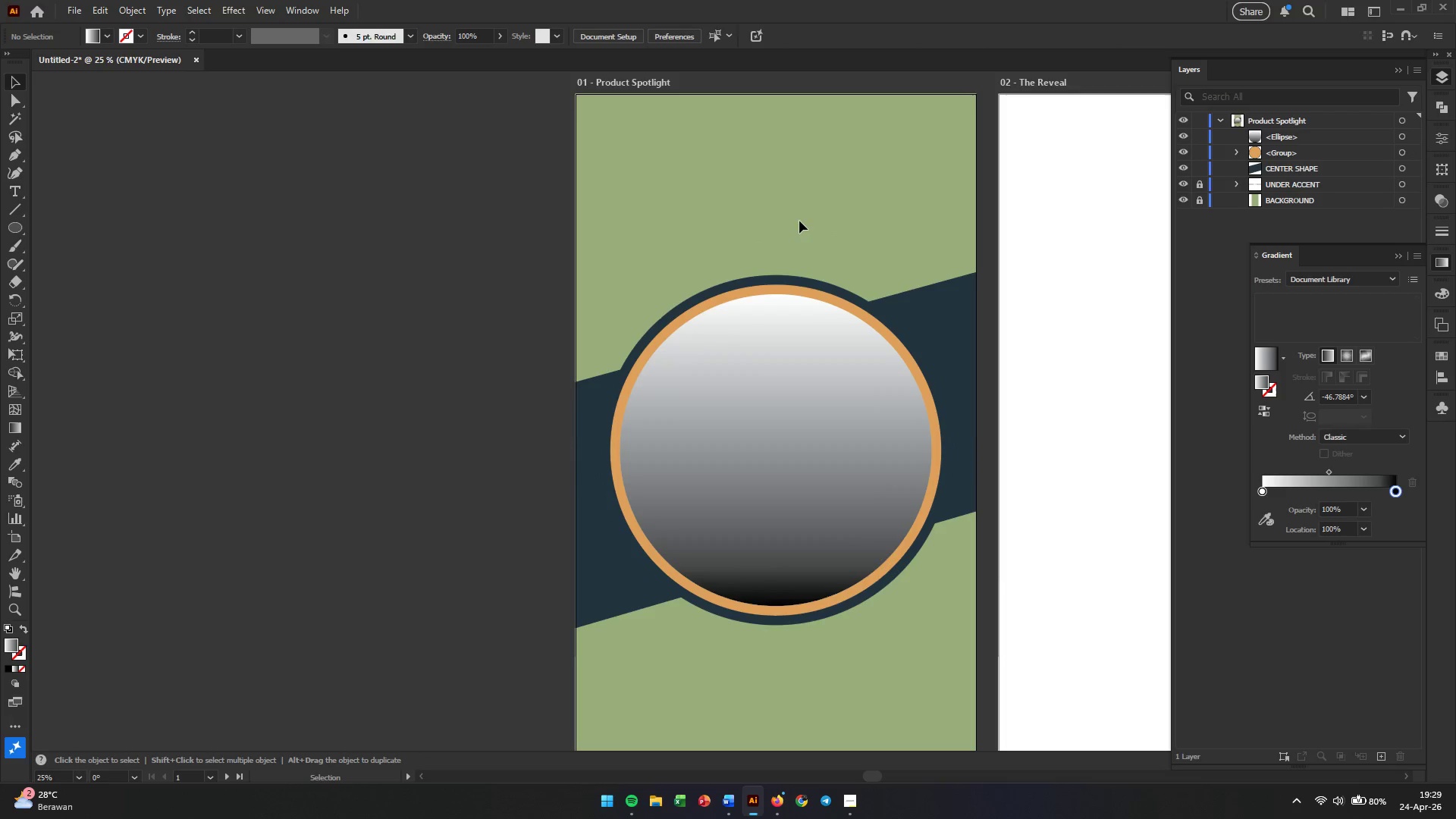 
left_click_drag(start_coordinate=[788, 226], to_coordinate=[747, 314])
 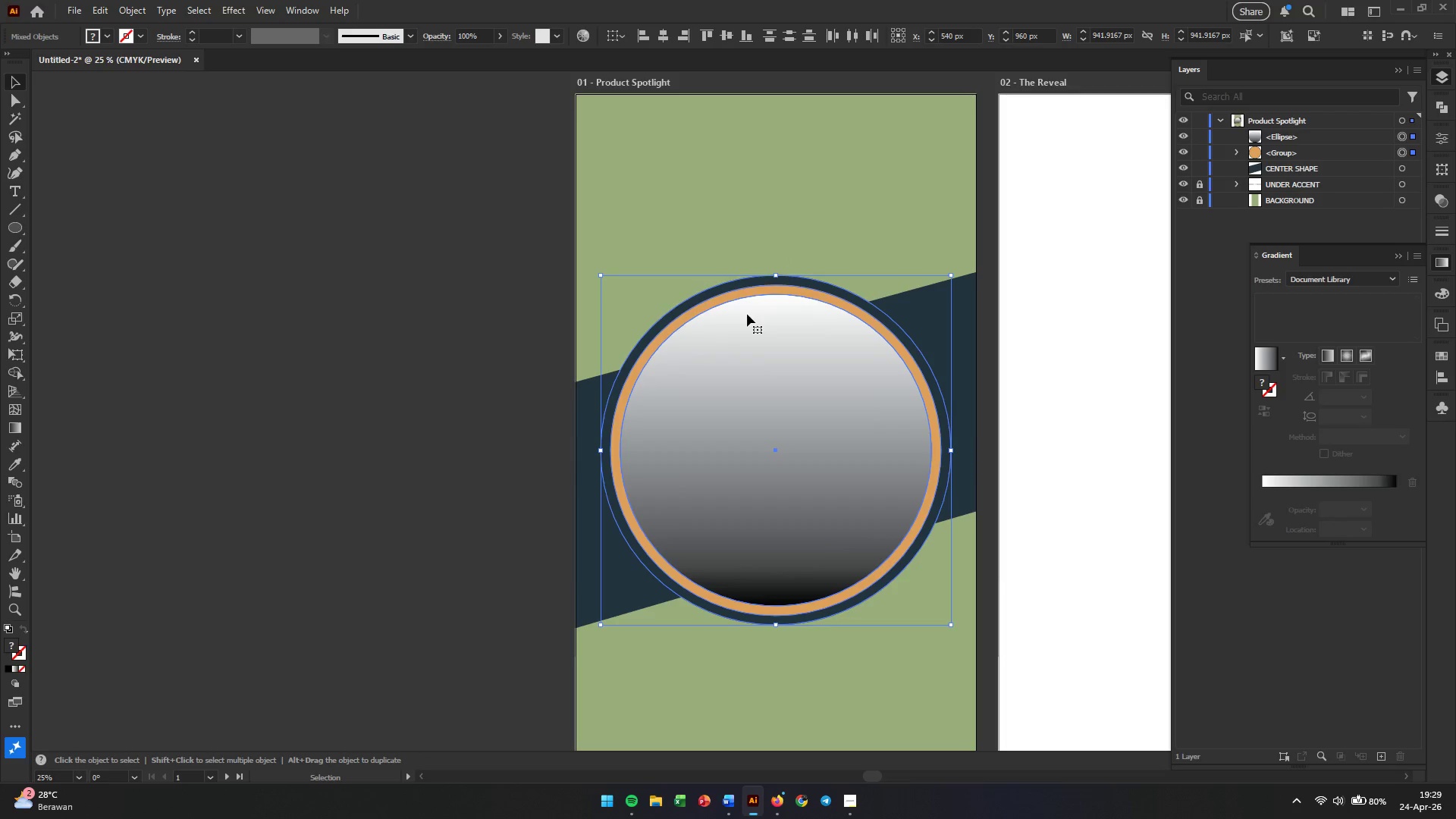 
key(Control+G)
 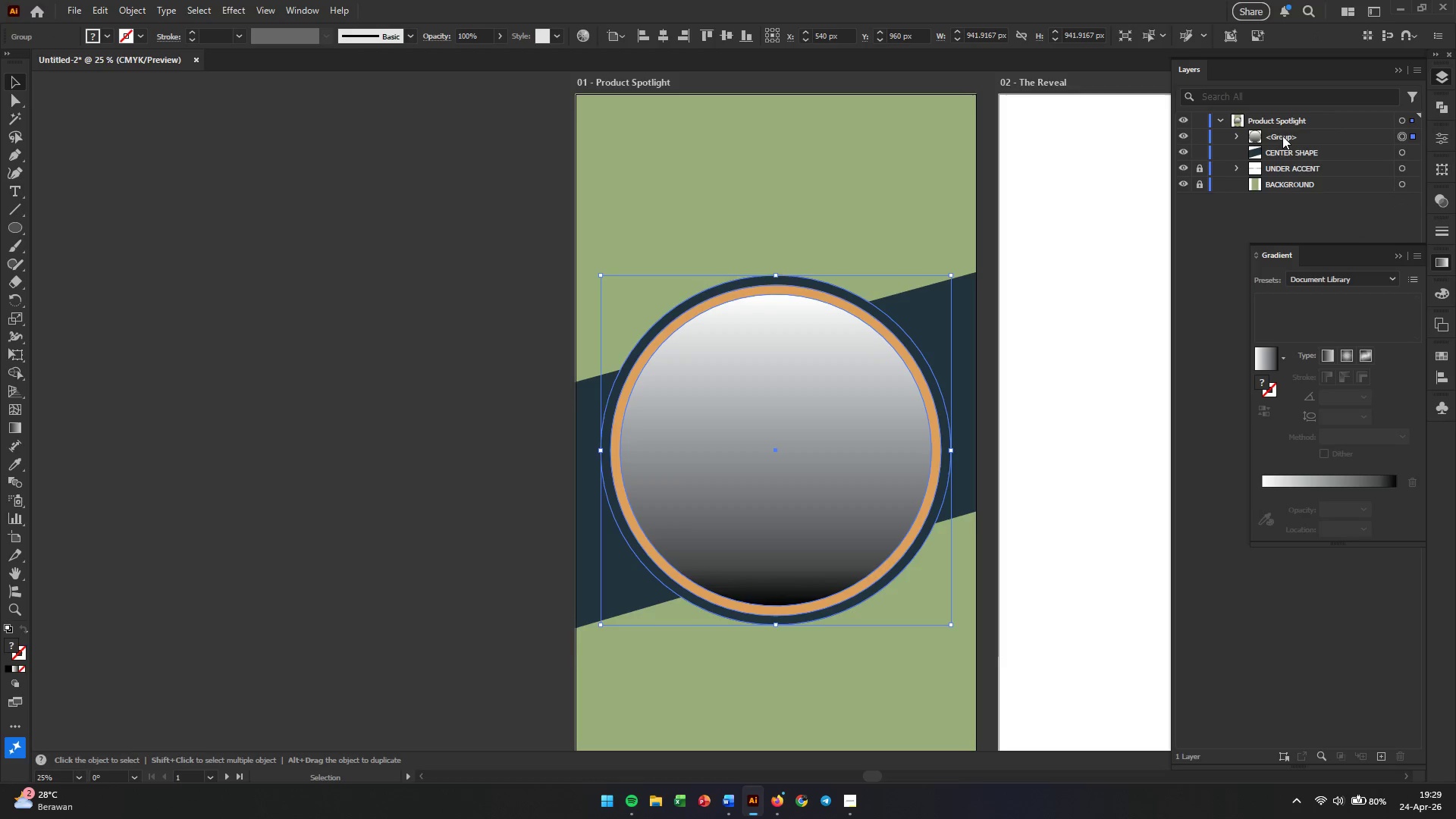 
double_click([1282, 136])
 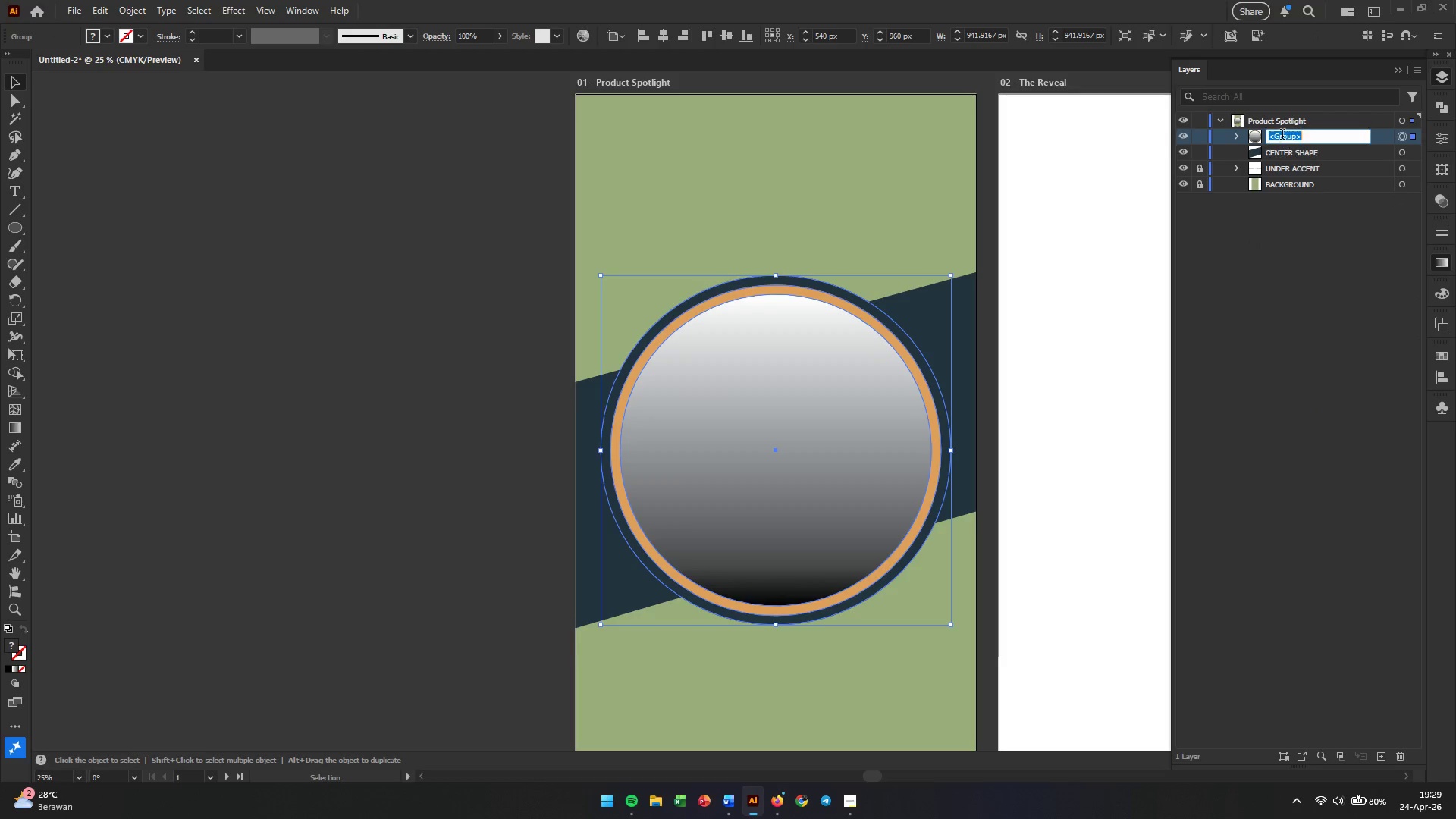 
triple_click([1282, 136])
 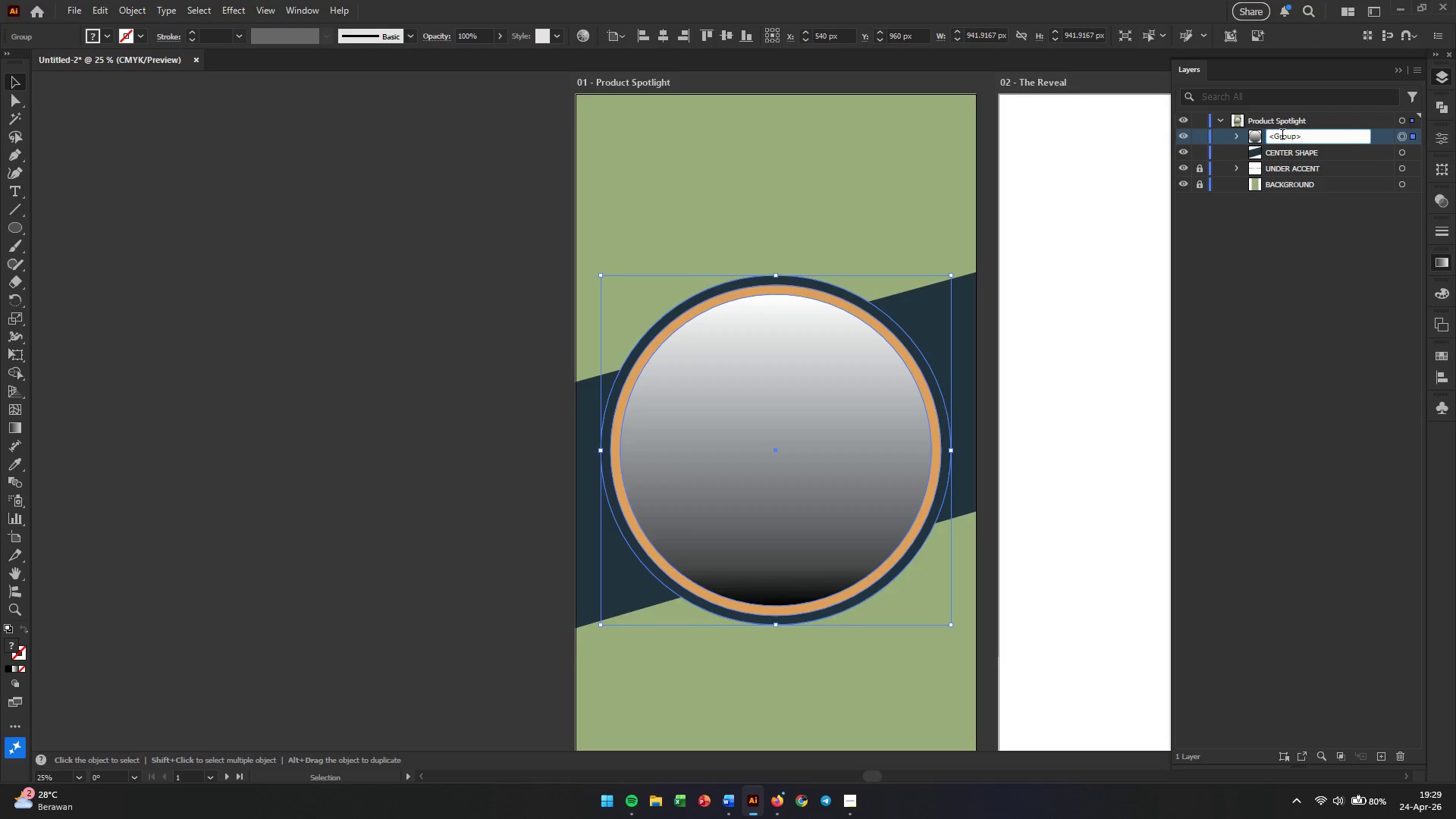 
triple_click([1282, 136])
 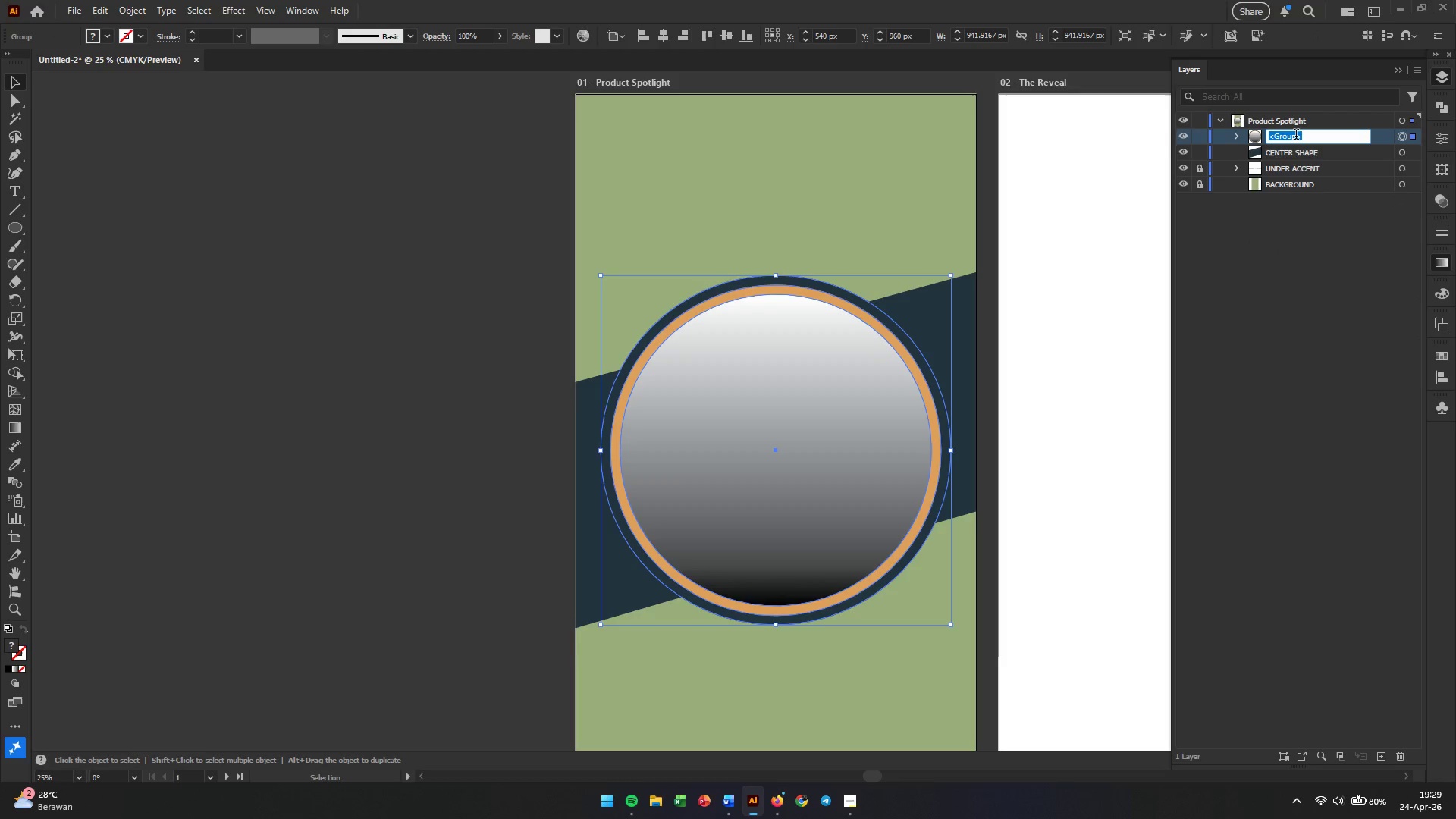 
type(CENTER CIRCLE)
 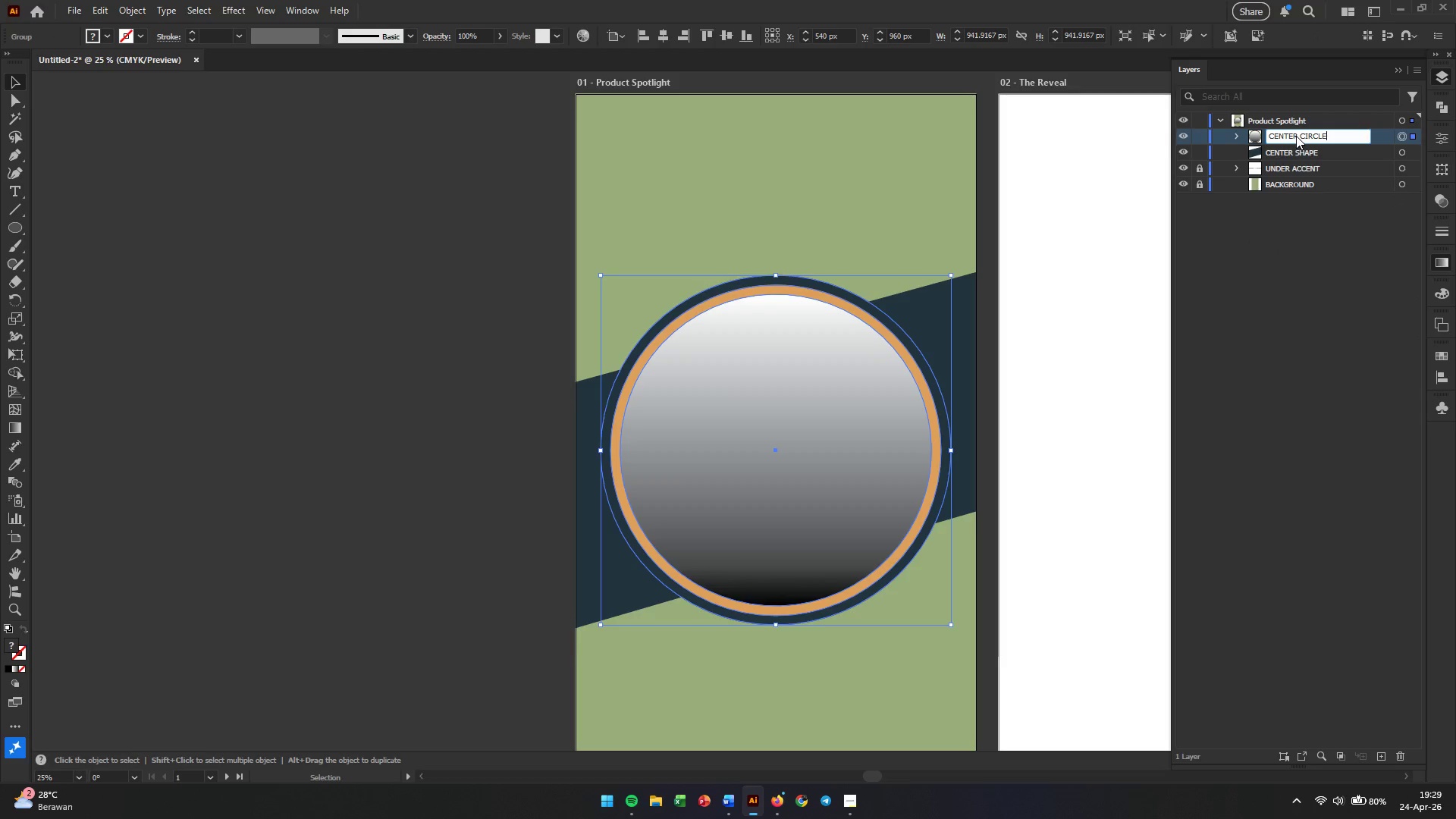 
key(Enter)
 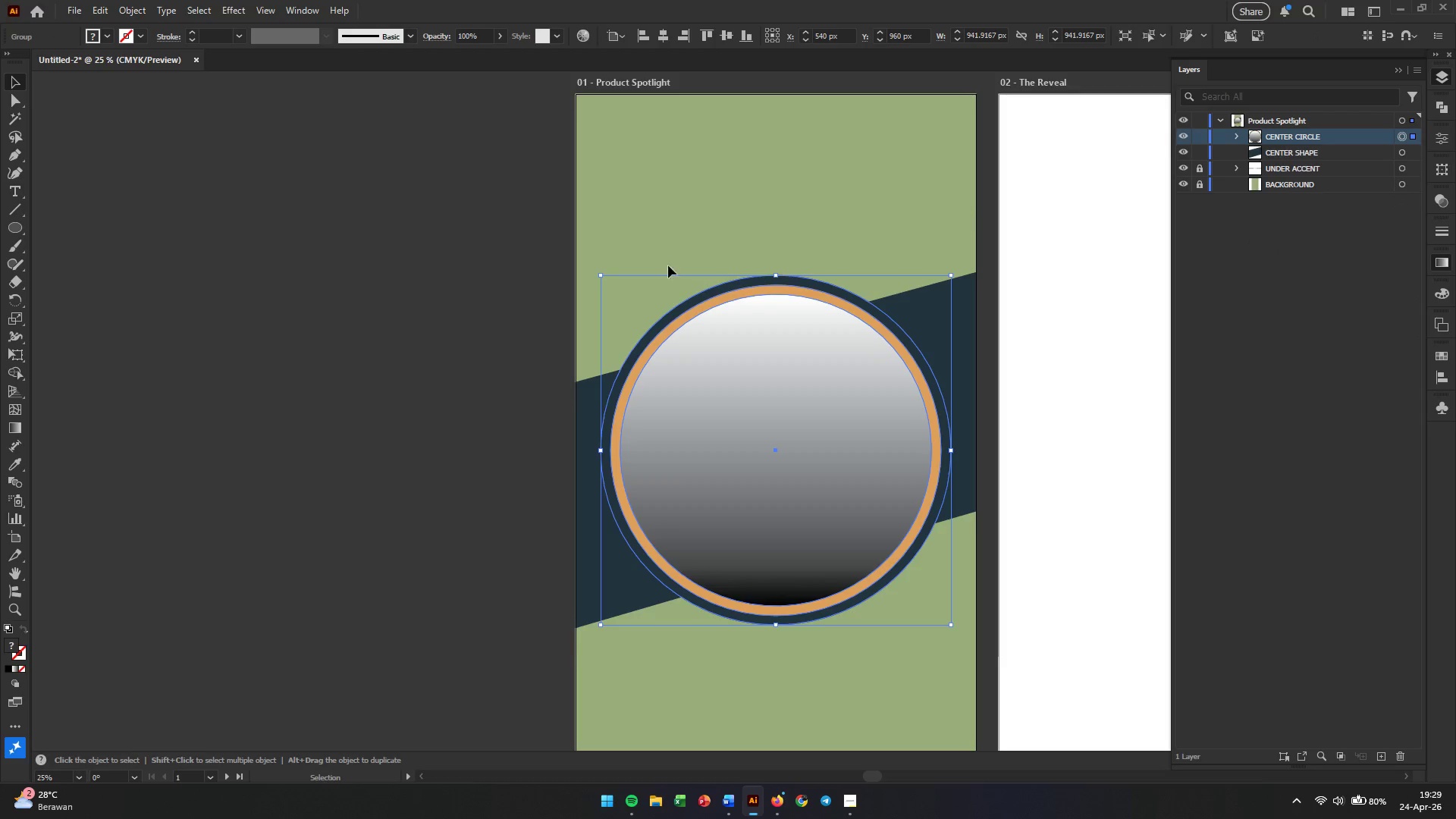 
left_click([510, 330])
 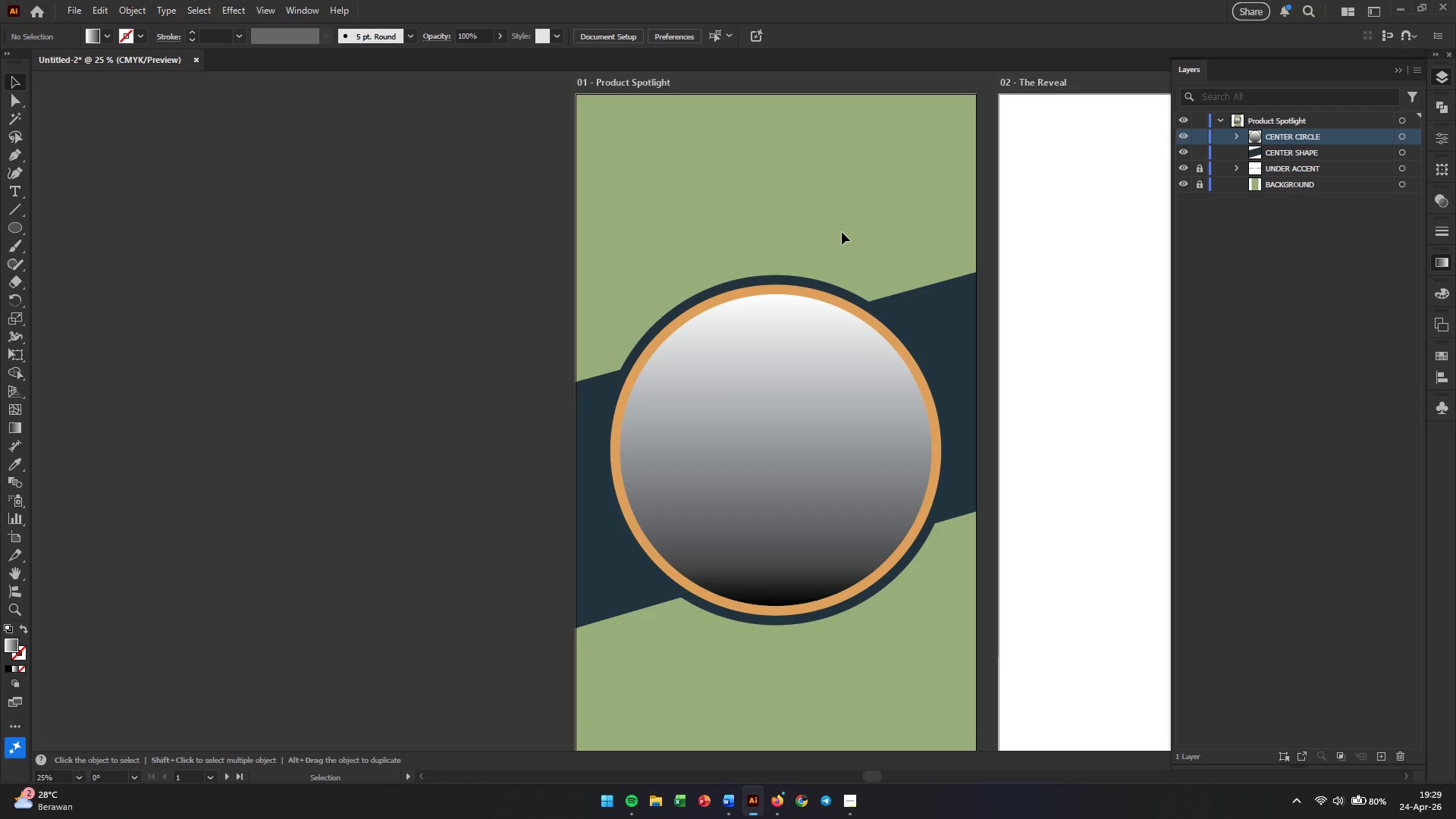 
left_click([482, 359])
 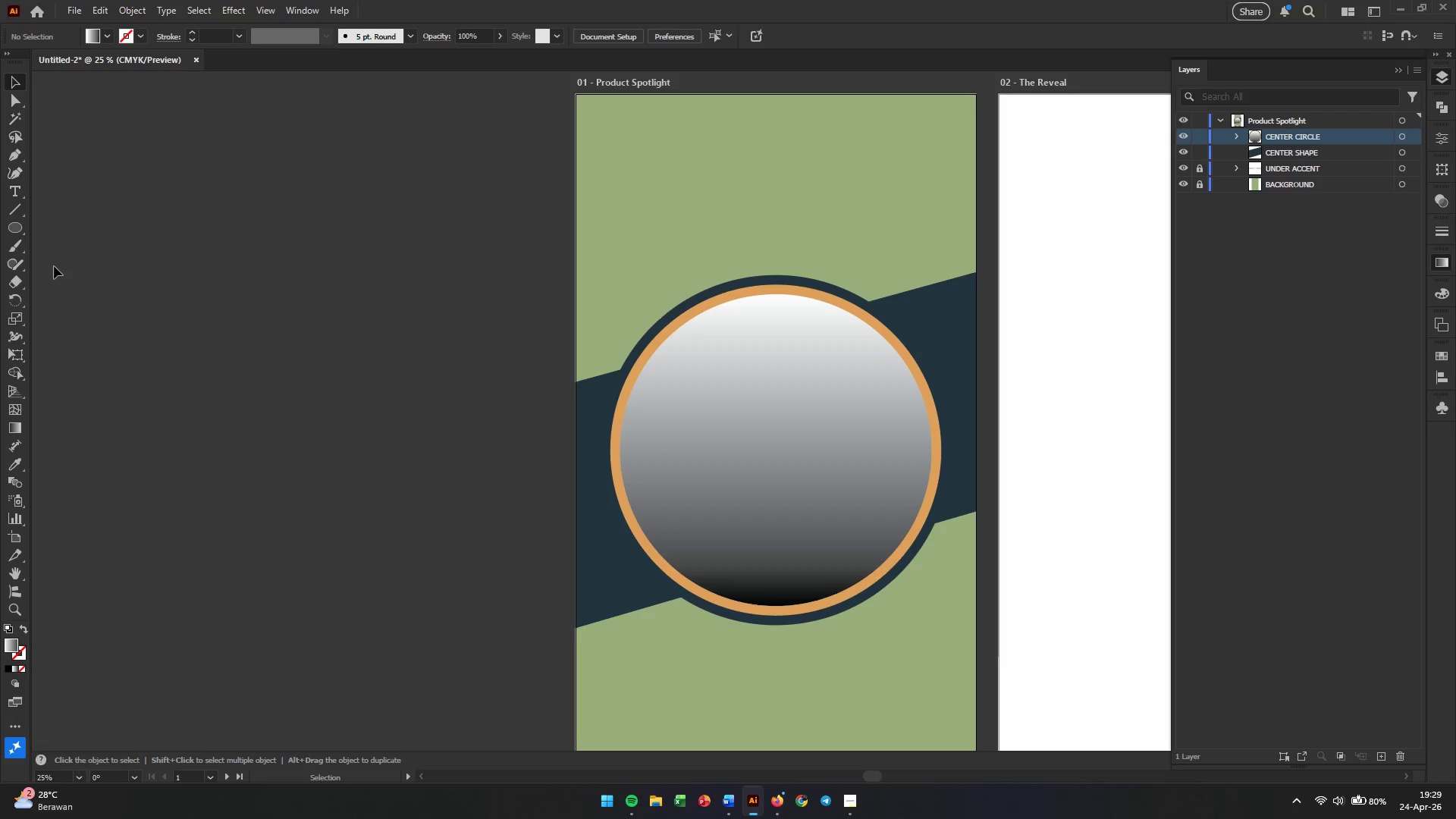 
left_click([14, 228])
 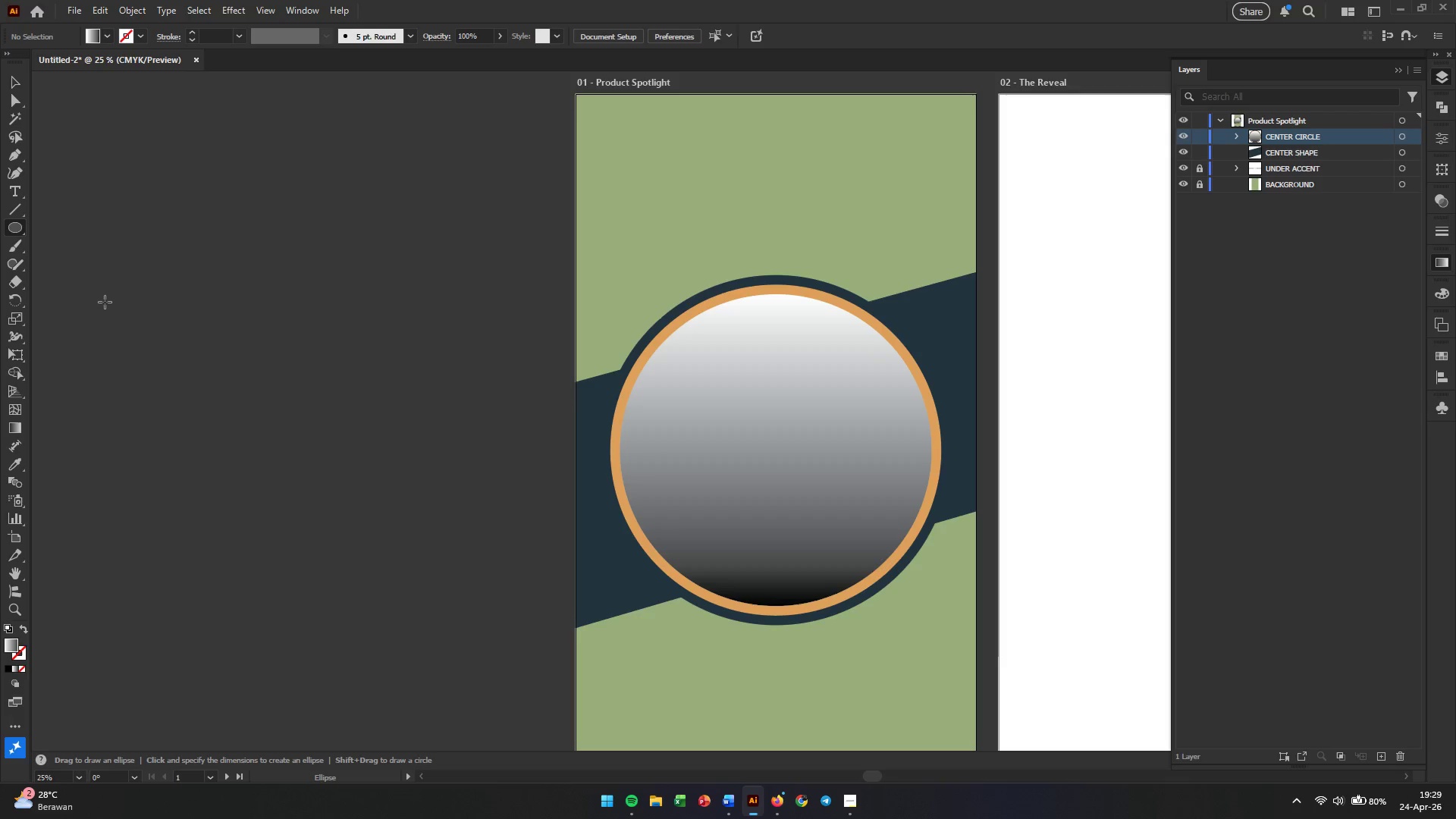 
left_click_drag(start_coordinate=[108, 302], to_coordinate=[359, 567])
 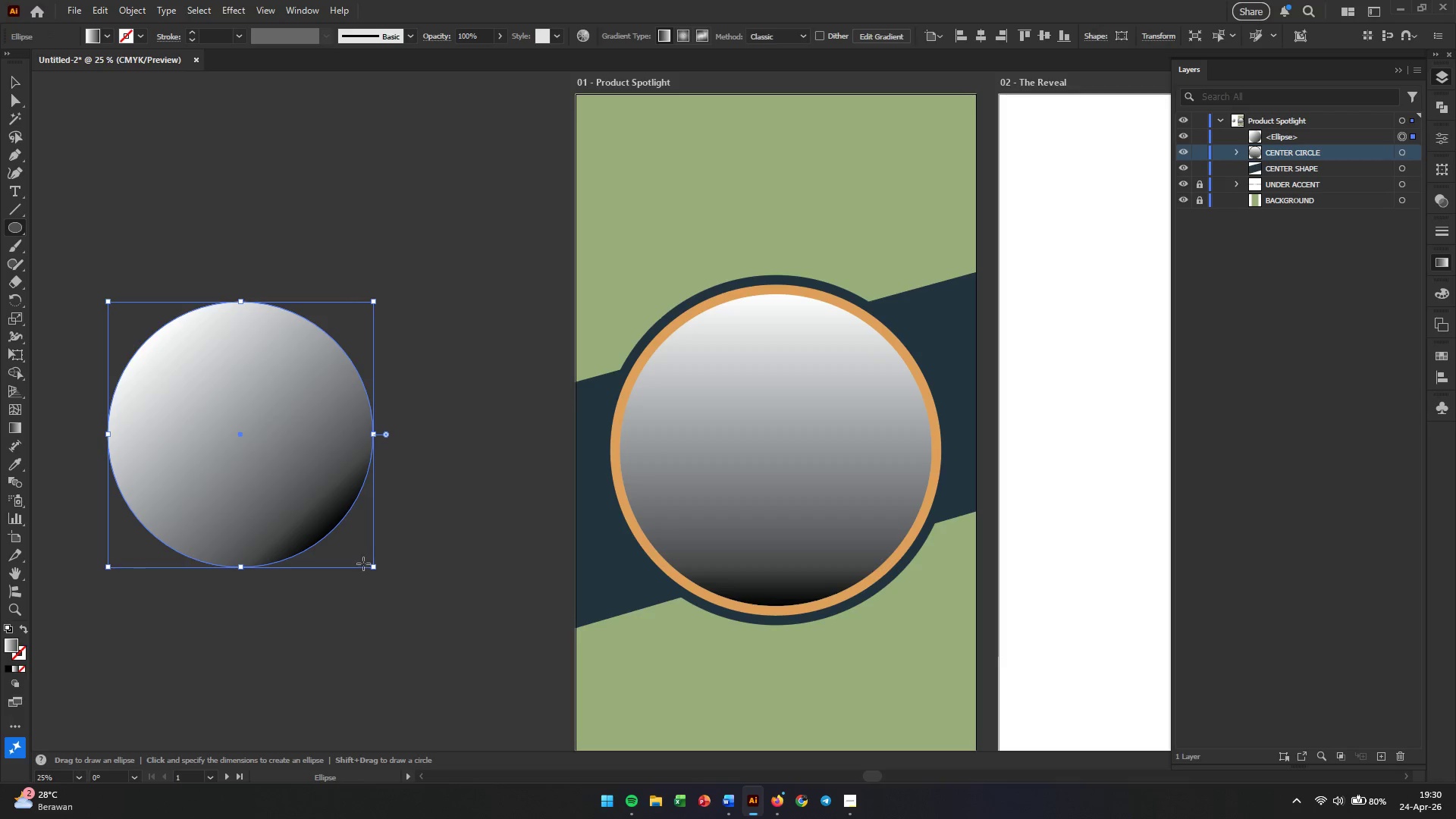 
hold_key(key=ShiftLeft, duration=0.81)
 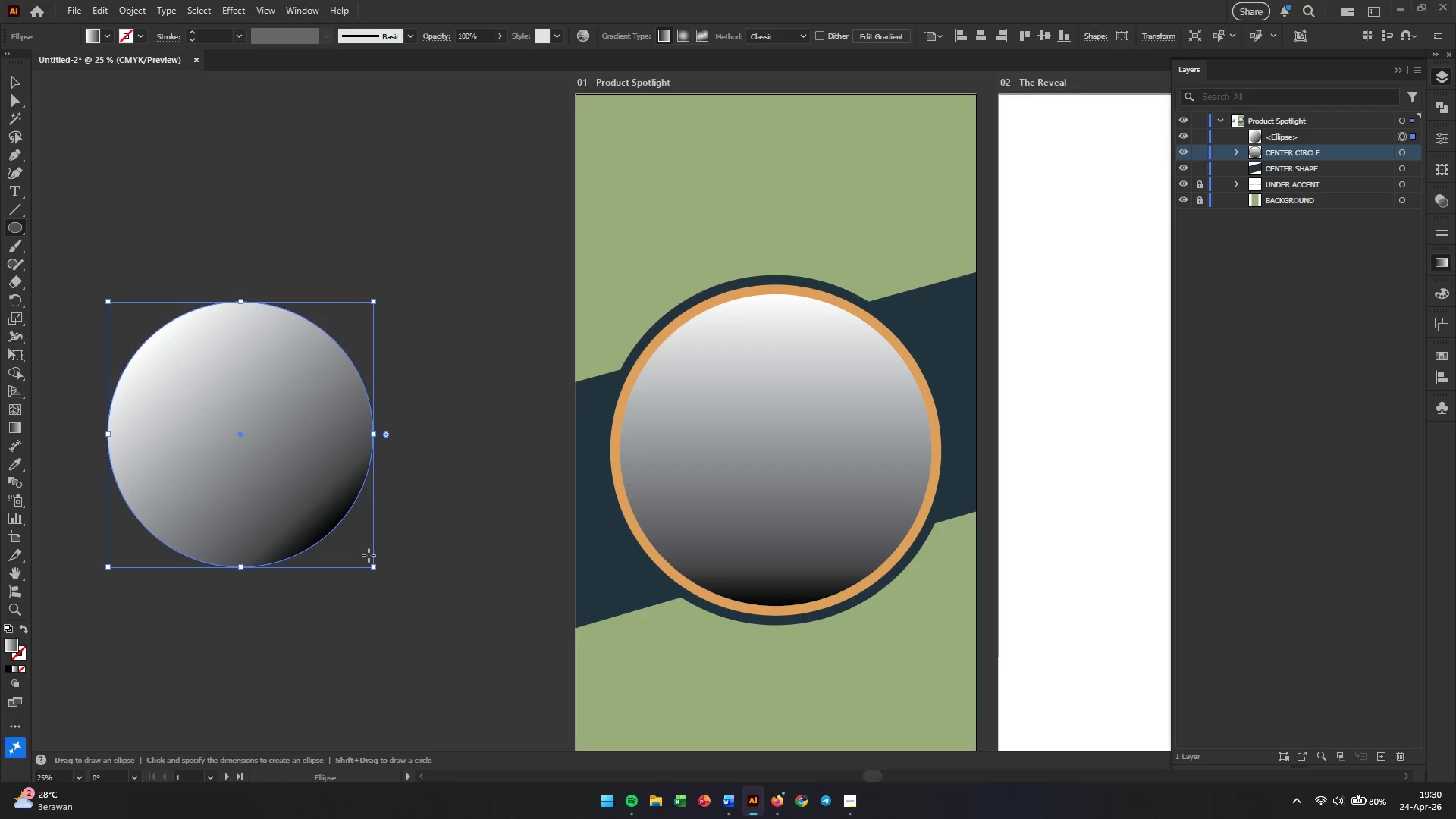 
key(V)
 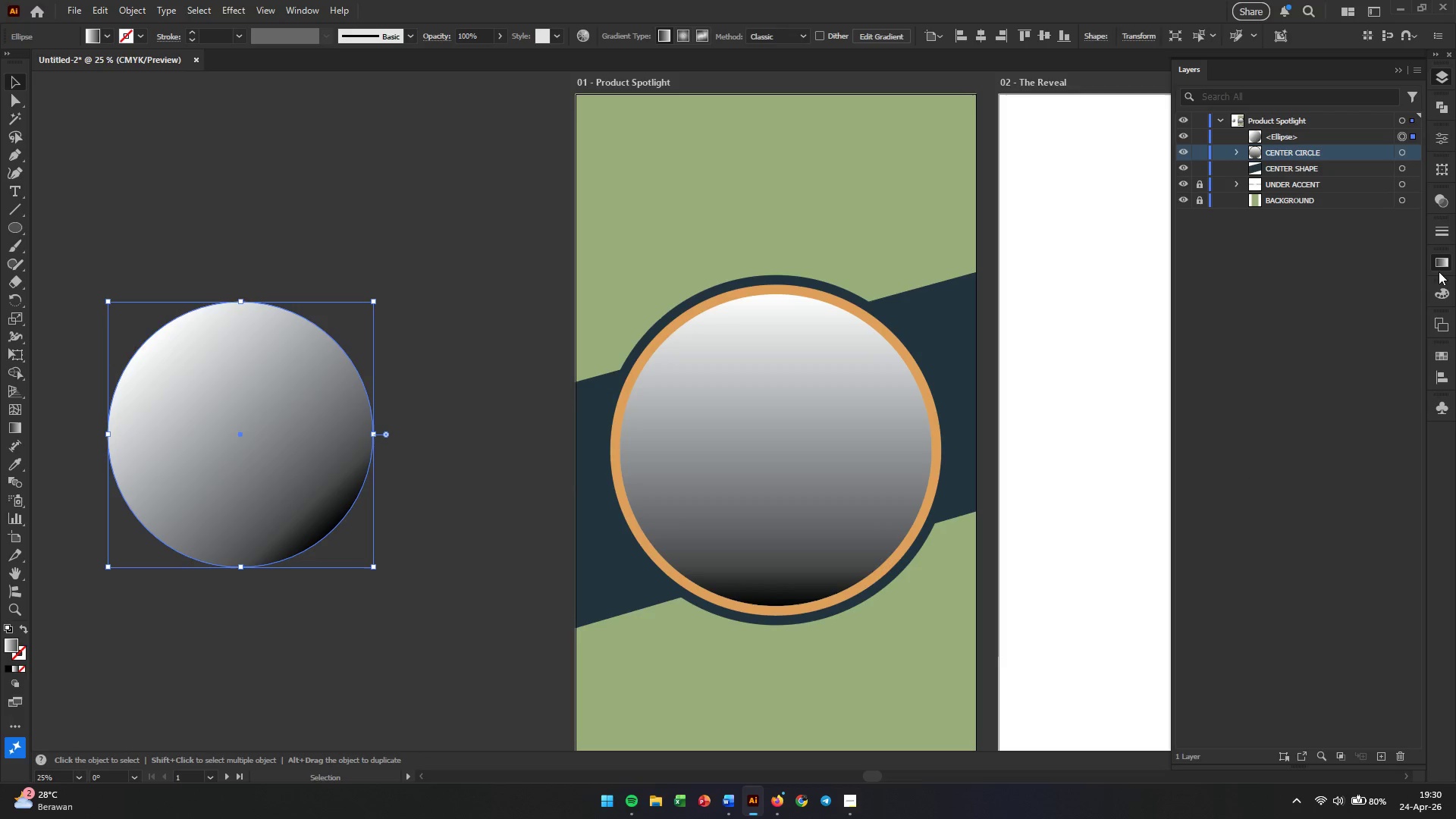 
wait(5.47)
 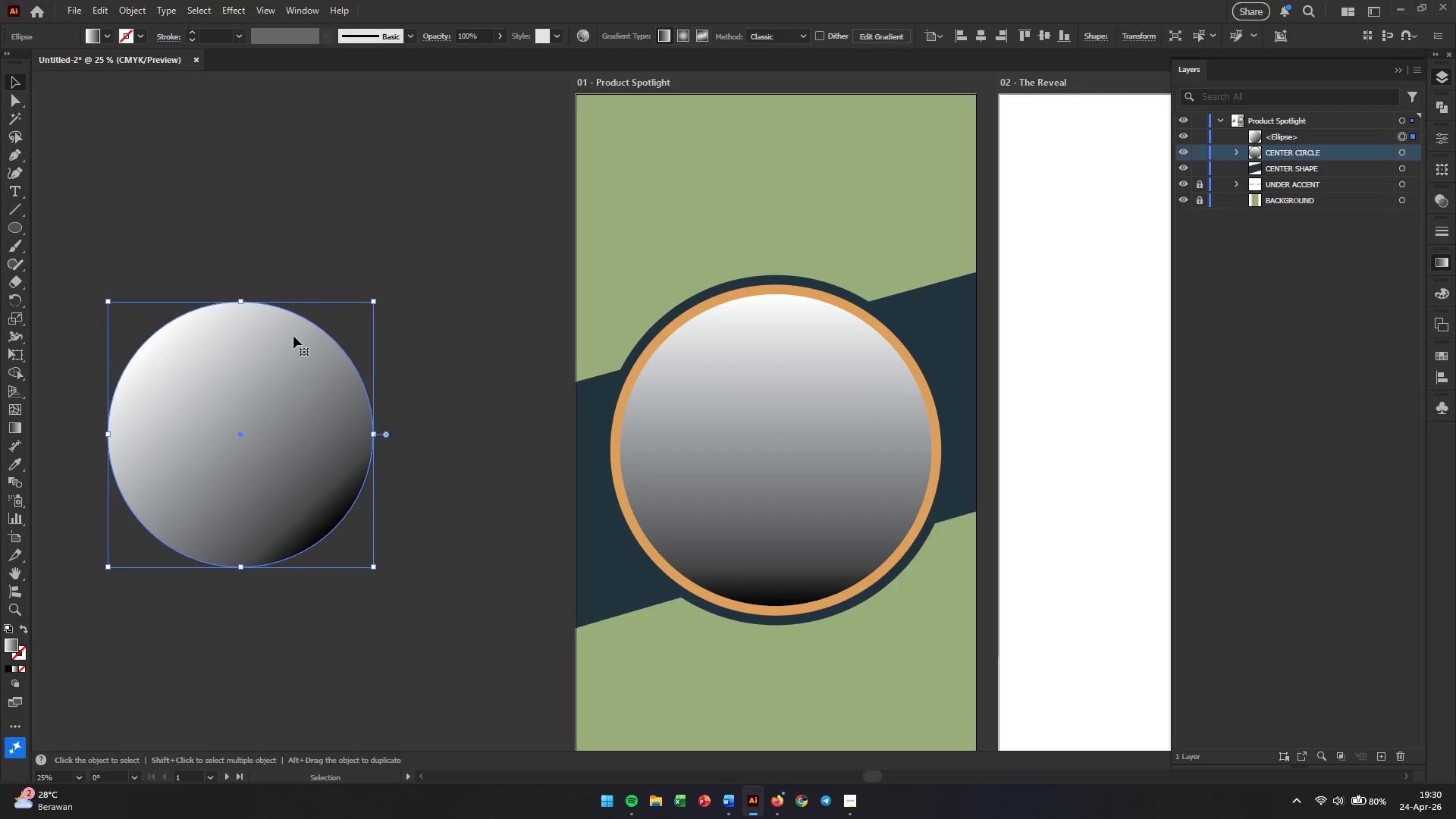 
left_click([1444, 354])
 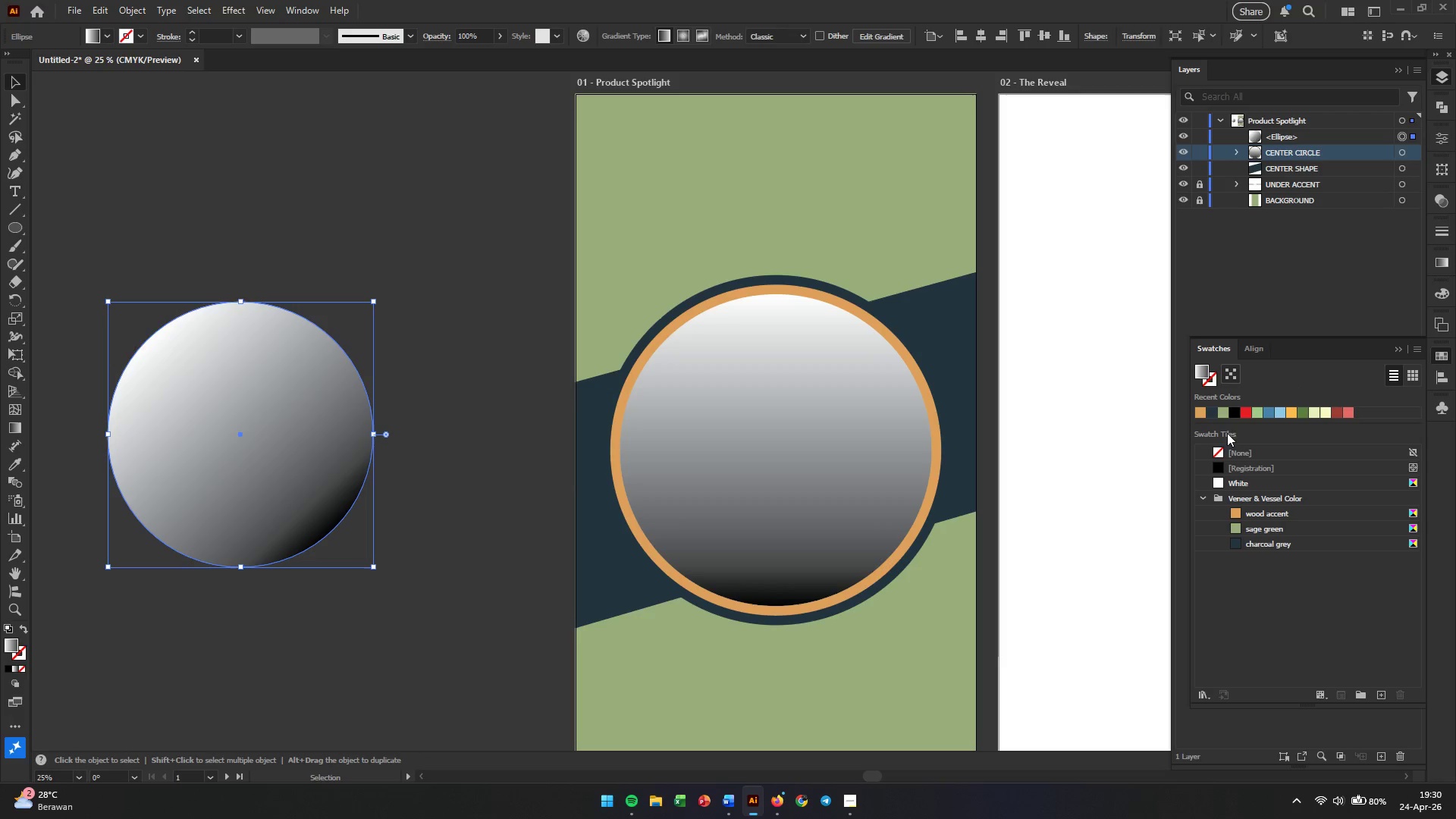 
left_click([1214, 416])
 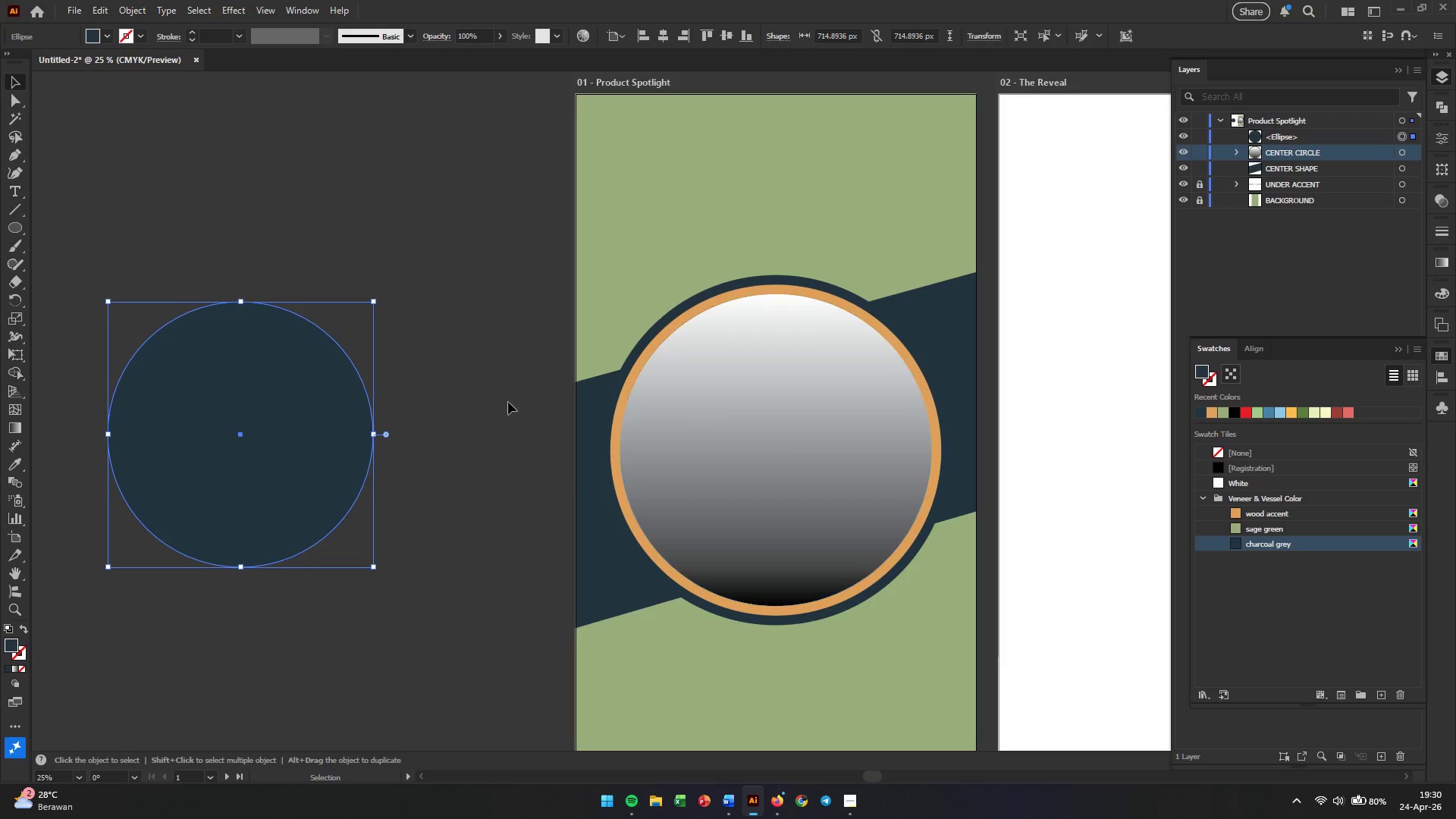 
left_click([446, 402])
 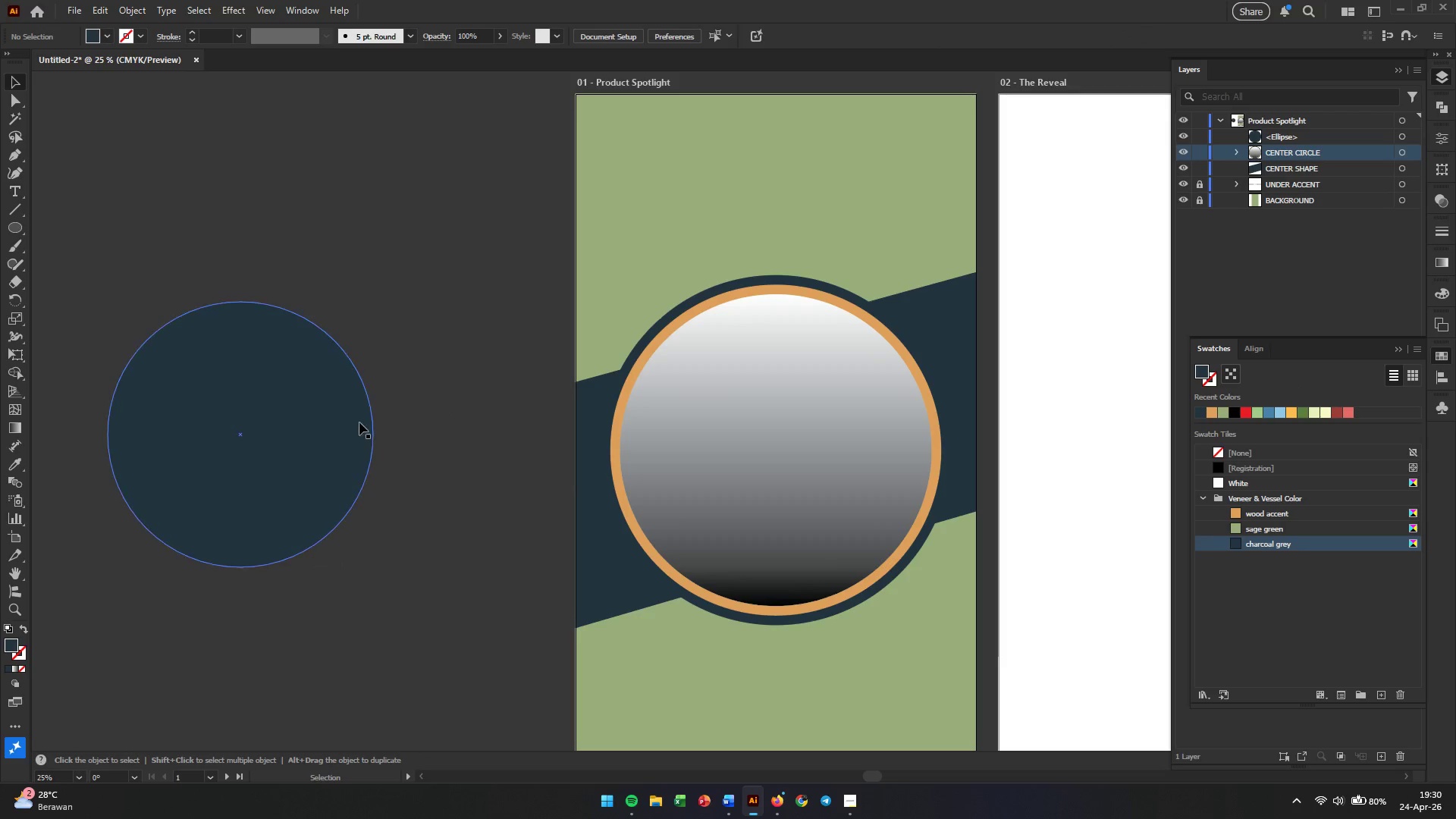 
left_click_drag(start_coordinate=[331, 422], to_coordinate=[384, 420])
 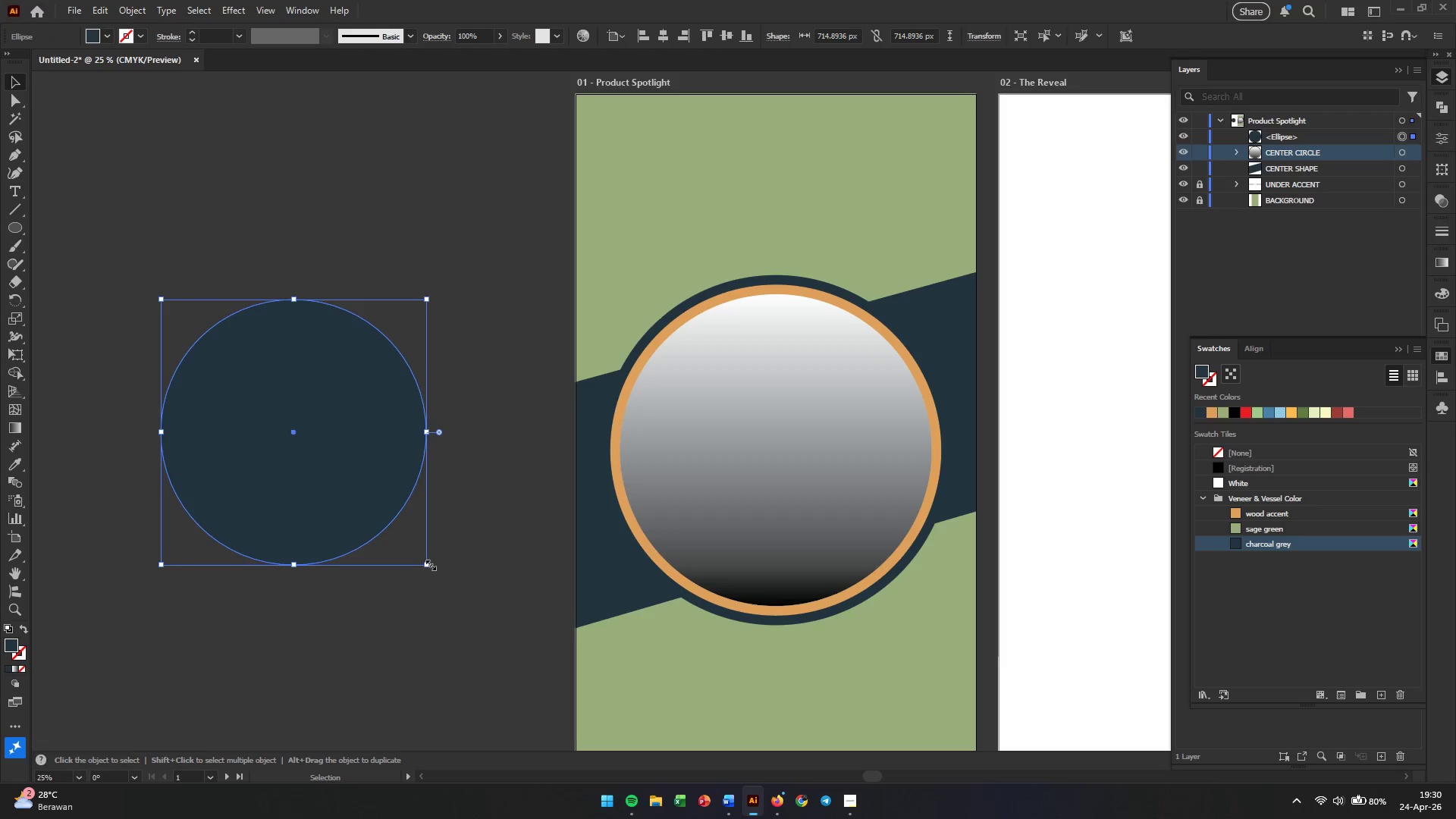 
left_click_drag(start_coordinate=[430, 566], to_coordinate=[500, 682])
 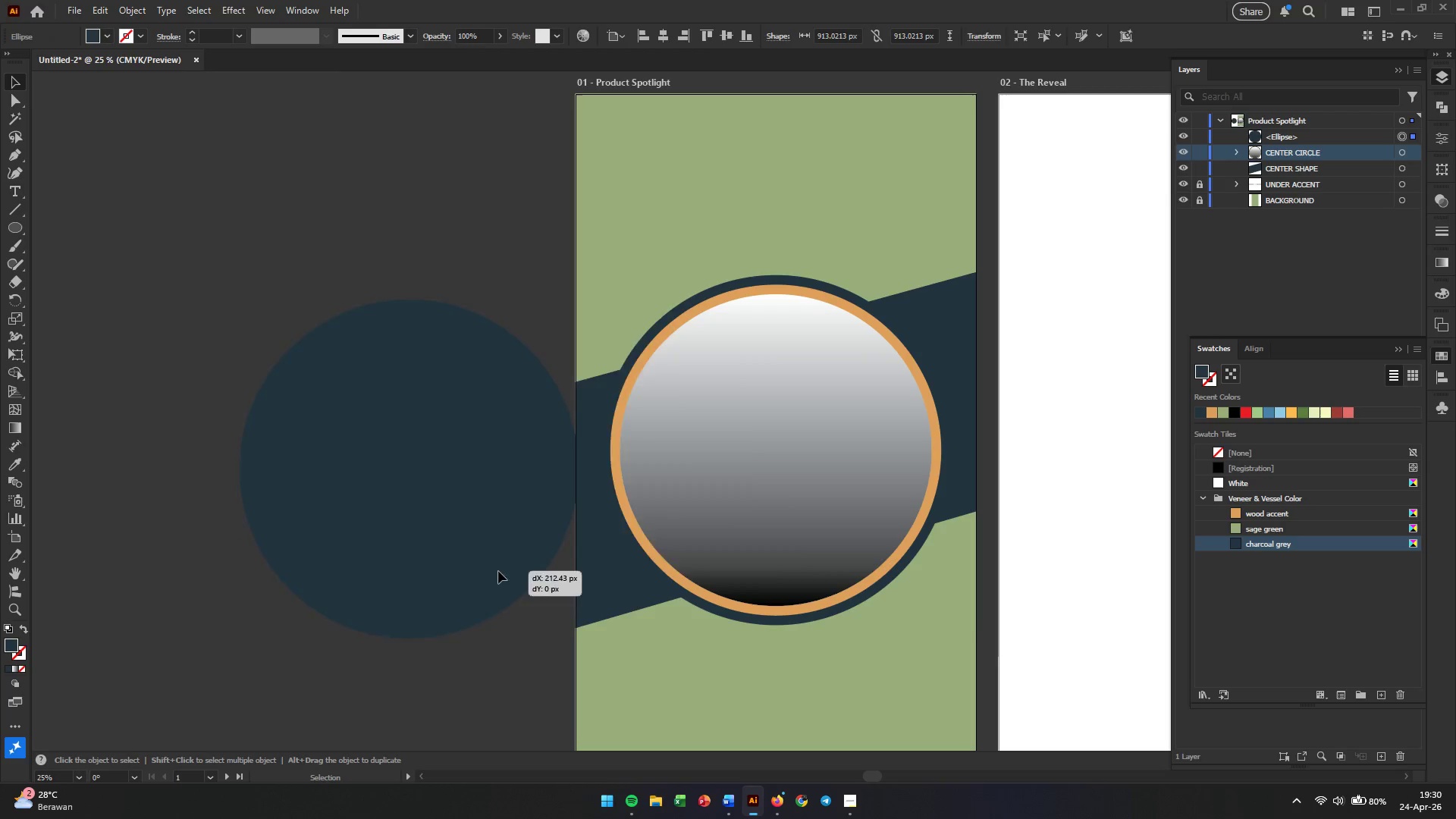 
hold_key(key=ShiftLeft, duration=0.92)
 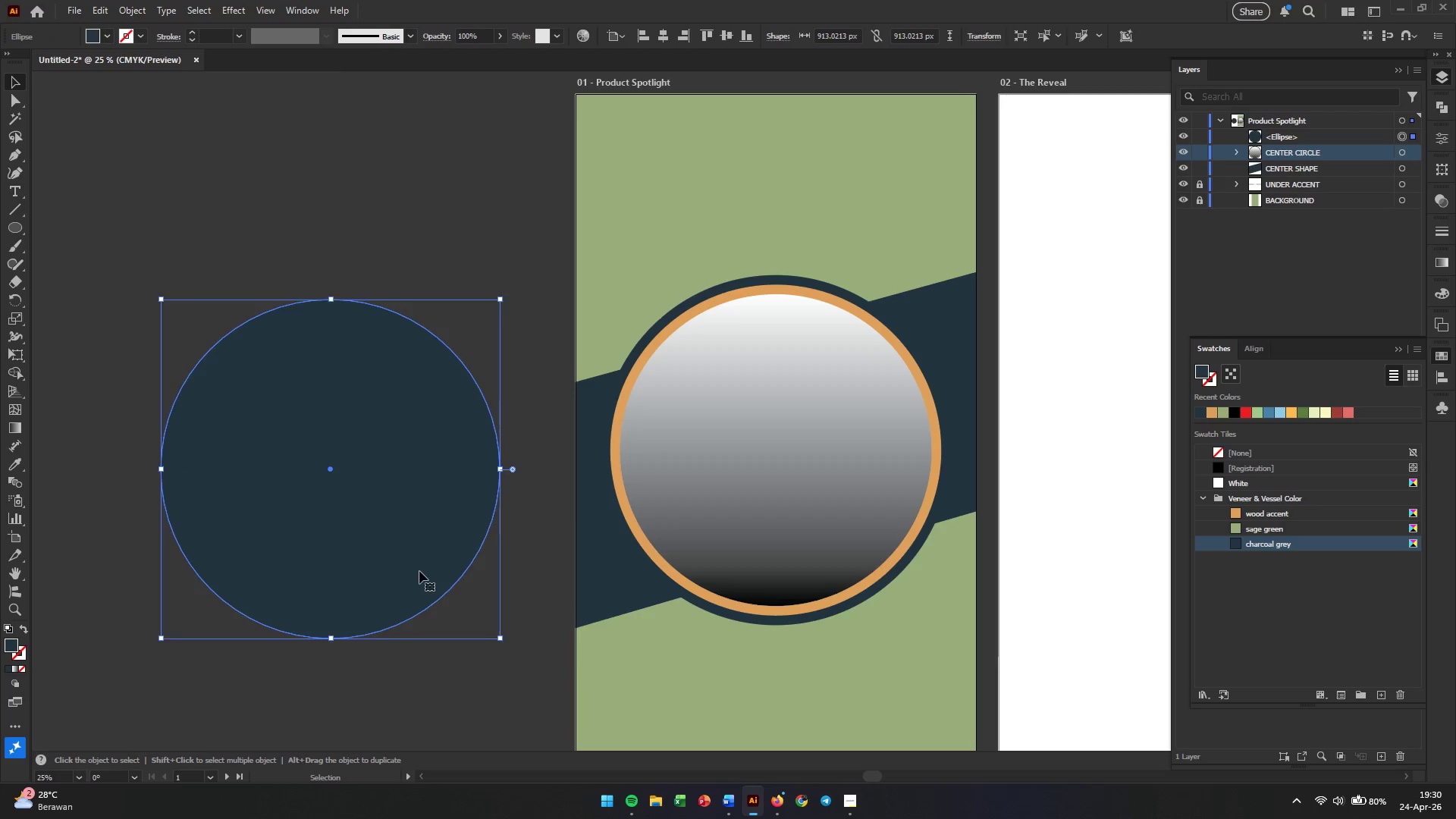 
left_click_drag(start_coordinate=[419, 571], to_coordinate=[866, 554])
 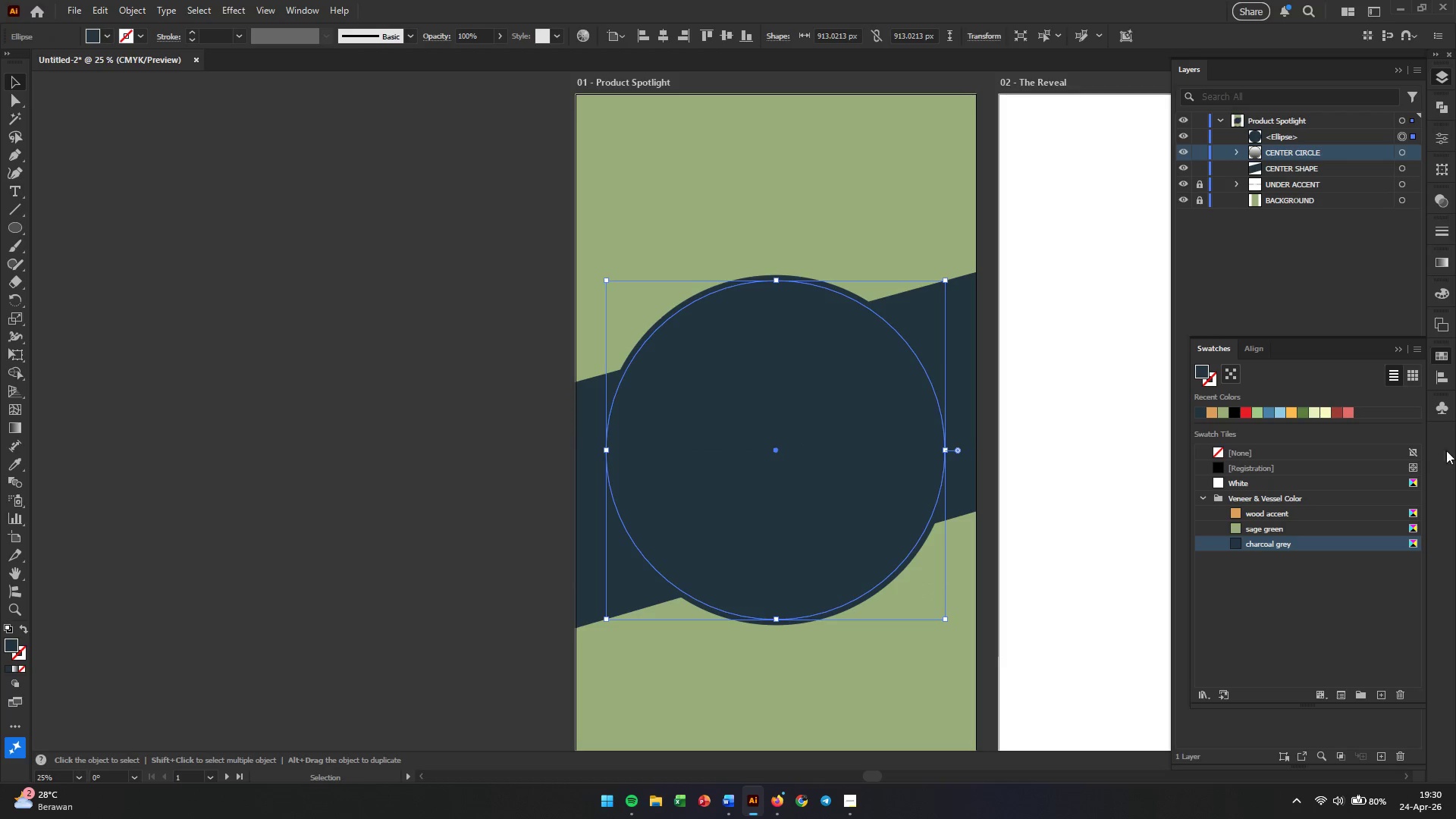 
left_click([1445, 372])
 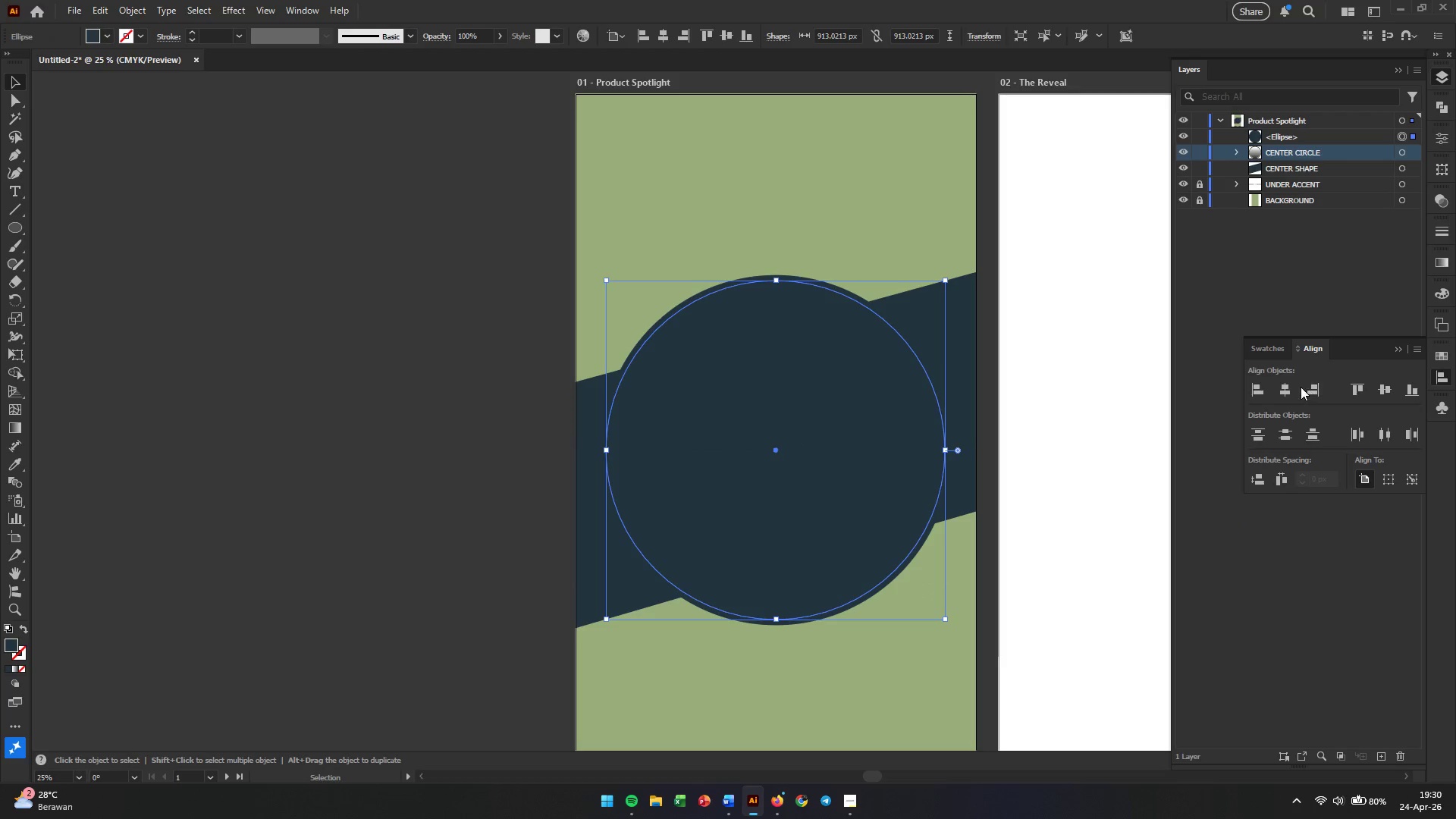 
left_click([1285, 393])
 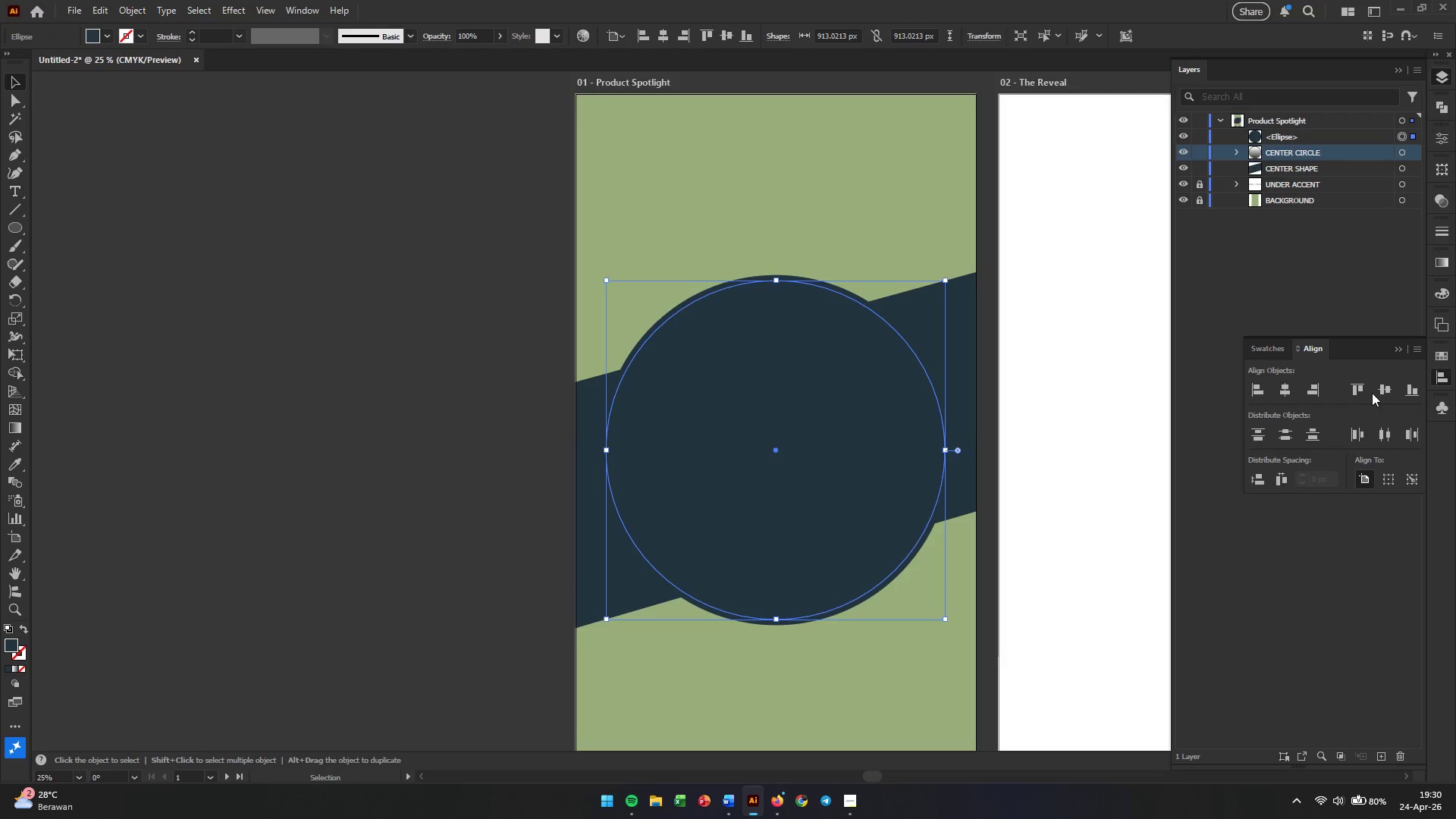 
left_click([1375, 393])
 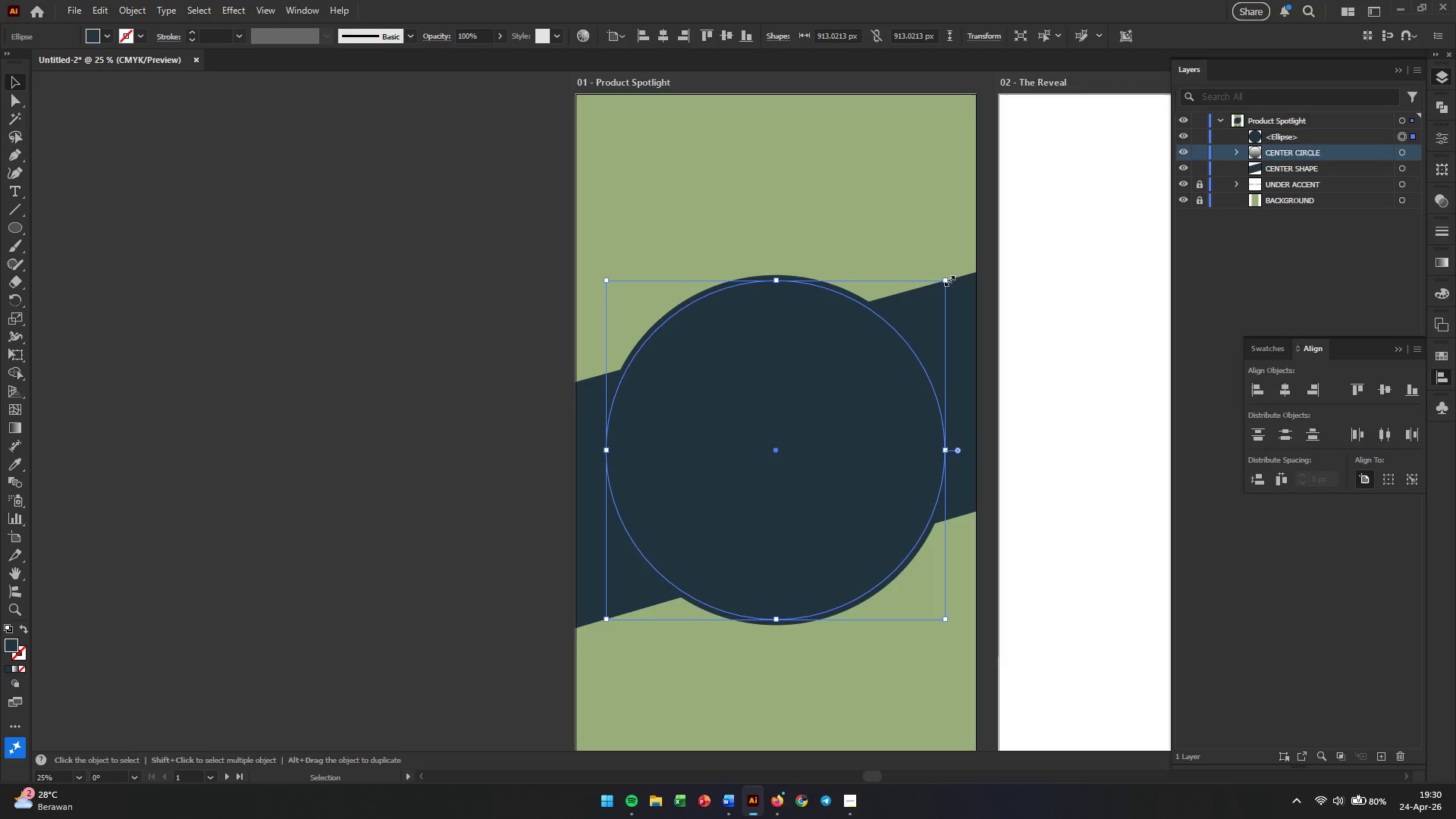 
hold_key(key=ShiftLeft, duration=2.92)
left_click_drag(start_coordinate=[948, 279], to_coordinate=[974, 248])
 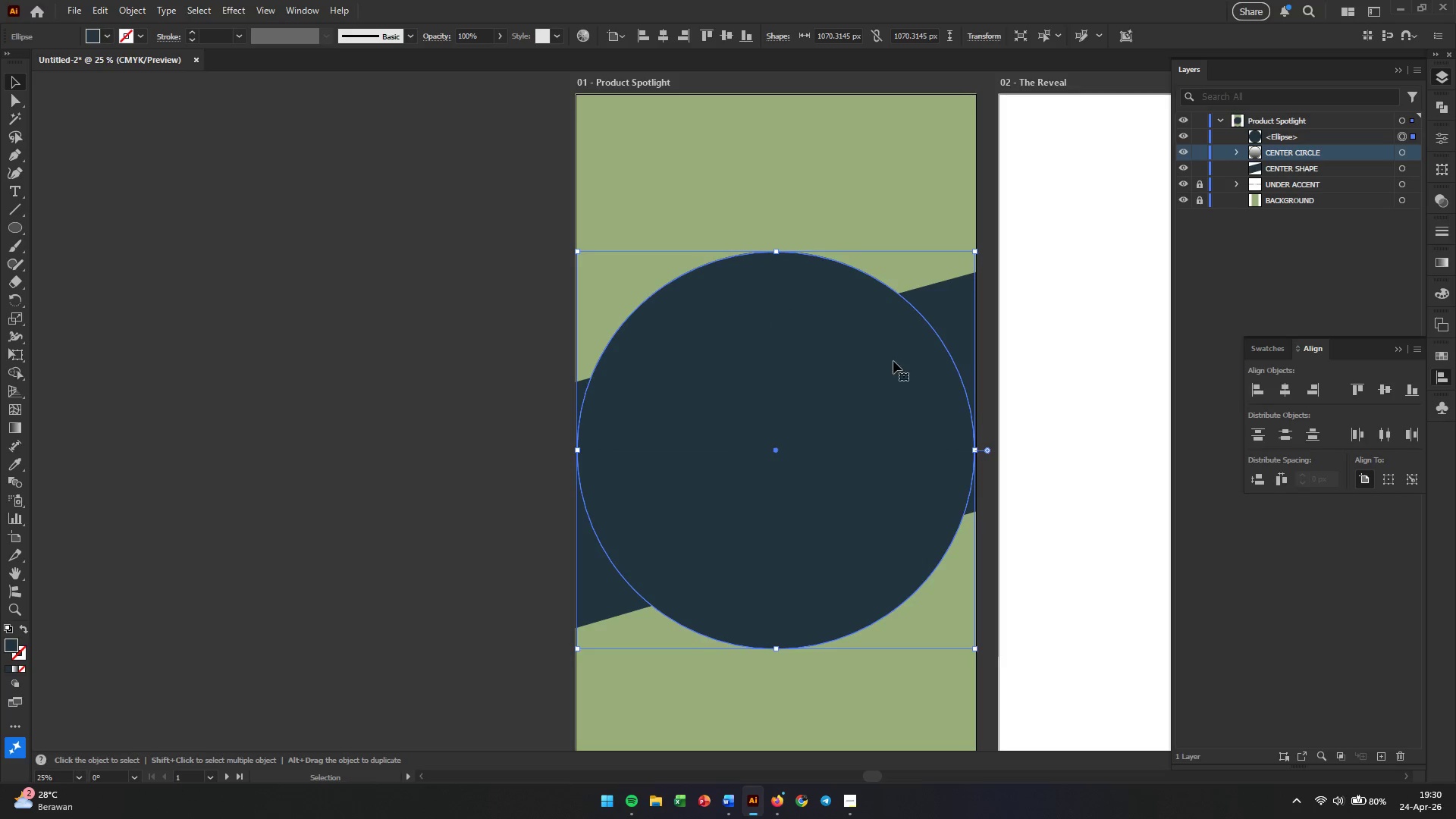 
hold_key(key=AltLeft, duration=2.5)
 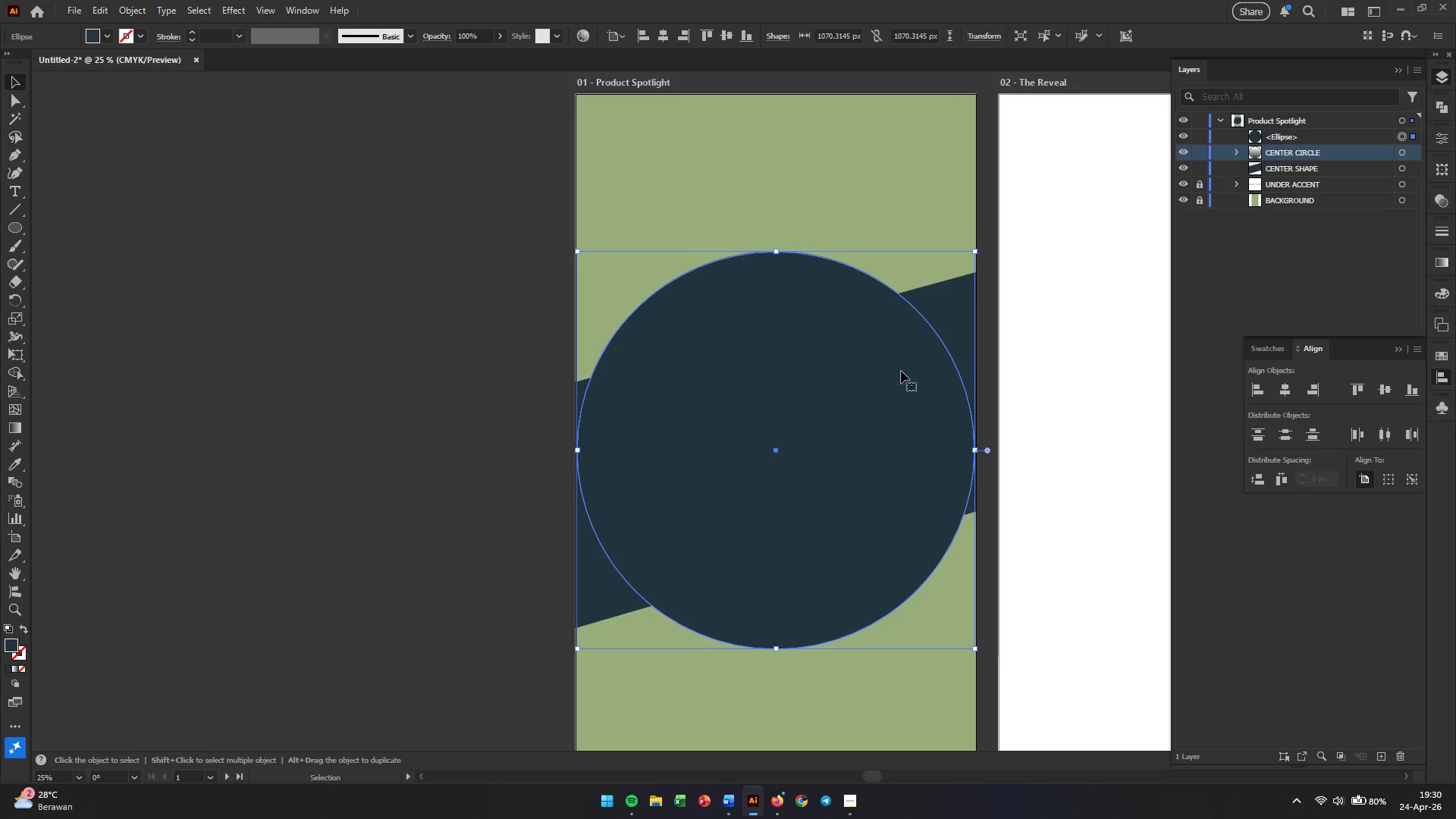 
left_click_drag(start_coordinate=[901, 371], to_coordinate=[397, 394])
 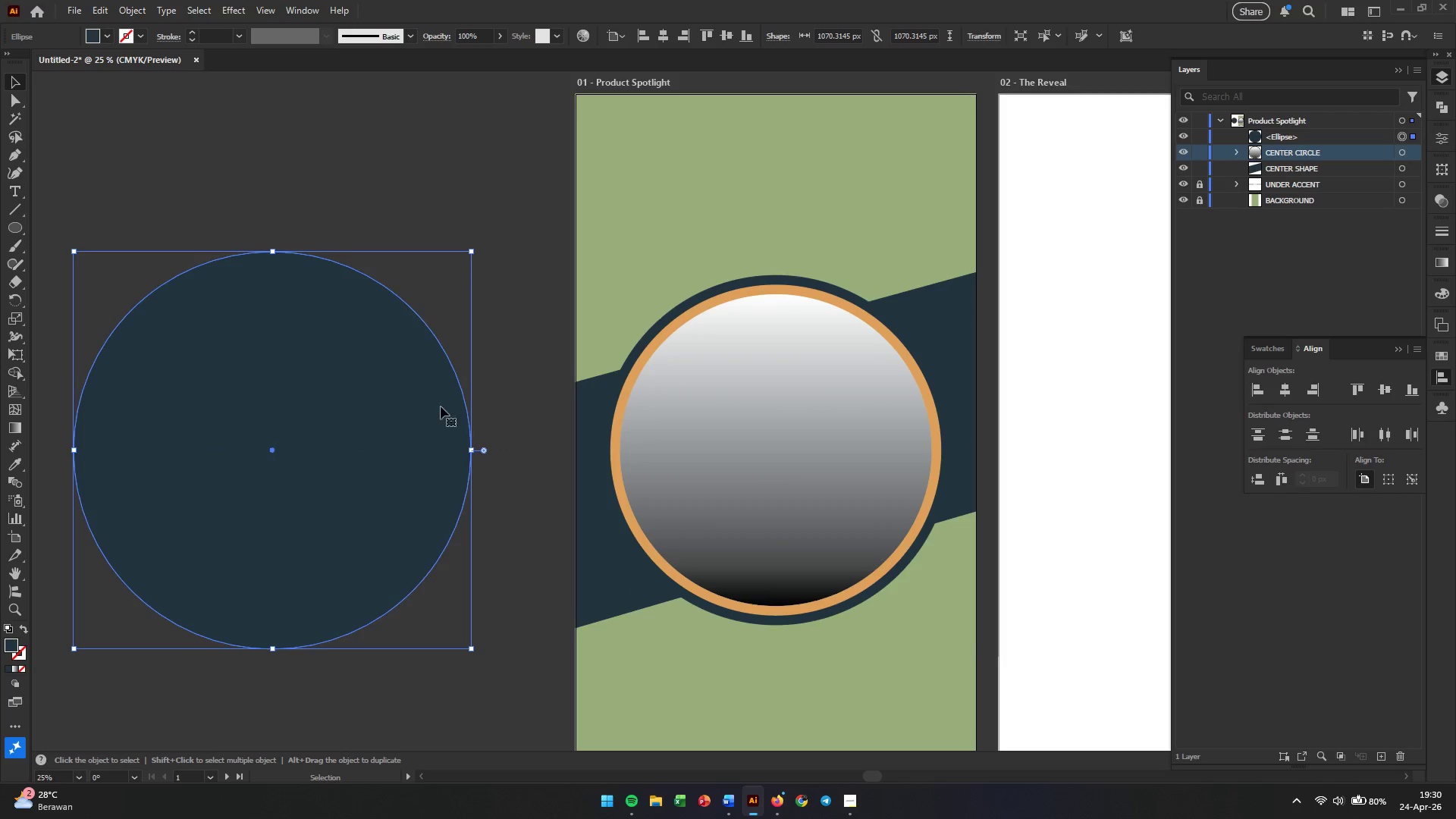 
hold_key(key=ShiftLeft, duration=0.86)
 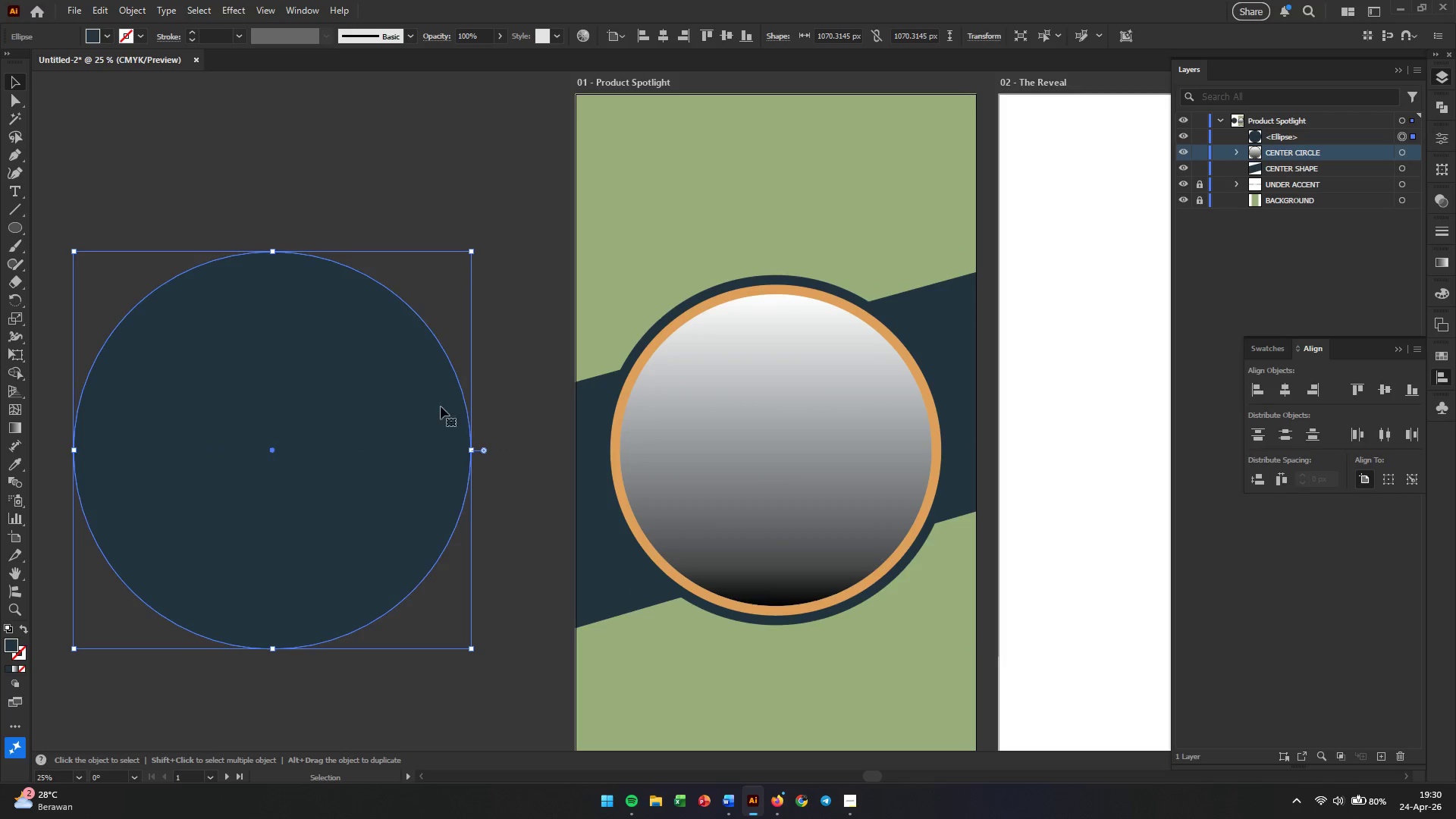 
hold_key(key=Space, duration=1.05)
 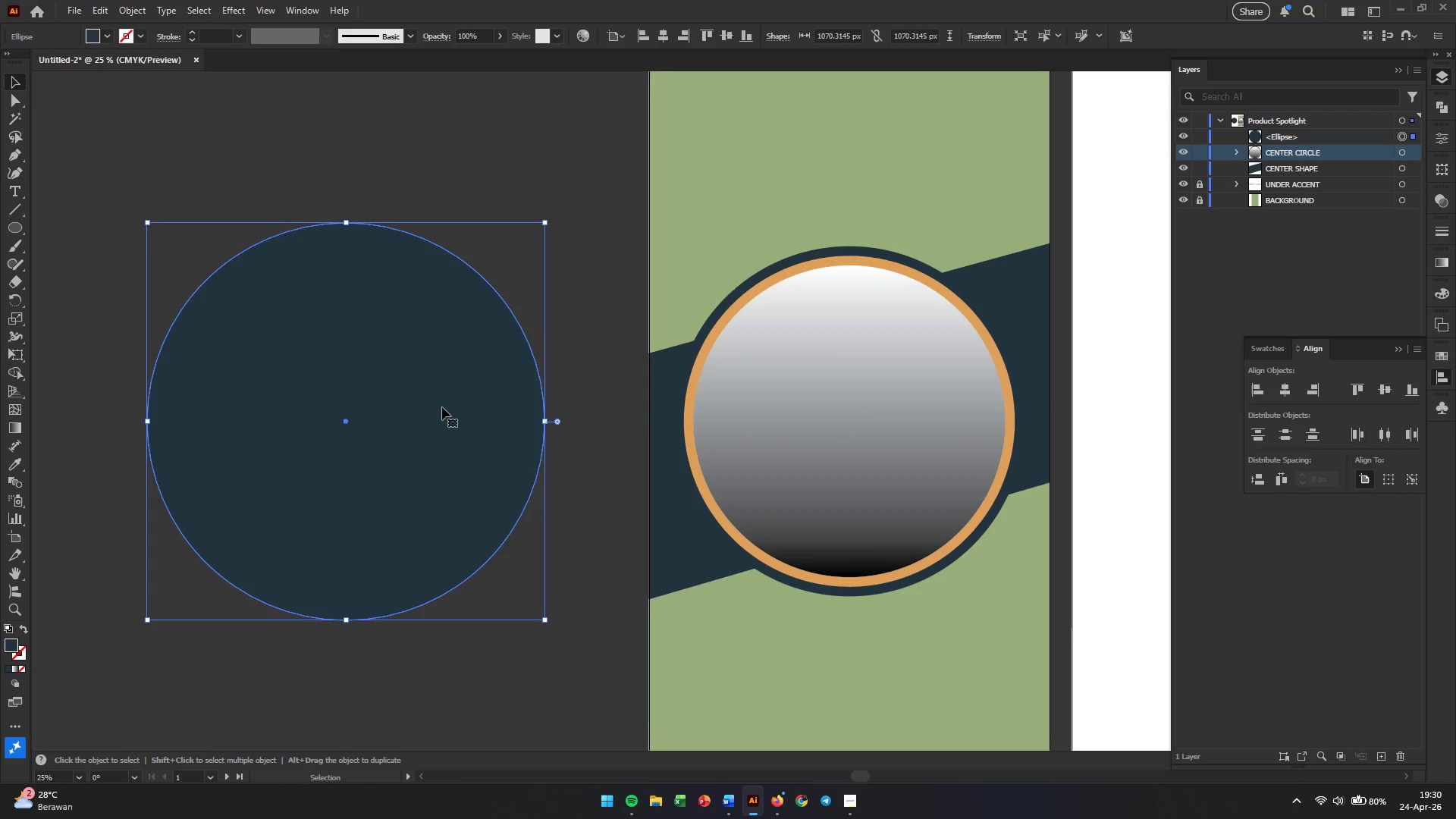 
left_click_drag(start_coordinate=[369, 437], to_coordinate=[442, 407])
 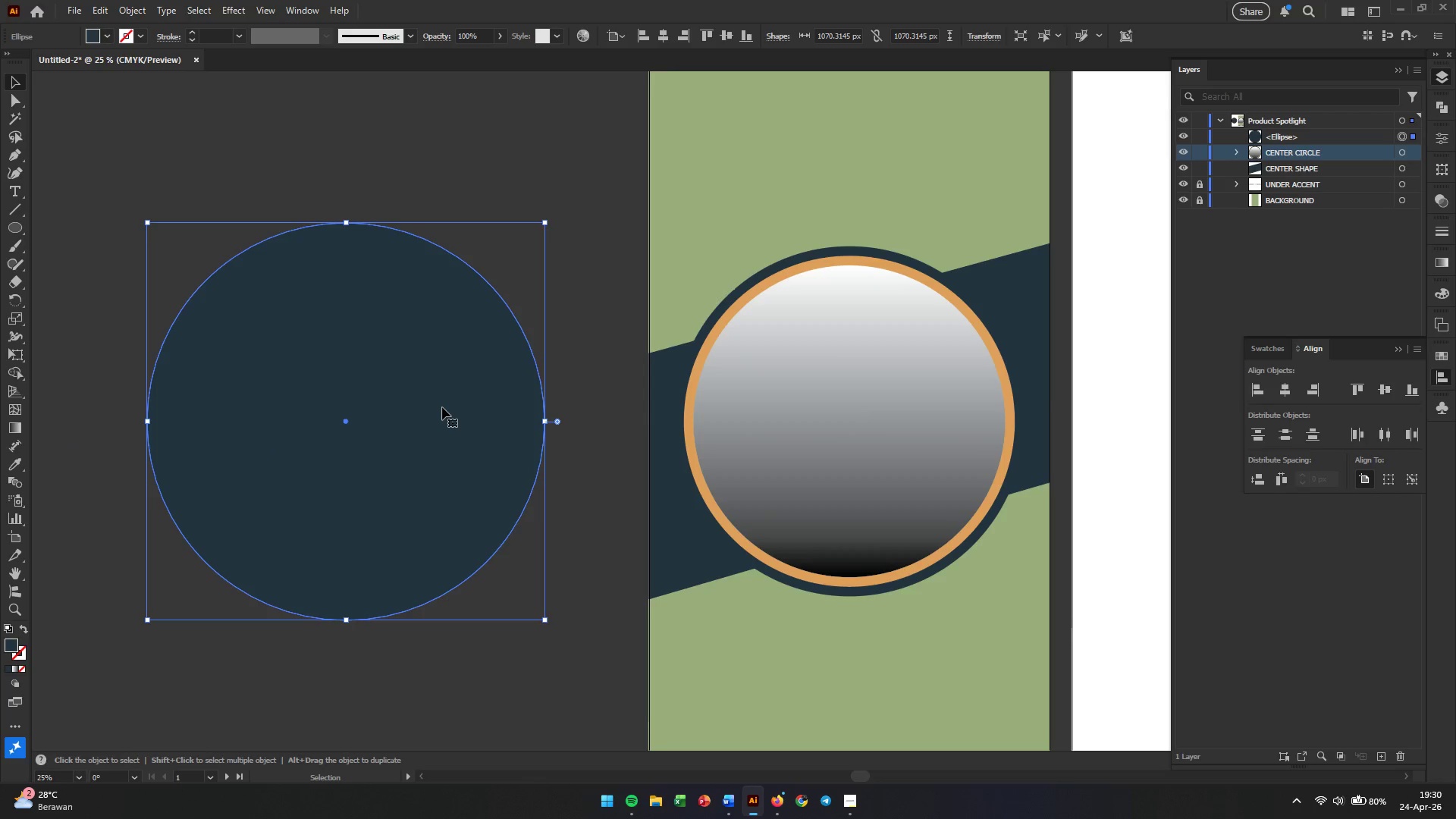 
key(A)
 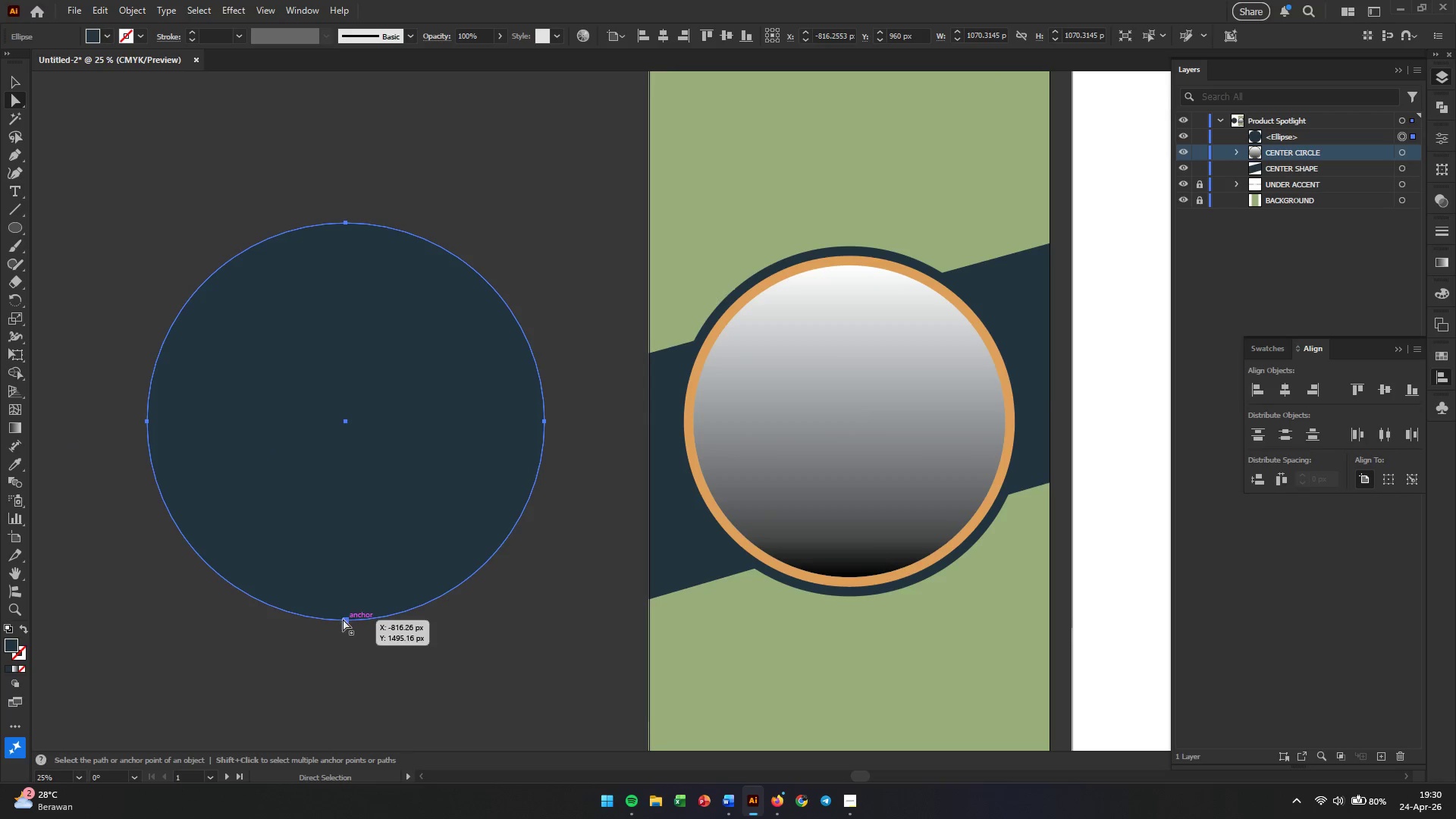 
left_click([343, 620])
 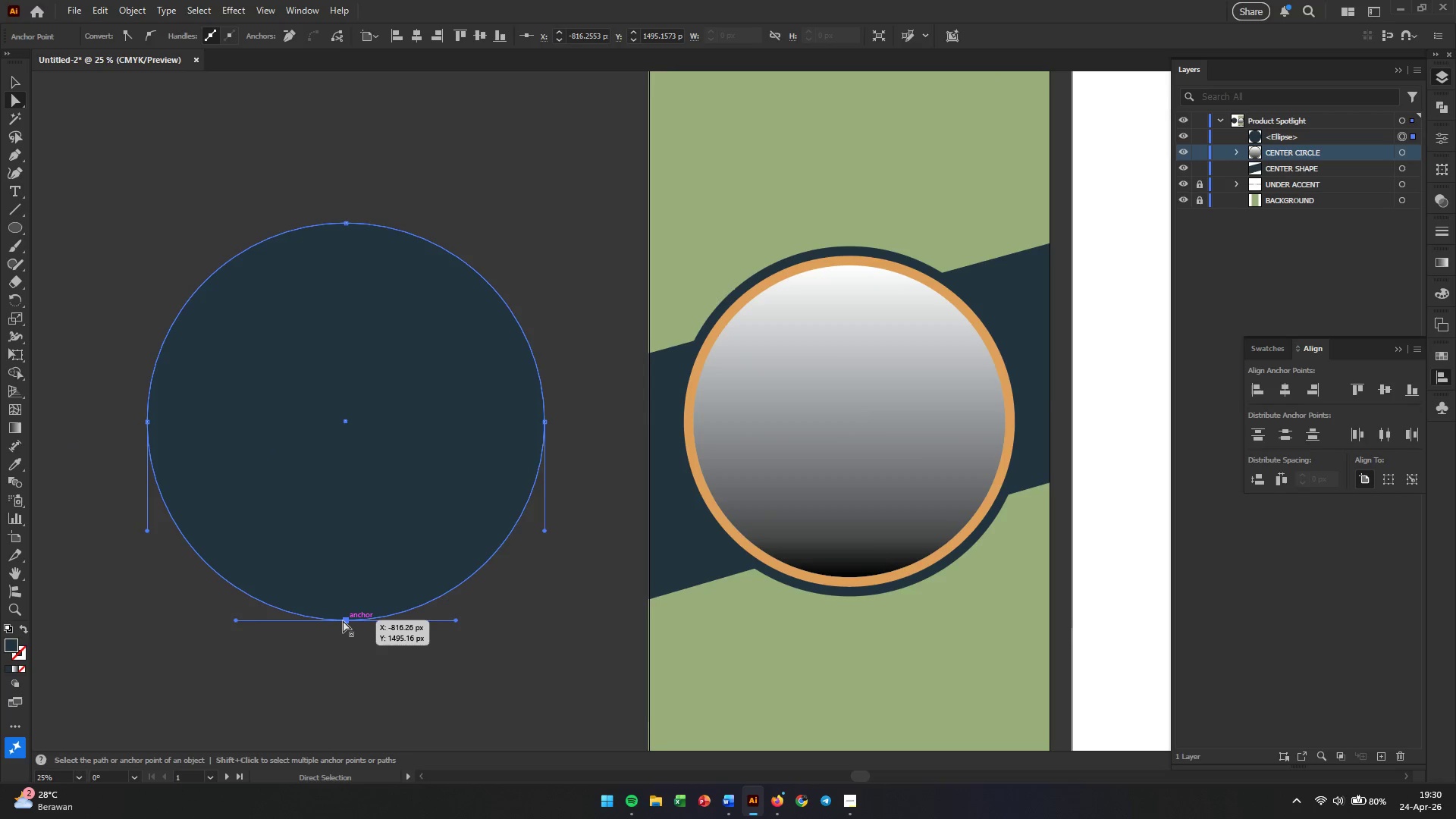 
key(Backspace)
 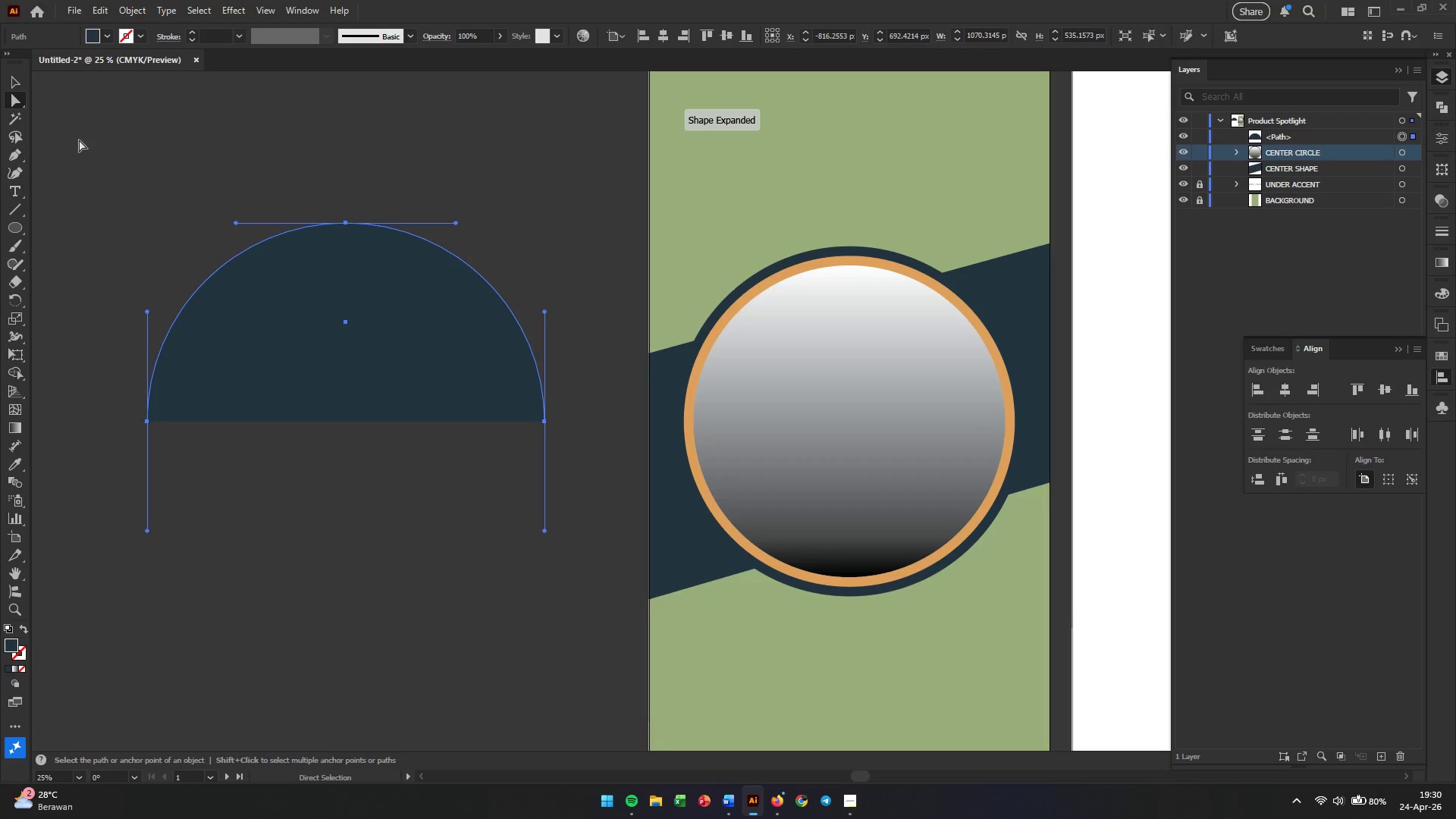 
left_click([151, 158])
 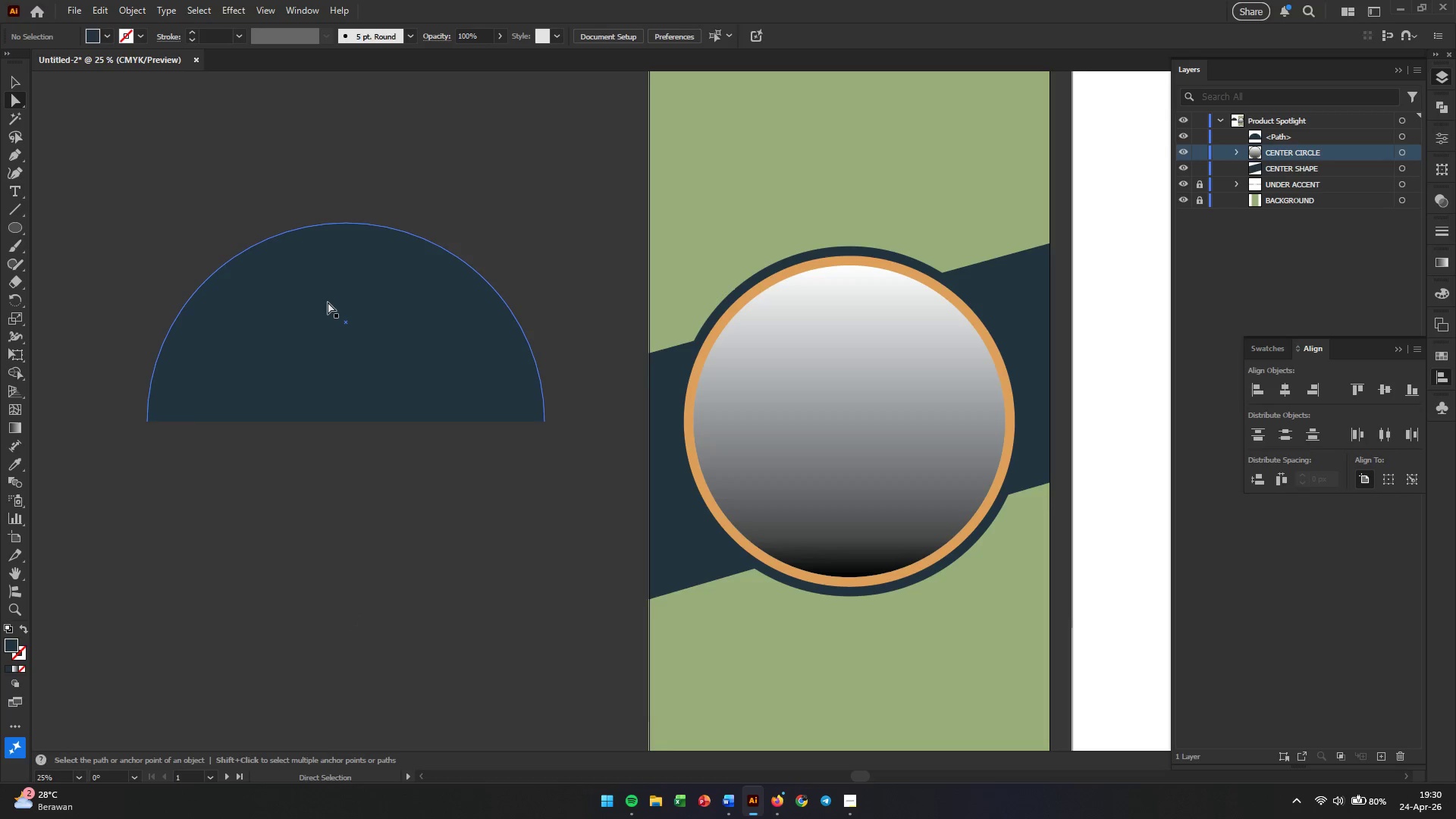 
left_click_drag(start_coordinate=[328, 303], to_coordinate=[340, 386])
 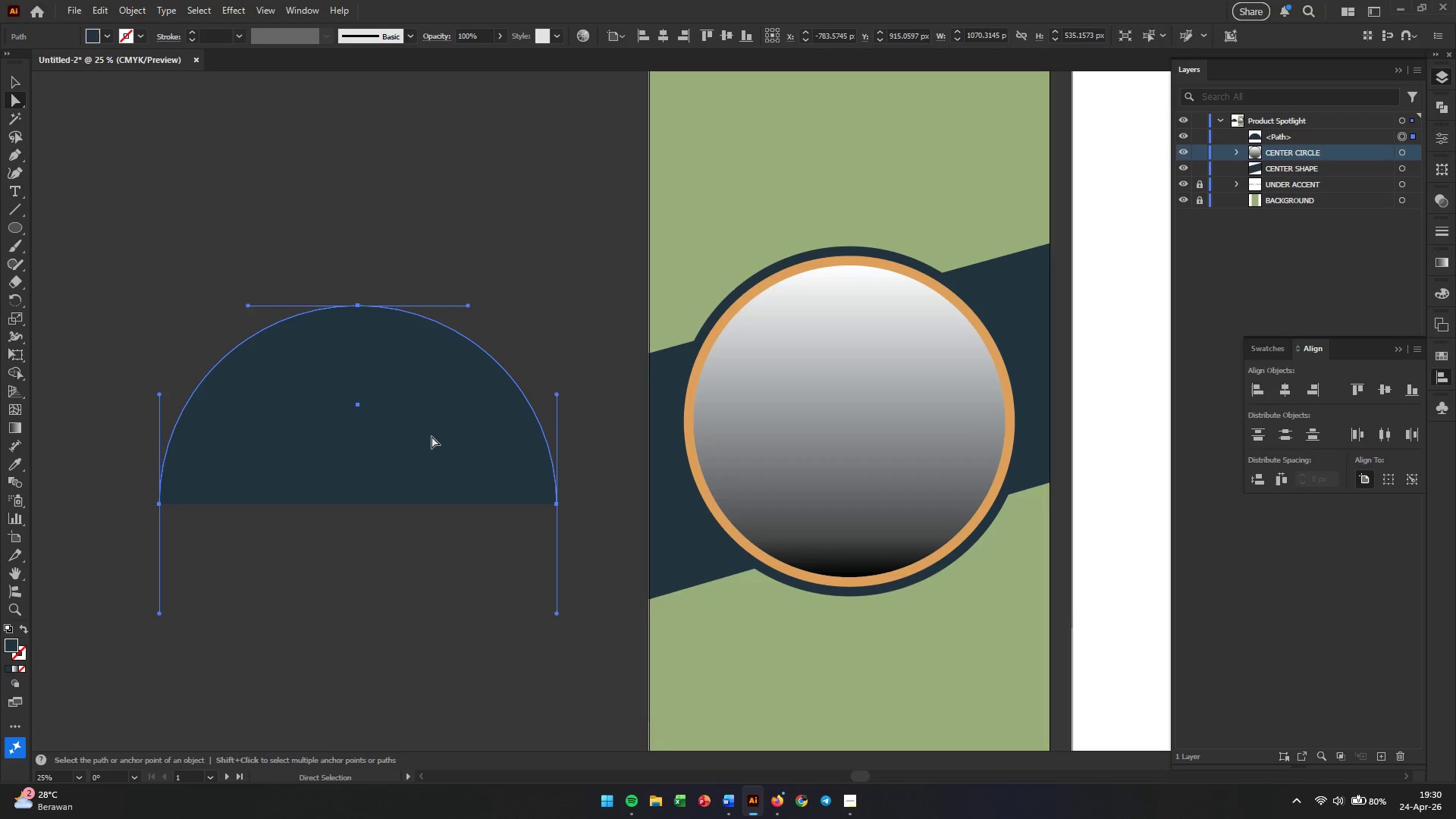 
left_click_drag(start_coordinate=[431, 436], to_coordinate=[448, 499])
 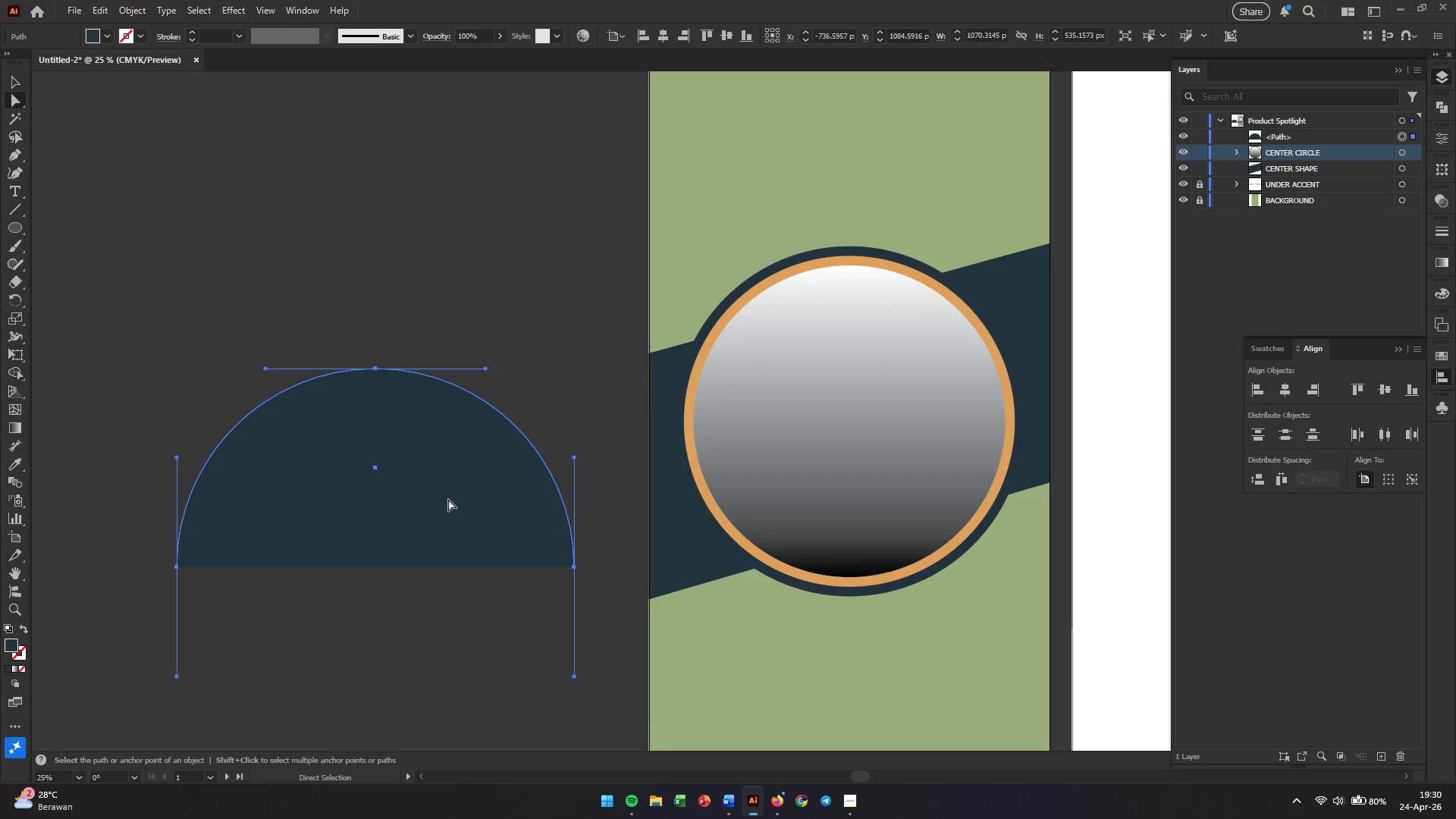 
hold_key(key=AltLeft, duration=1.7)
left_click_drag(start_coordinate=[448, 499], to_coordinate=[400, 298])
 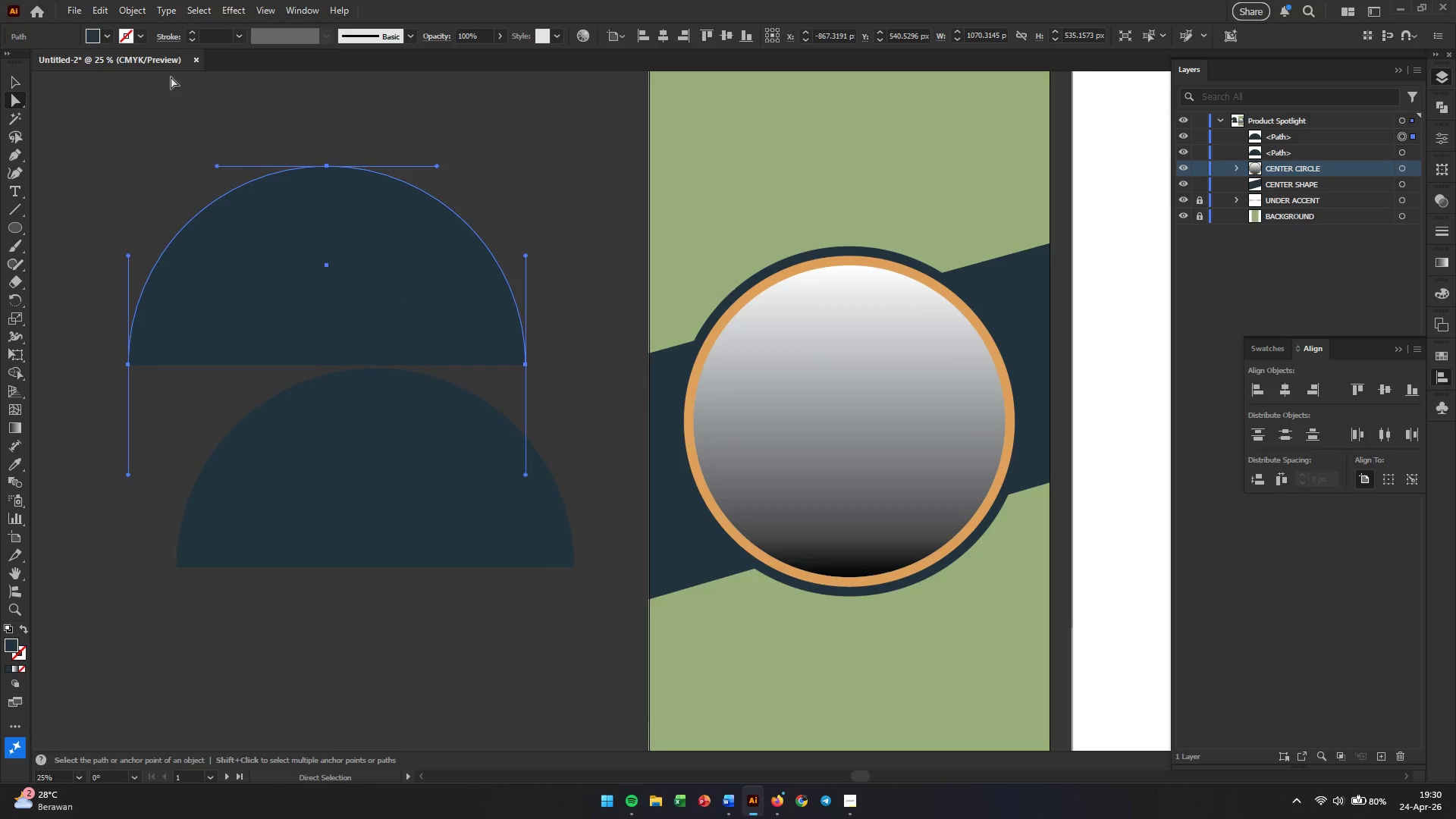 
left_click([143, 35])
 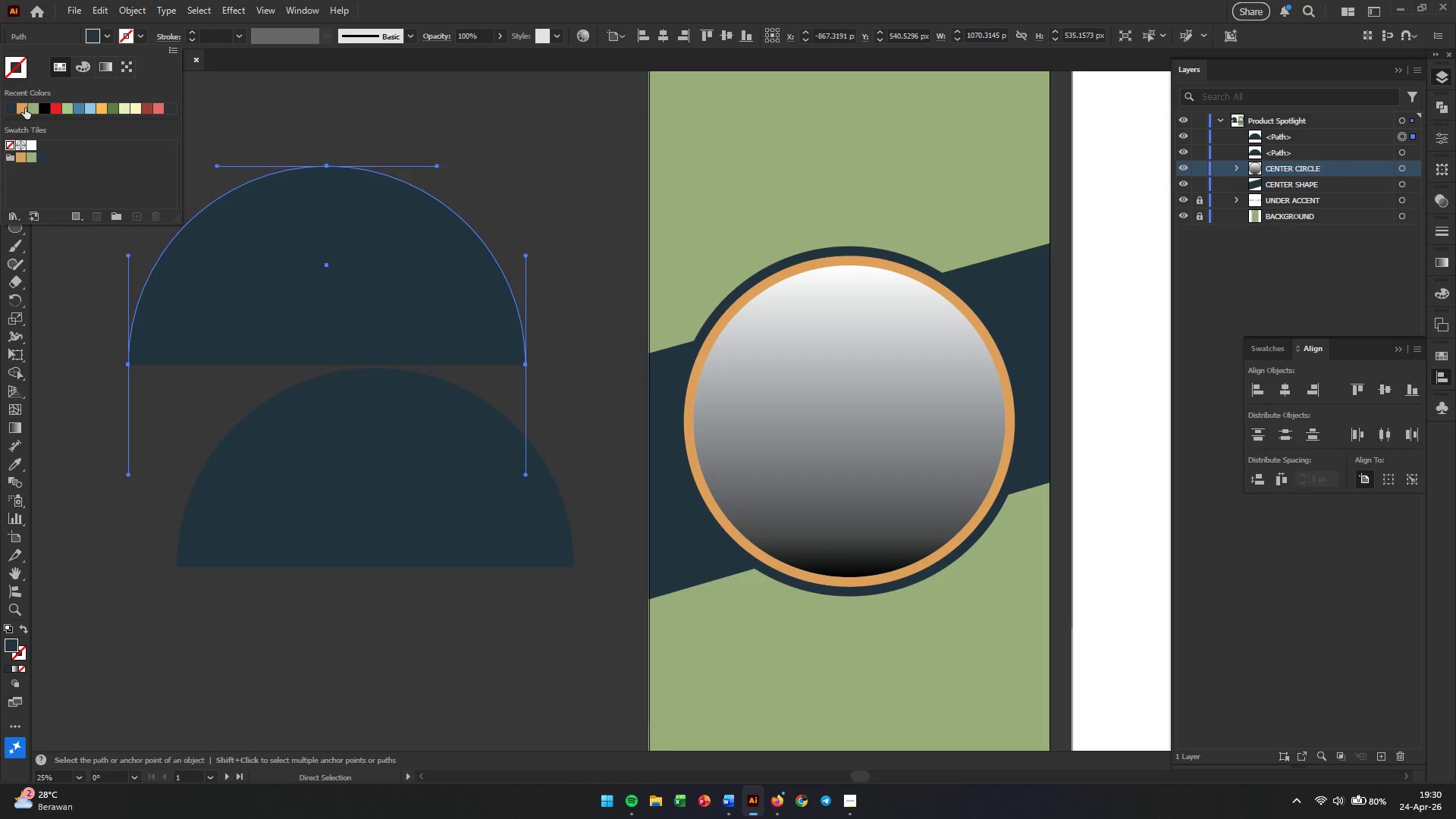 
left_click([23, 108])
 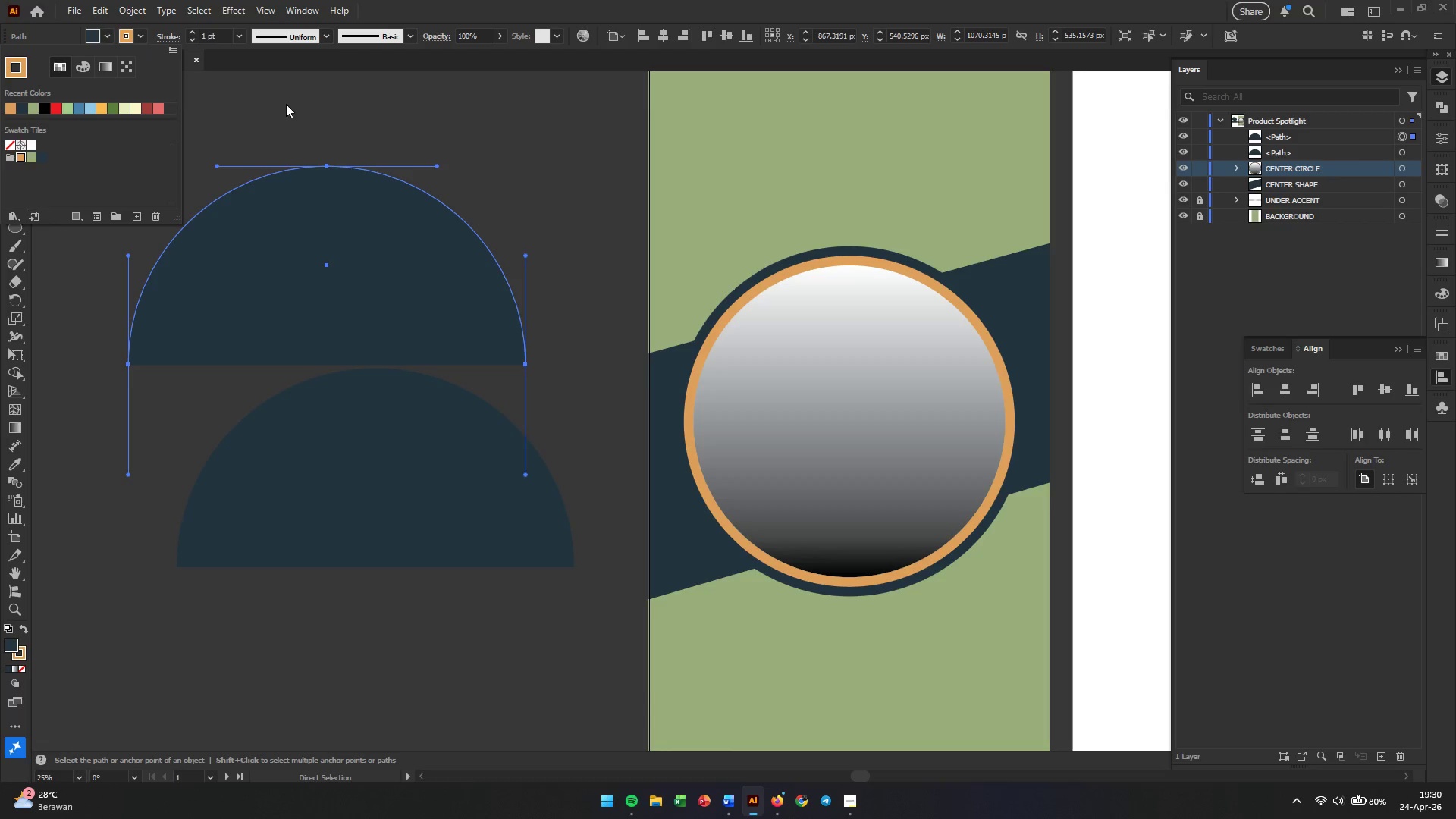 
left_click([286, 104])
 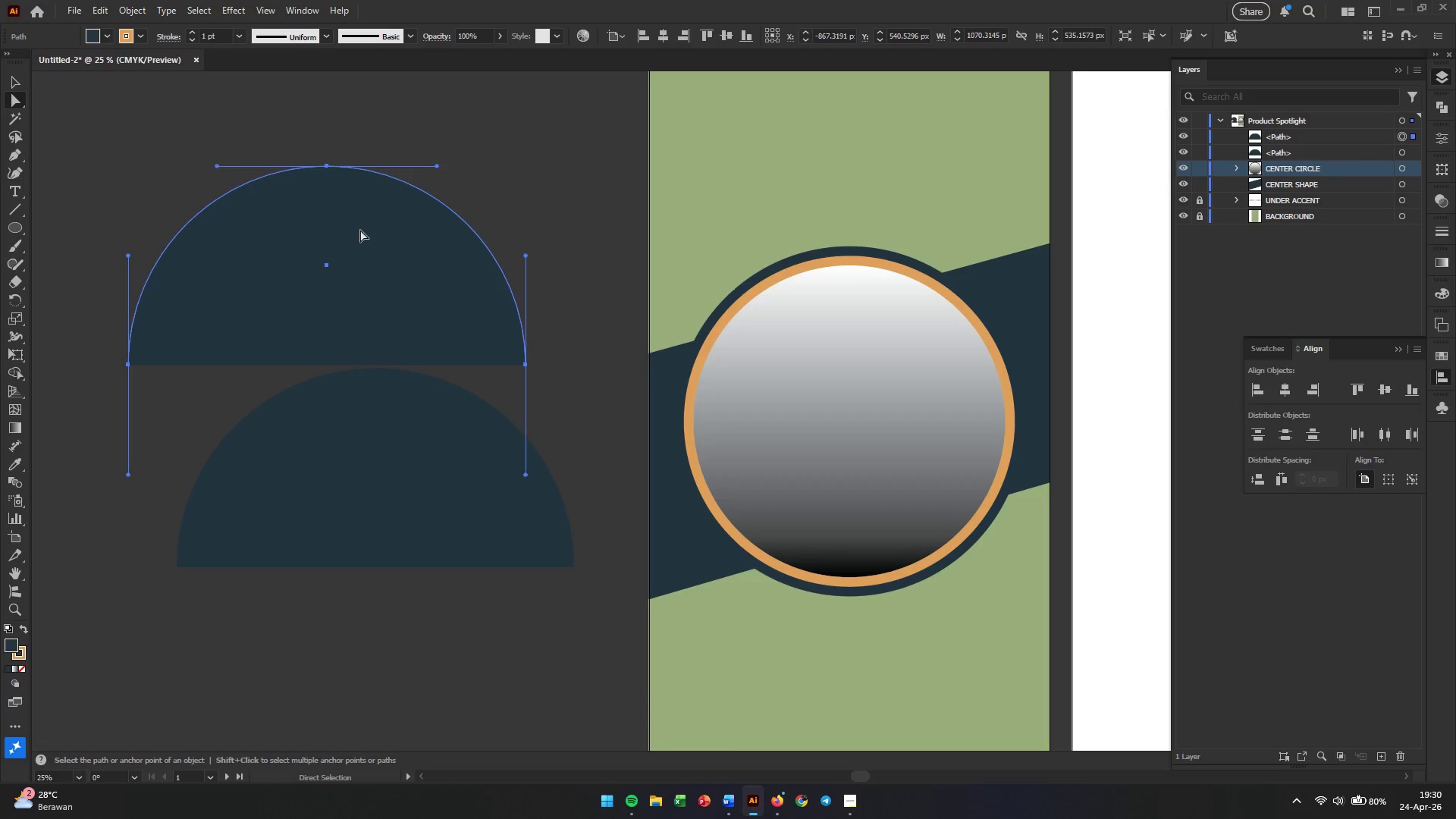 
left_click([379, 253])
 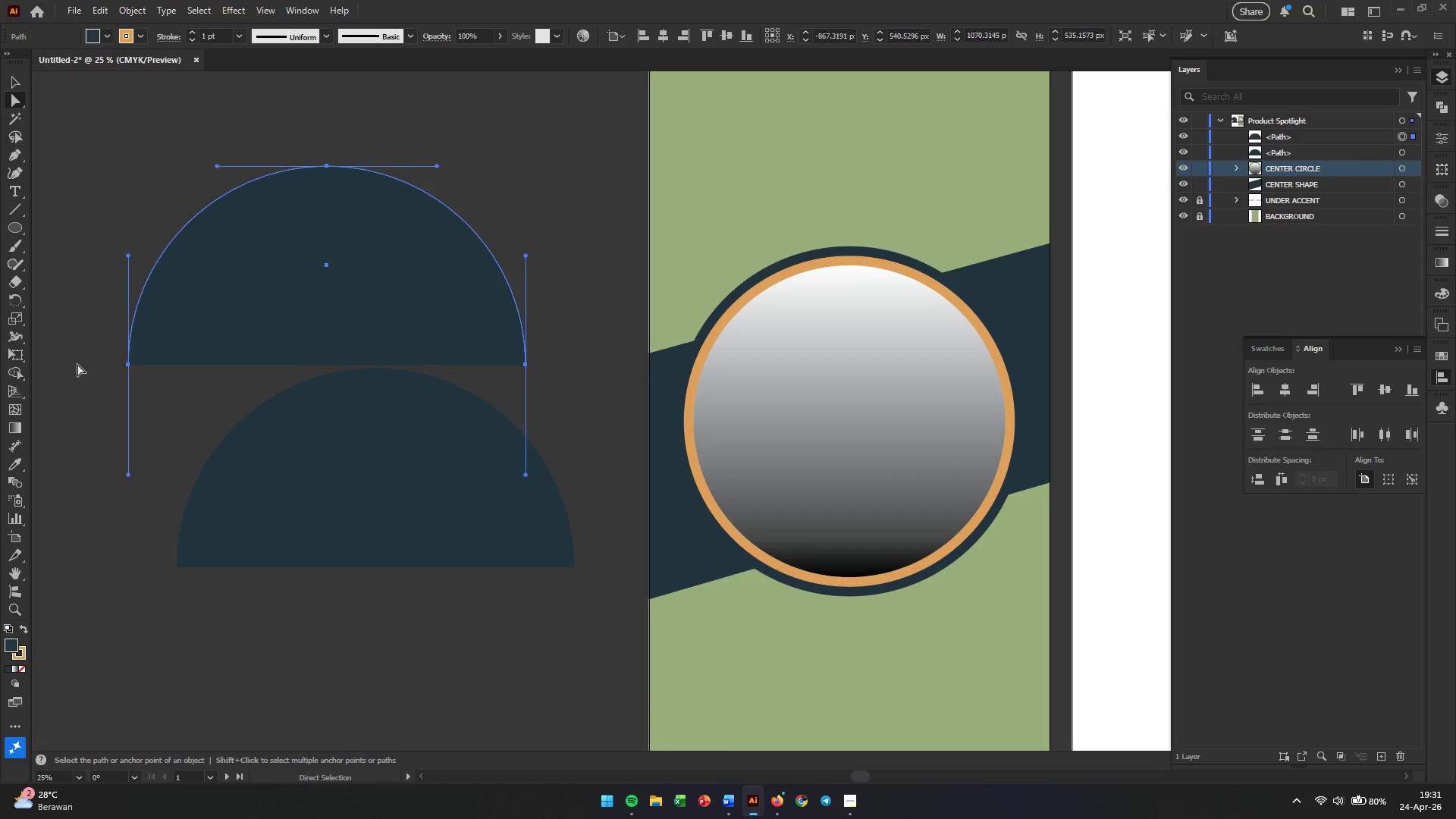 
left_click([234, 32])
 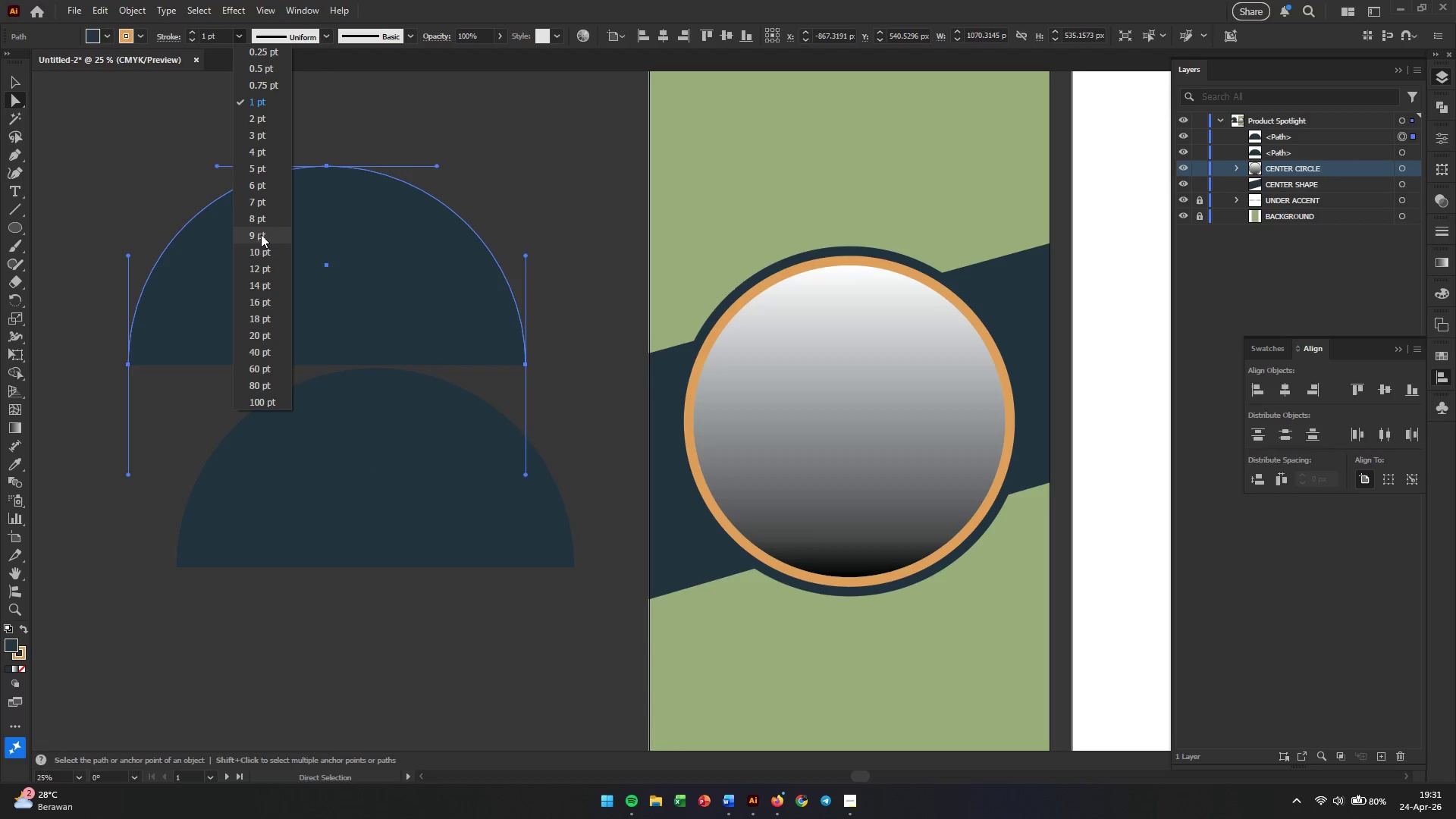 
left_click([261, 248])
 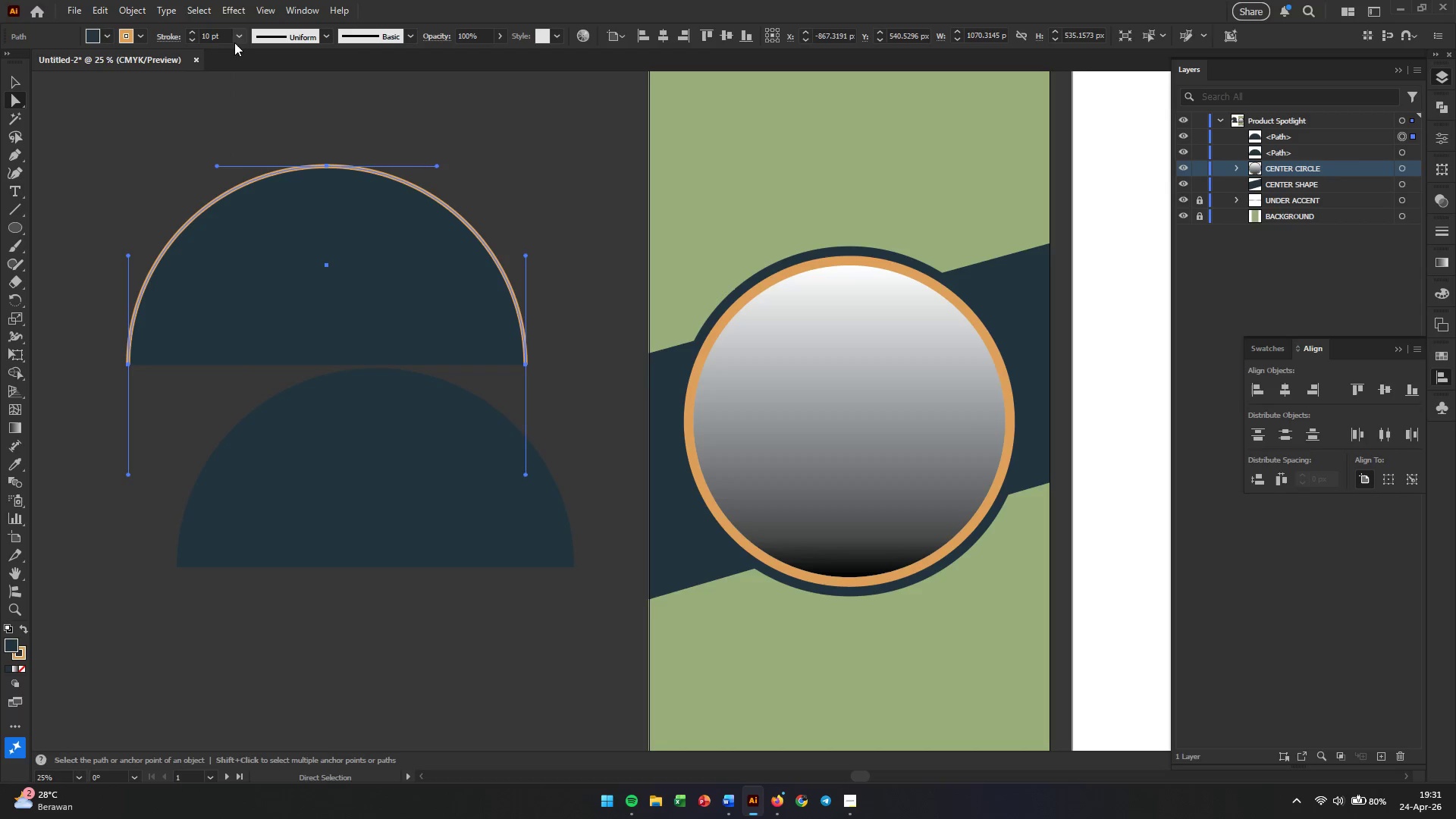 
left_click([241, 33])
 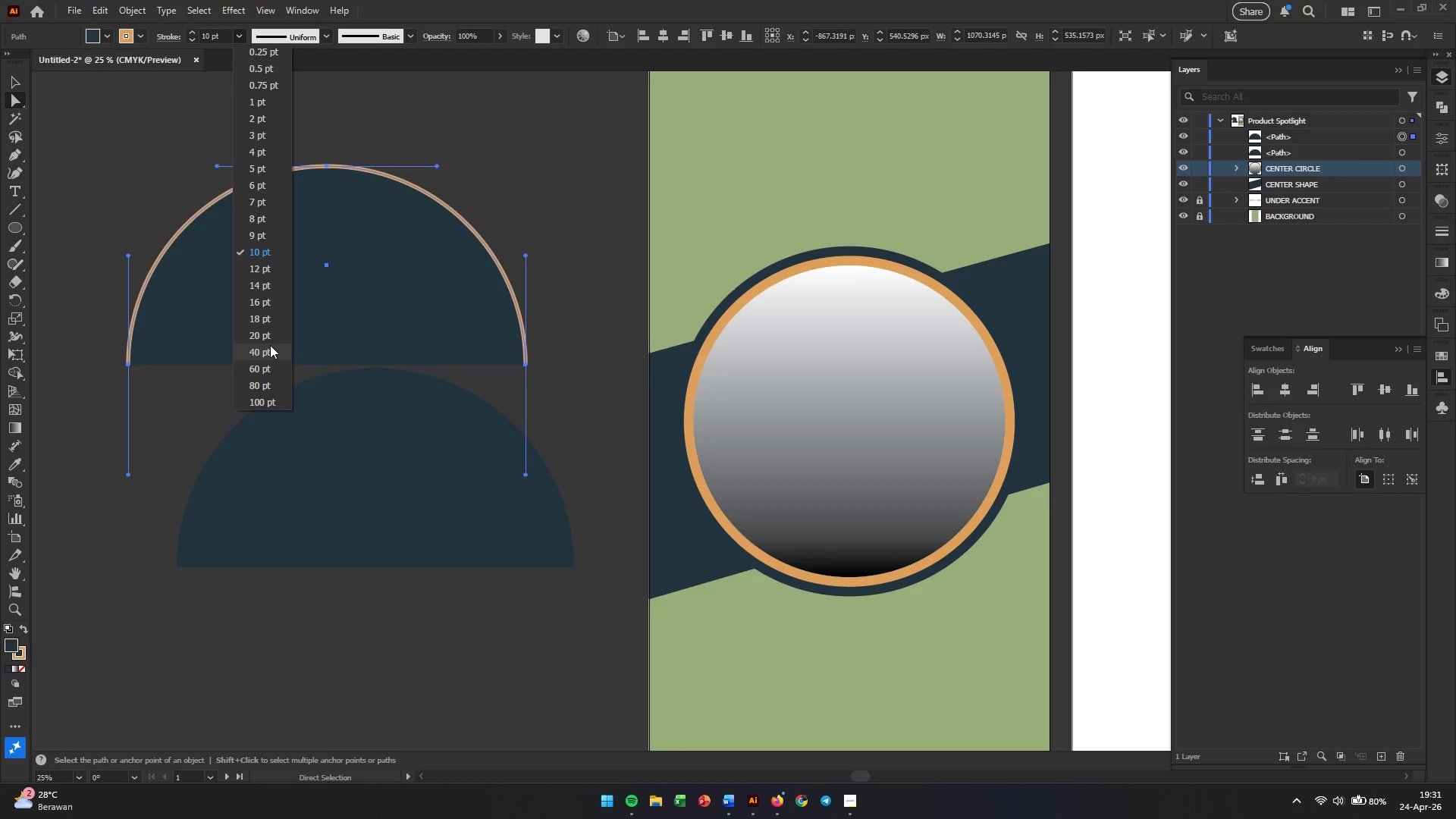 
left_click([271, 334])
 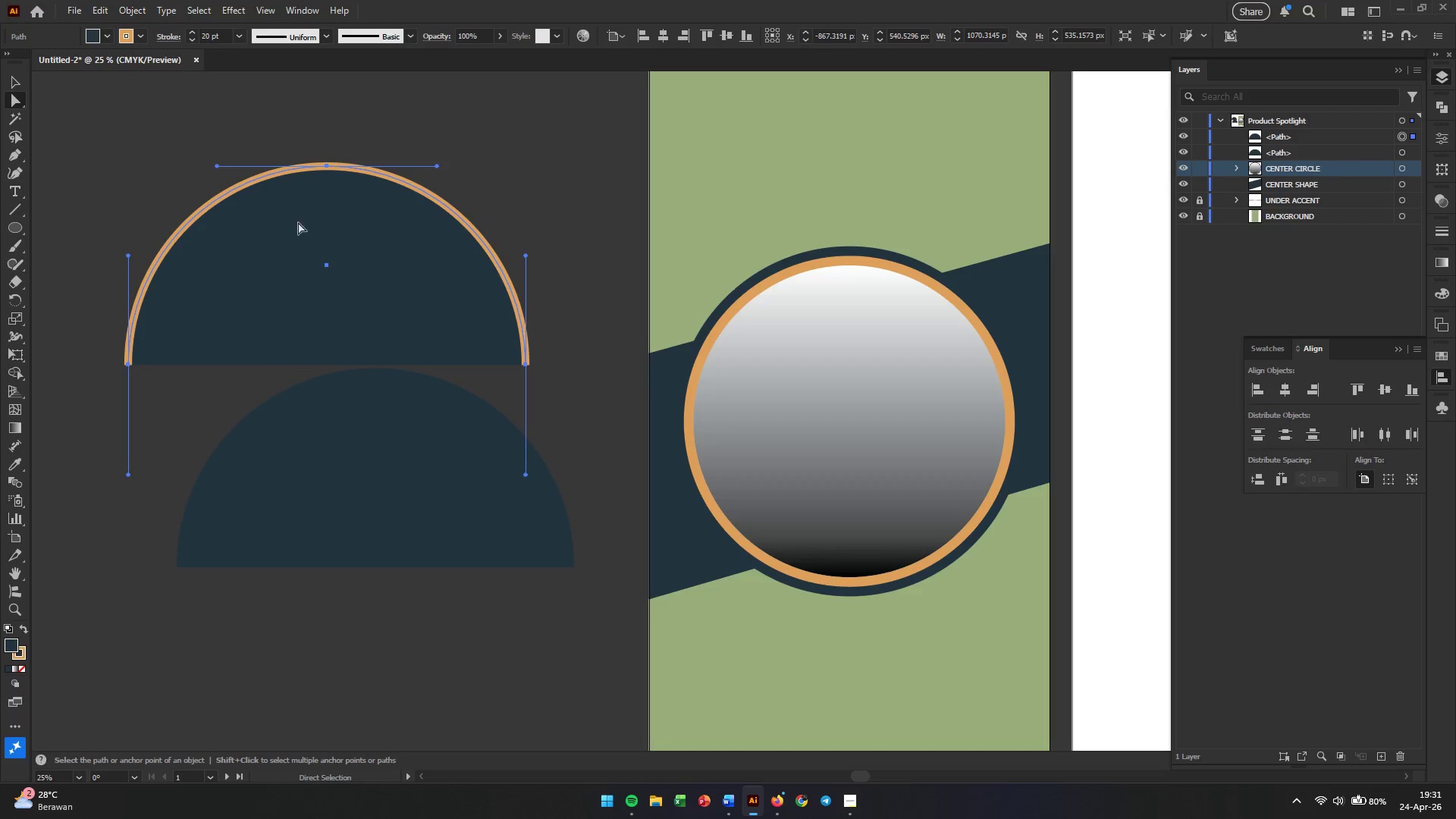 
left_click([453, 155])
 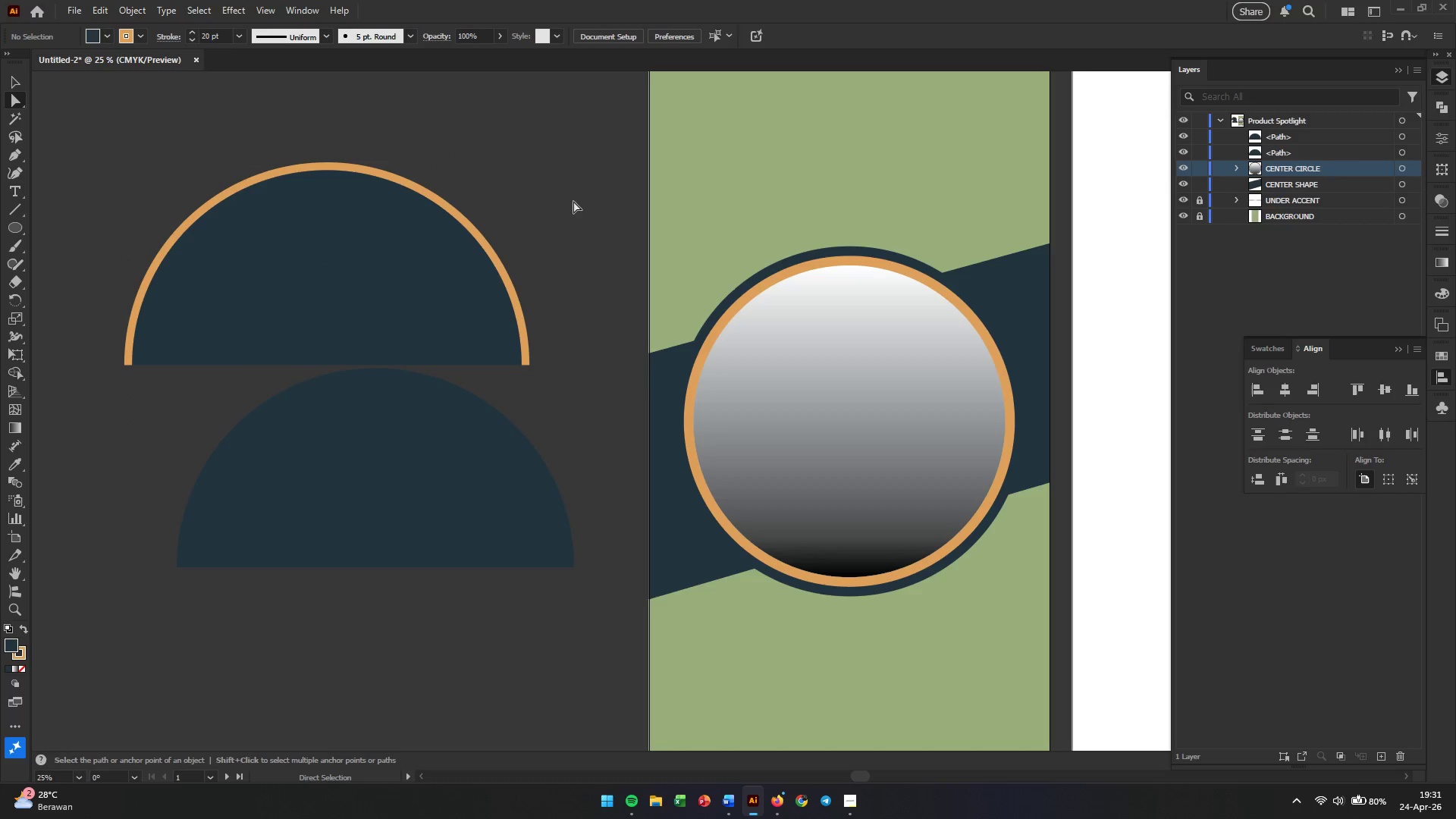 
left_click([472, 237])
 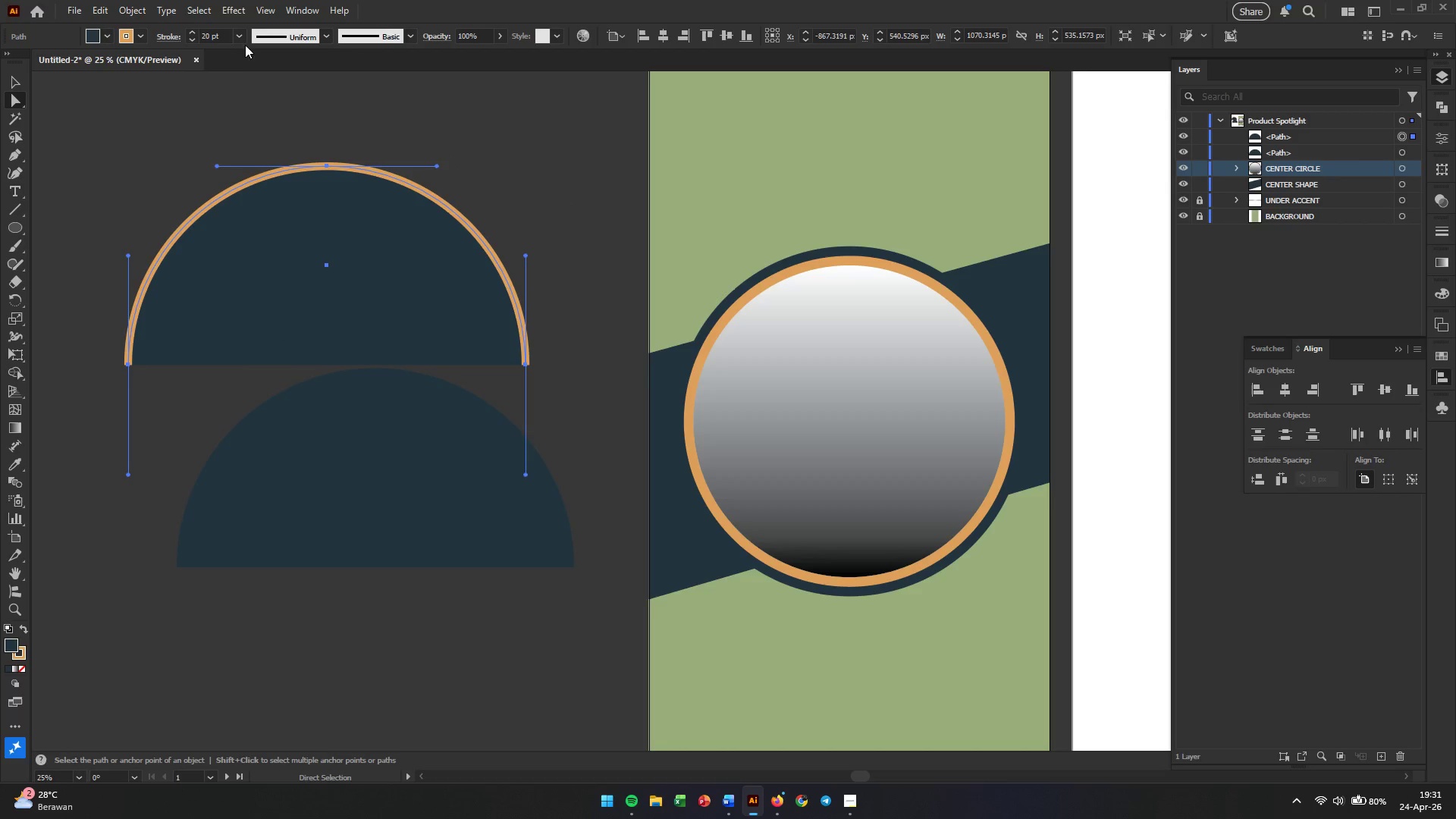 
left_click([245, 34])
 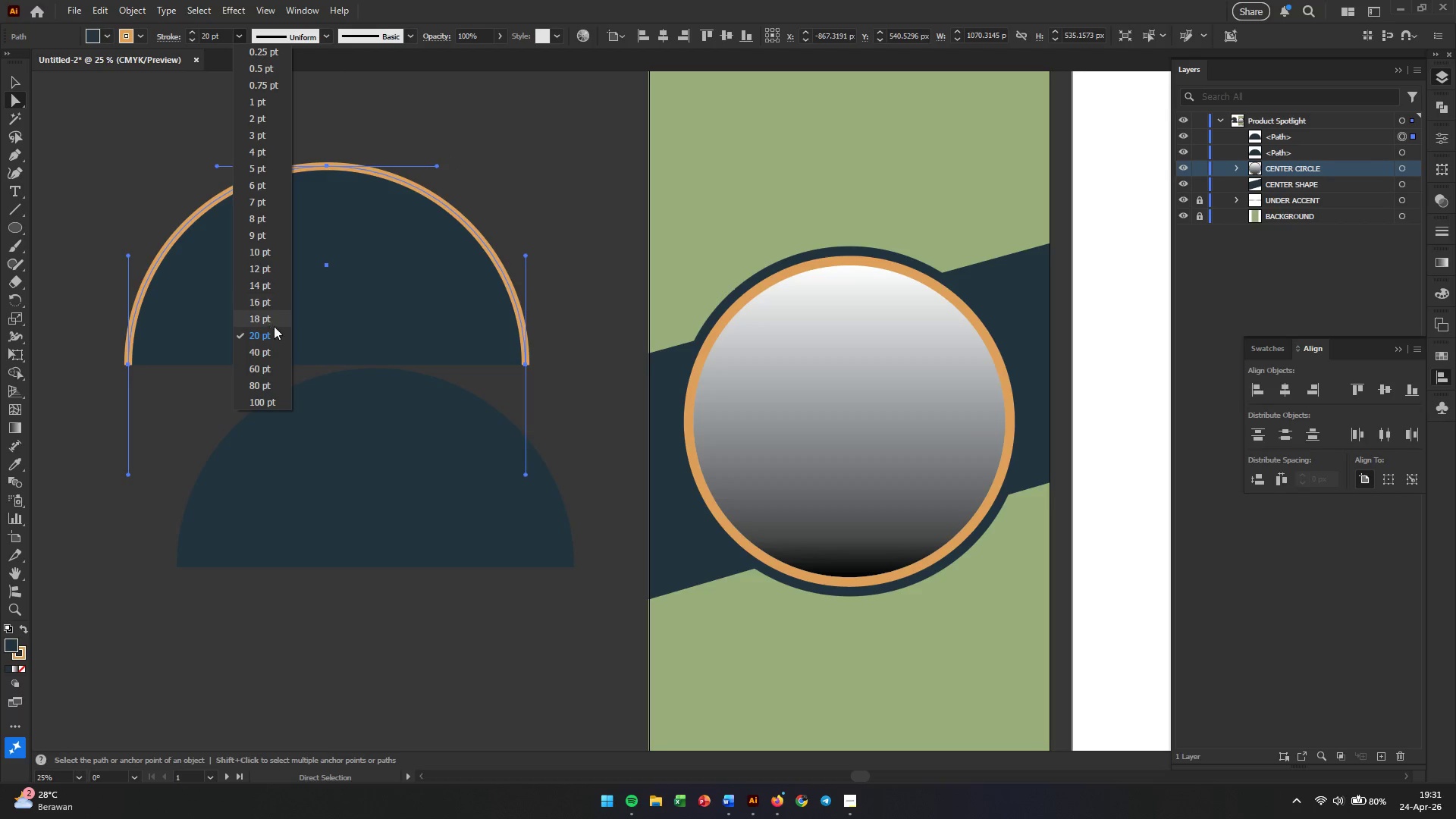 
left_click([271, 353])
 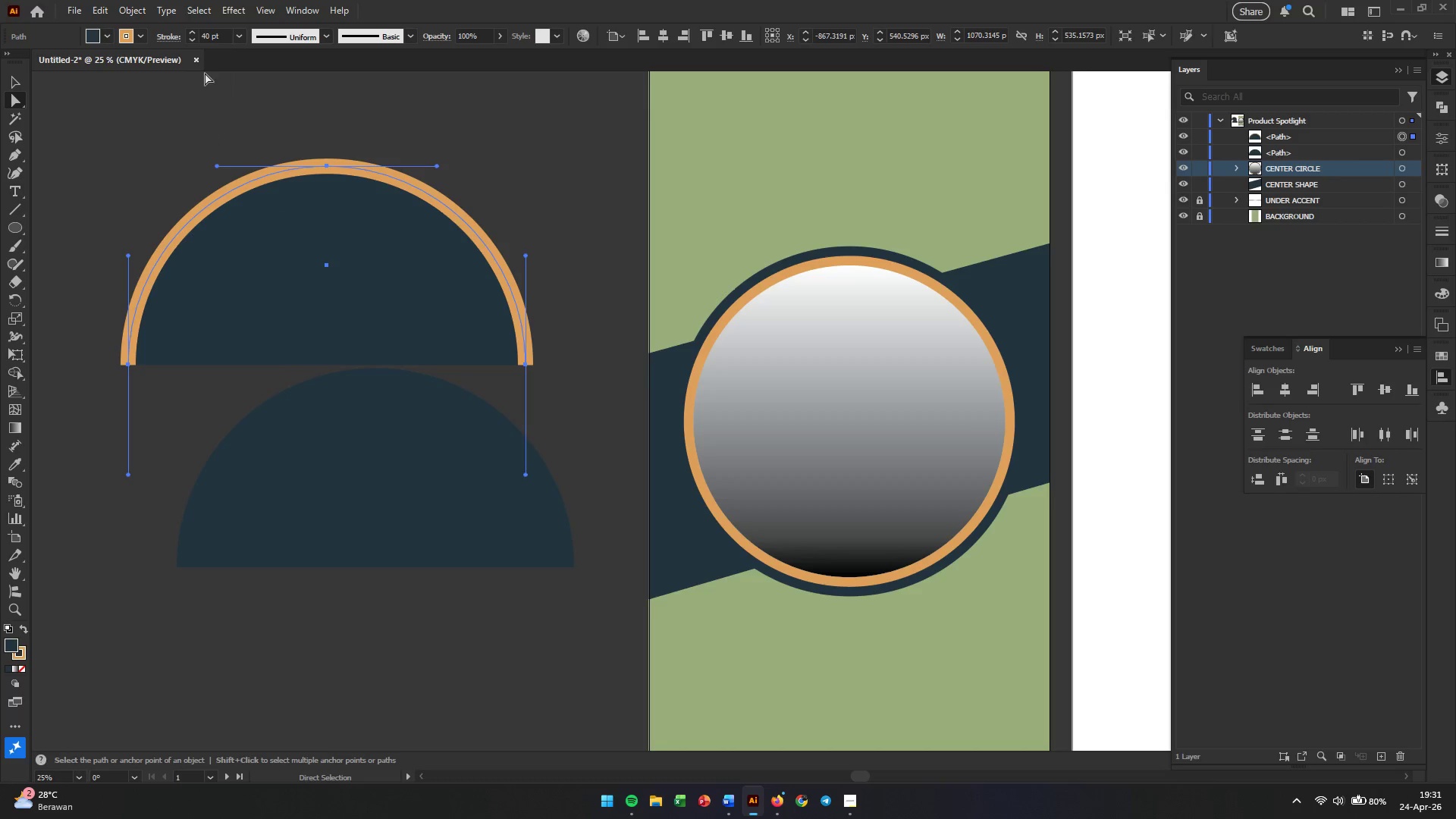 
left_click([240, 39])
 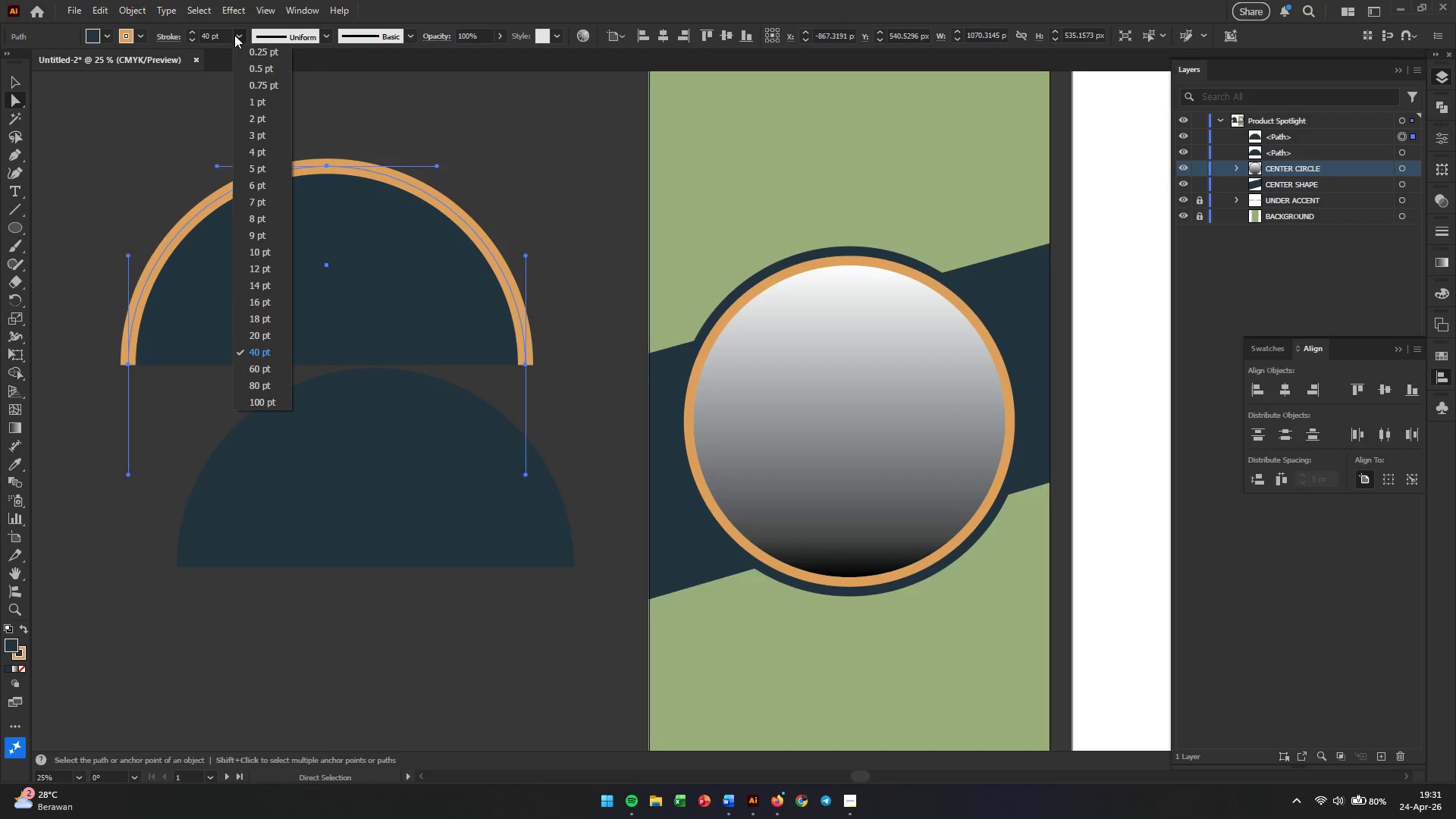 
double_click([213, 37])
 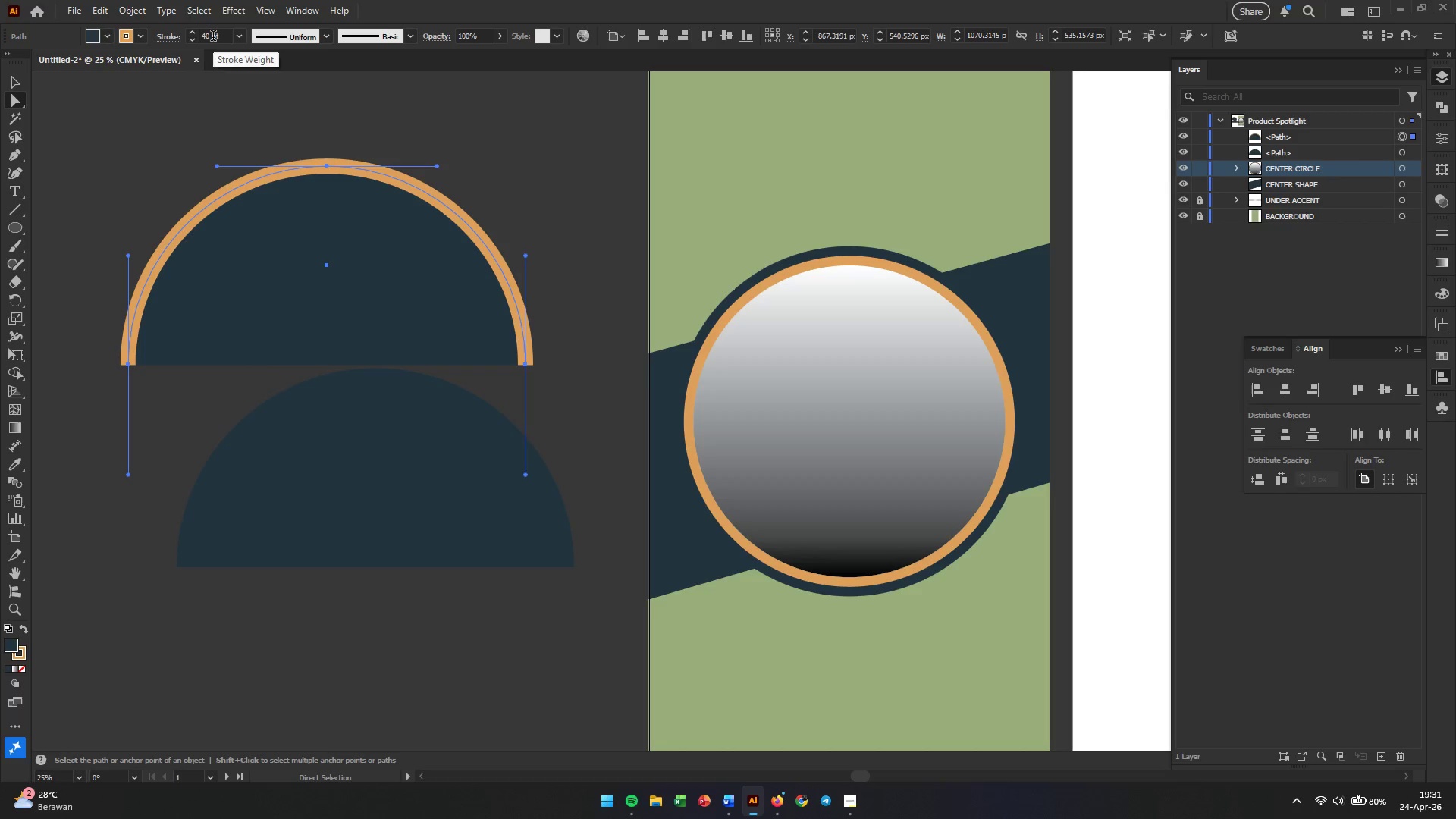 
triple_click([213, 37])
 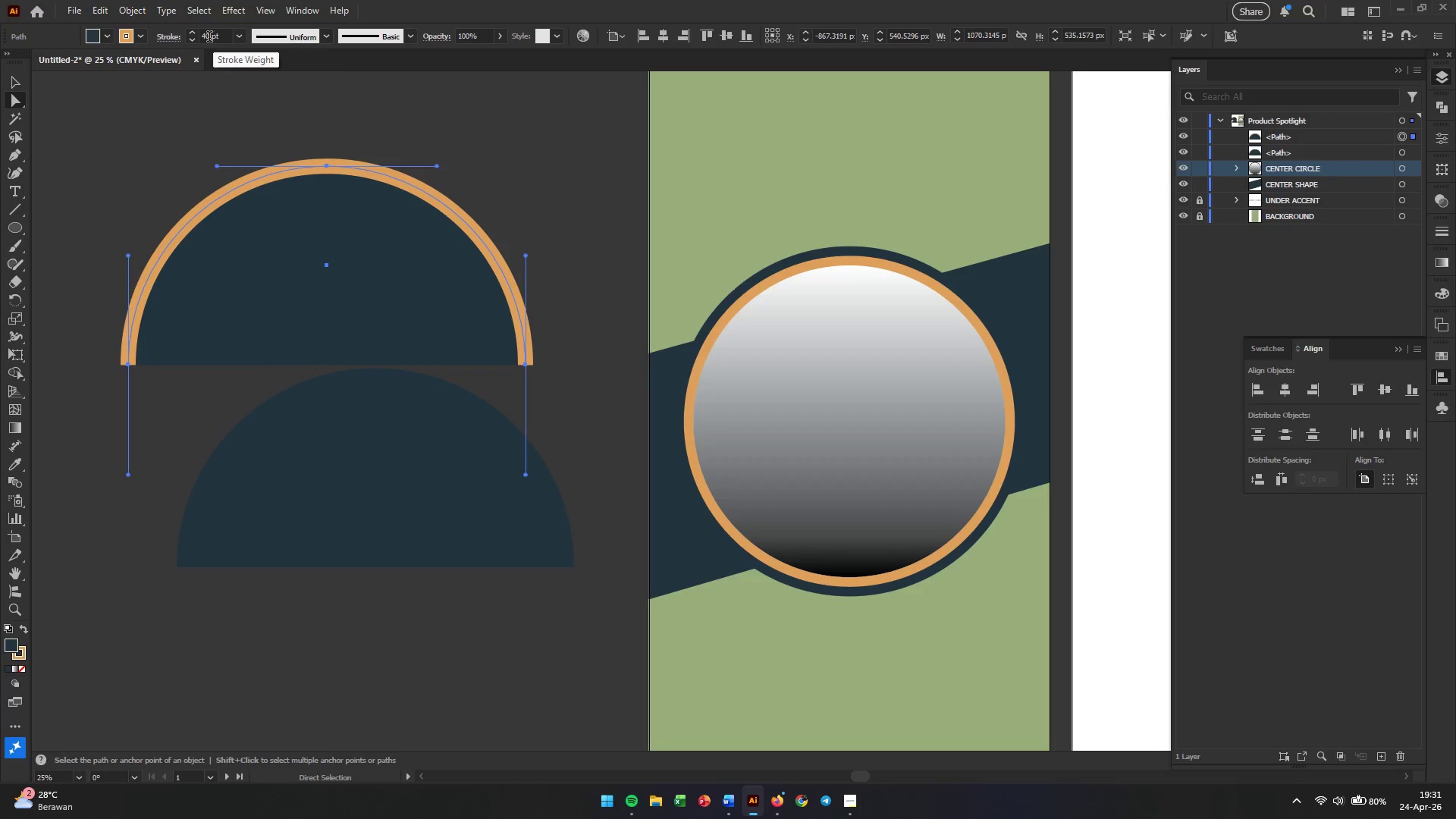 
triple_click([209, 38])
 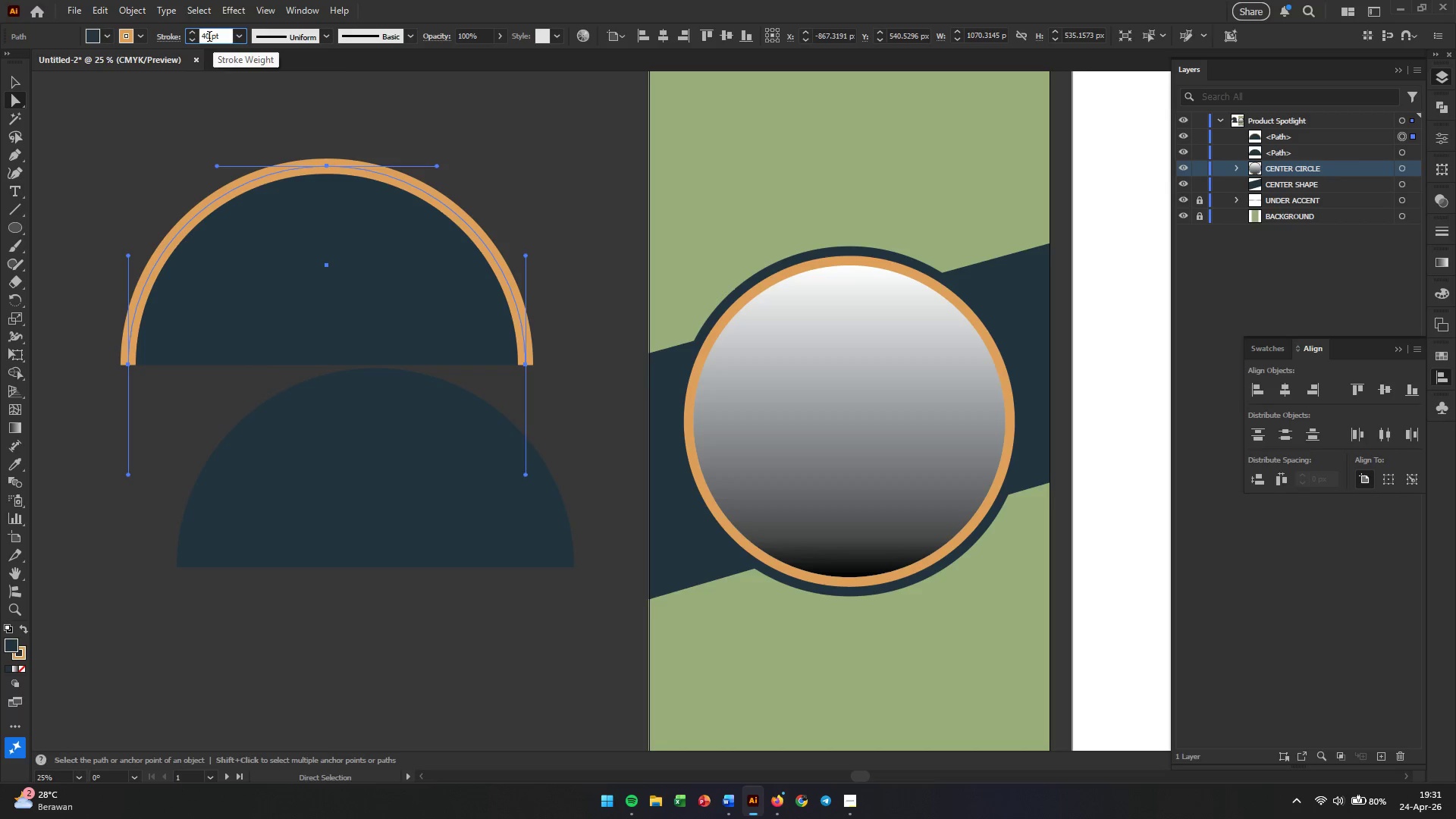 
triple_click([209, 38])
 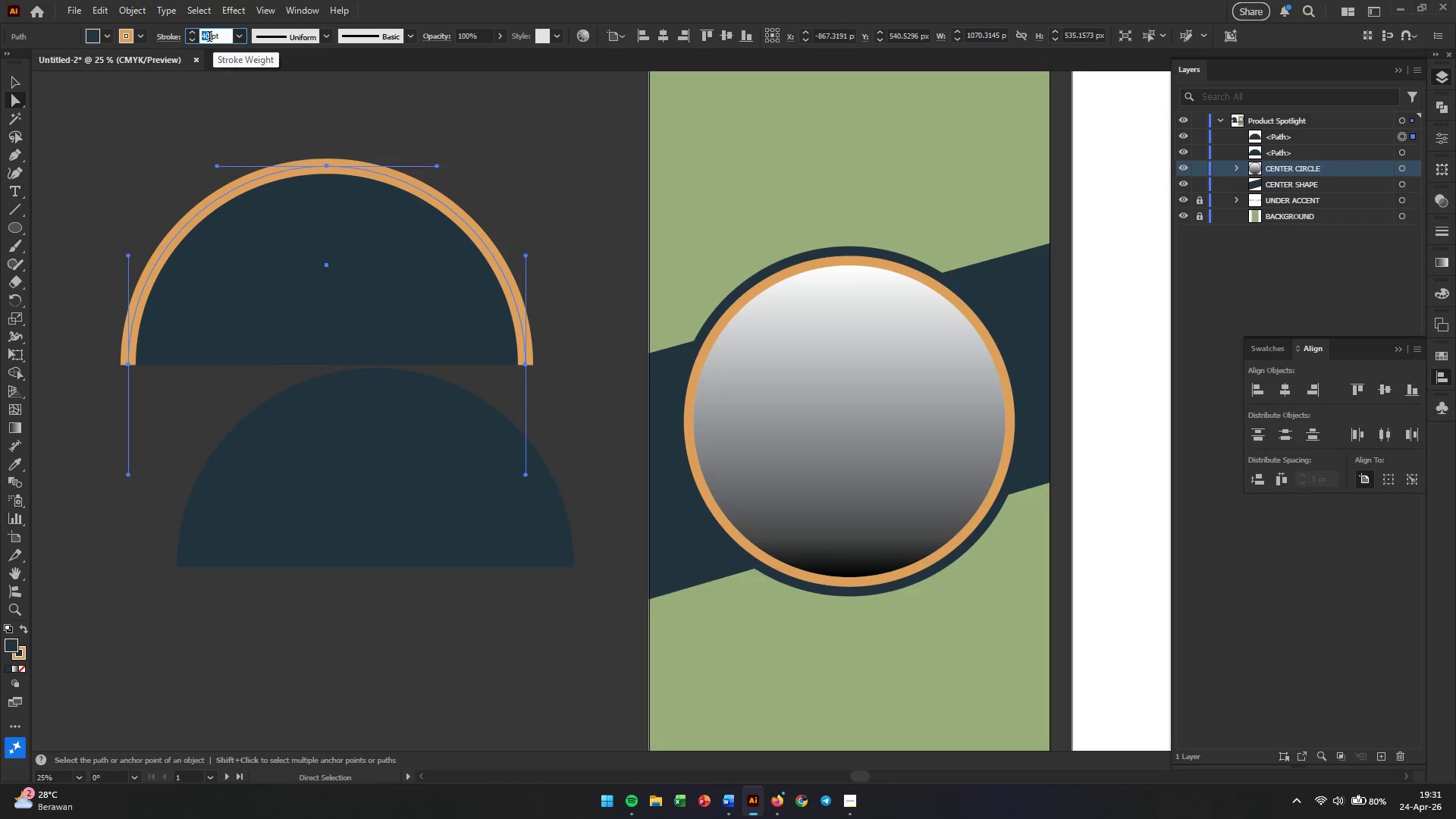 
triple_click([209, 38])
 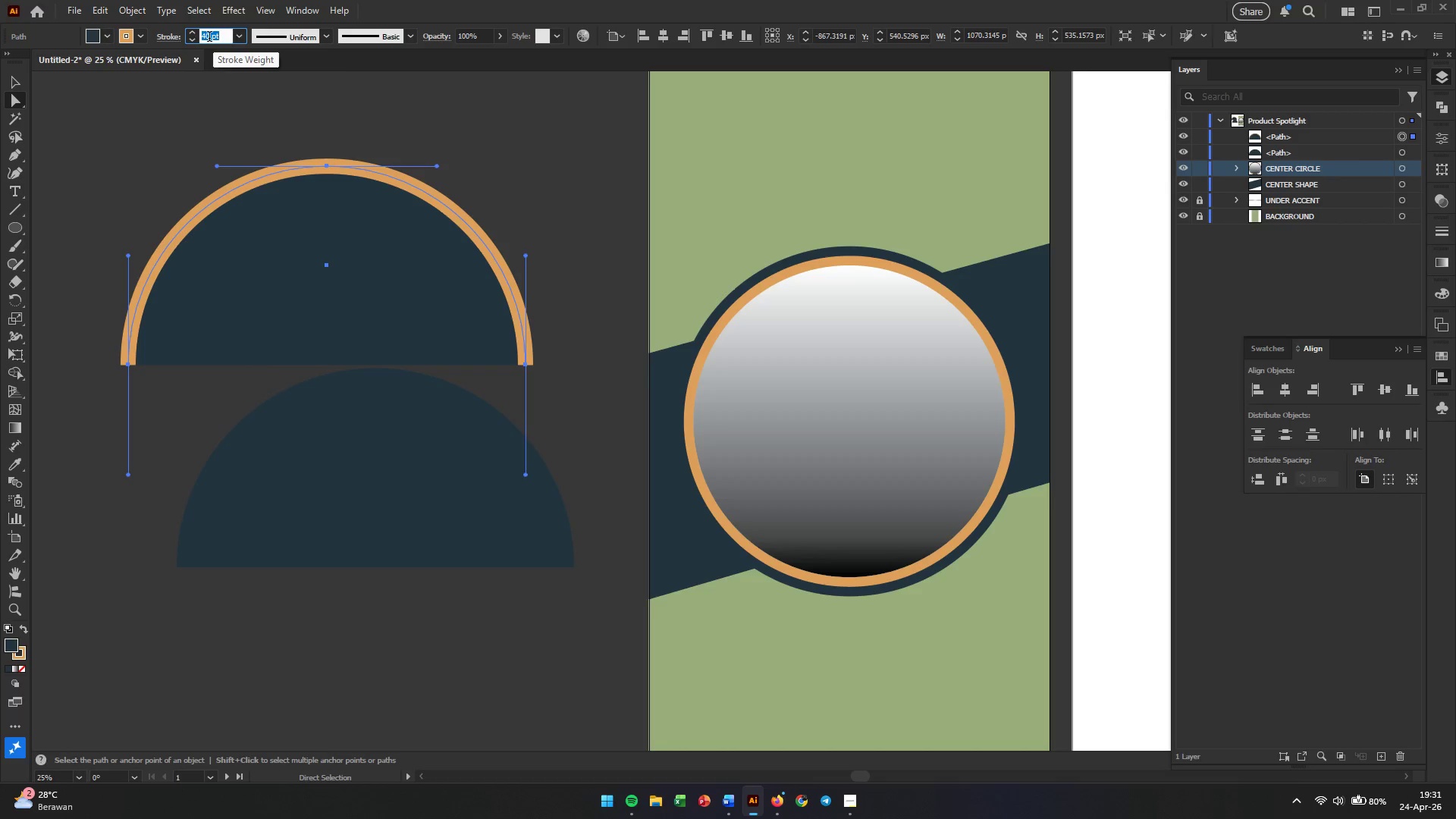 
key(Numpad3)
 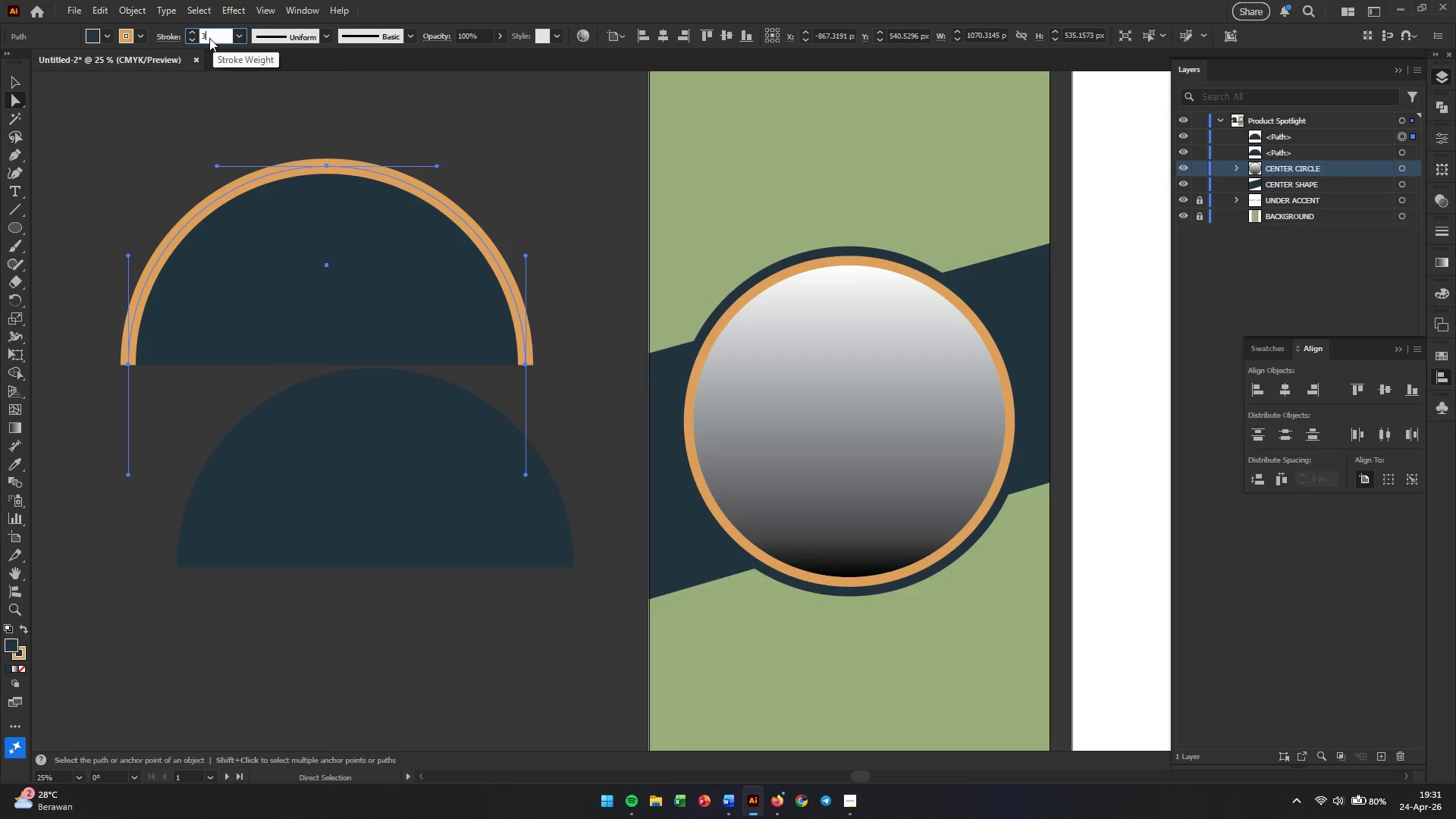 
key(Numpad0)
 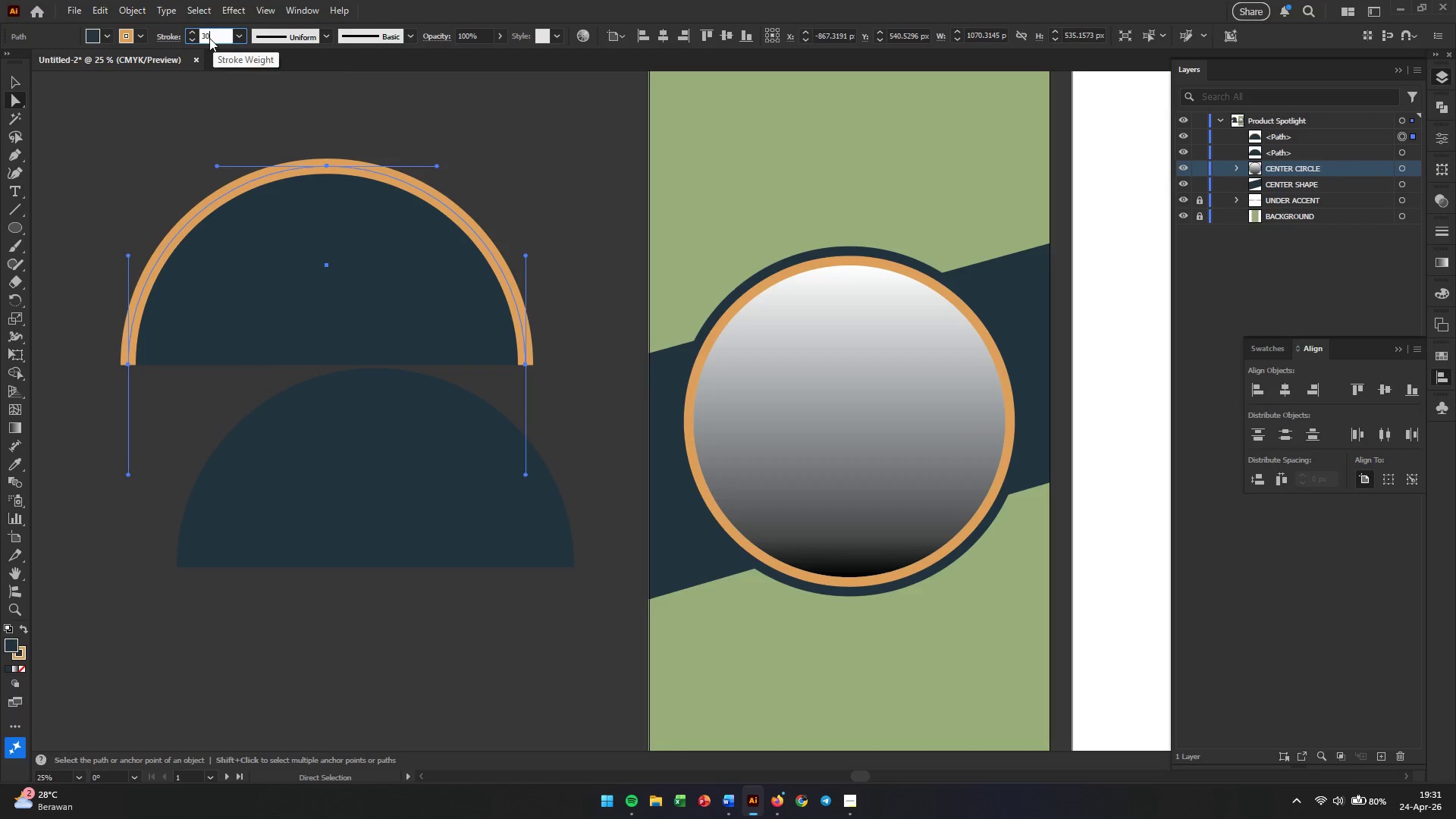 
key(Enter)
 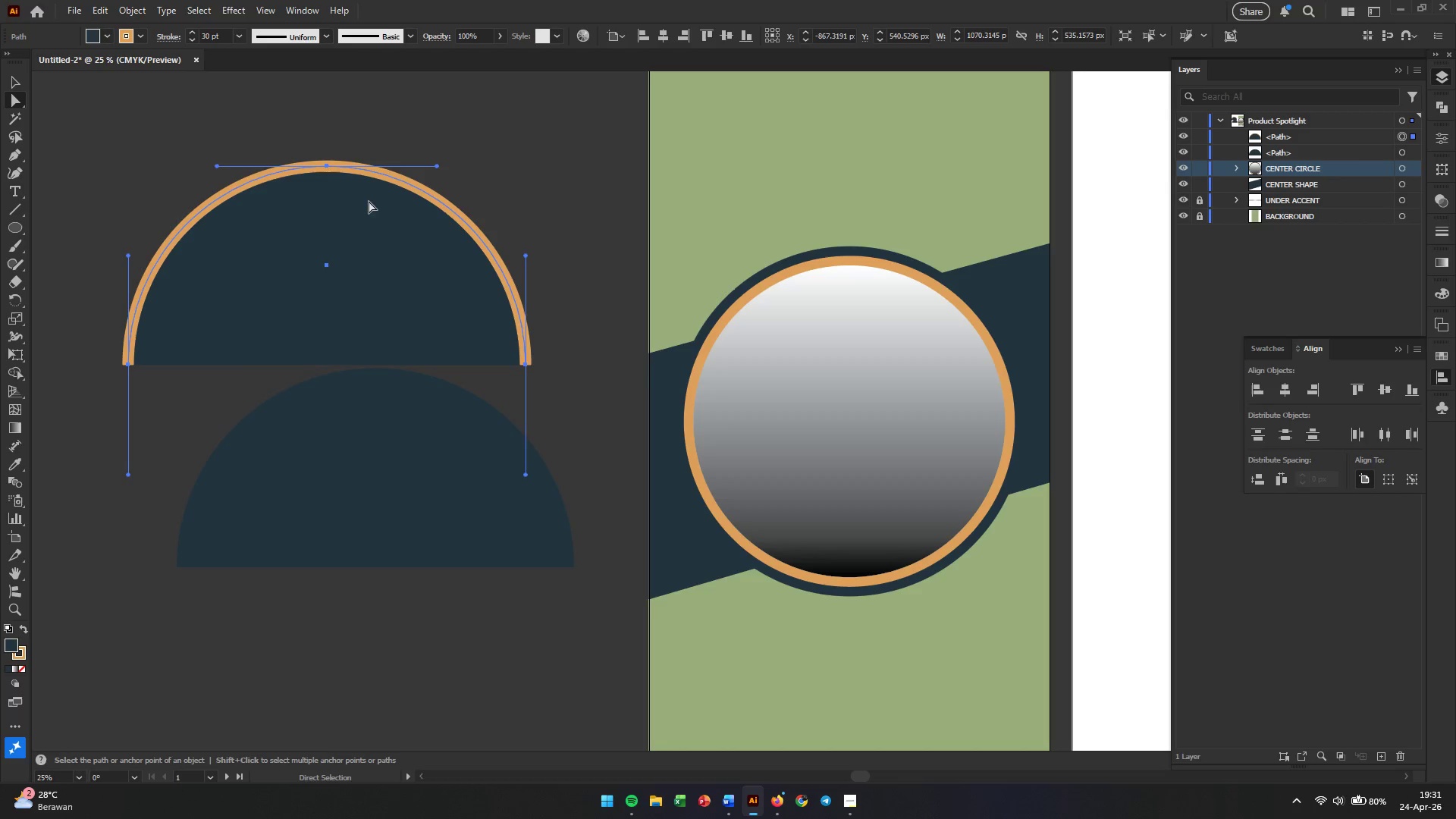 
left_click([510, 167])
 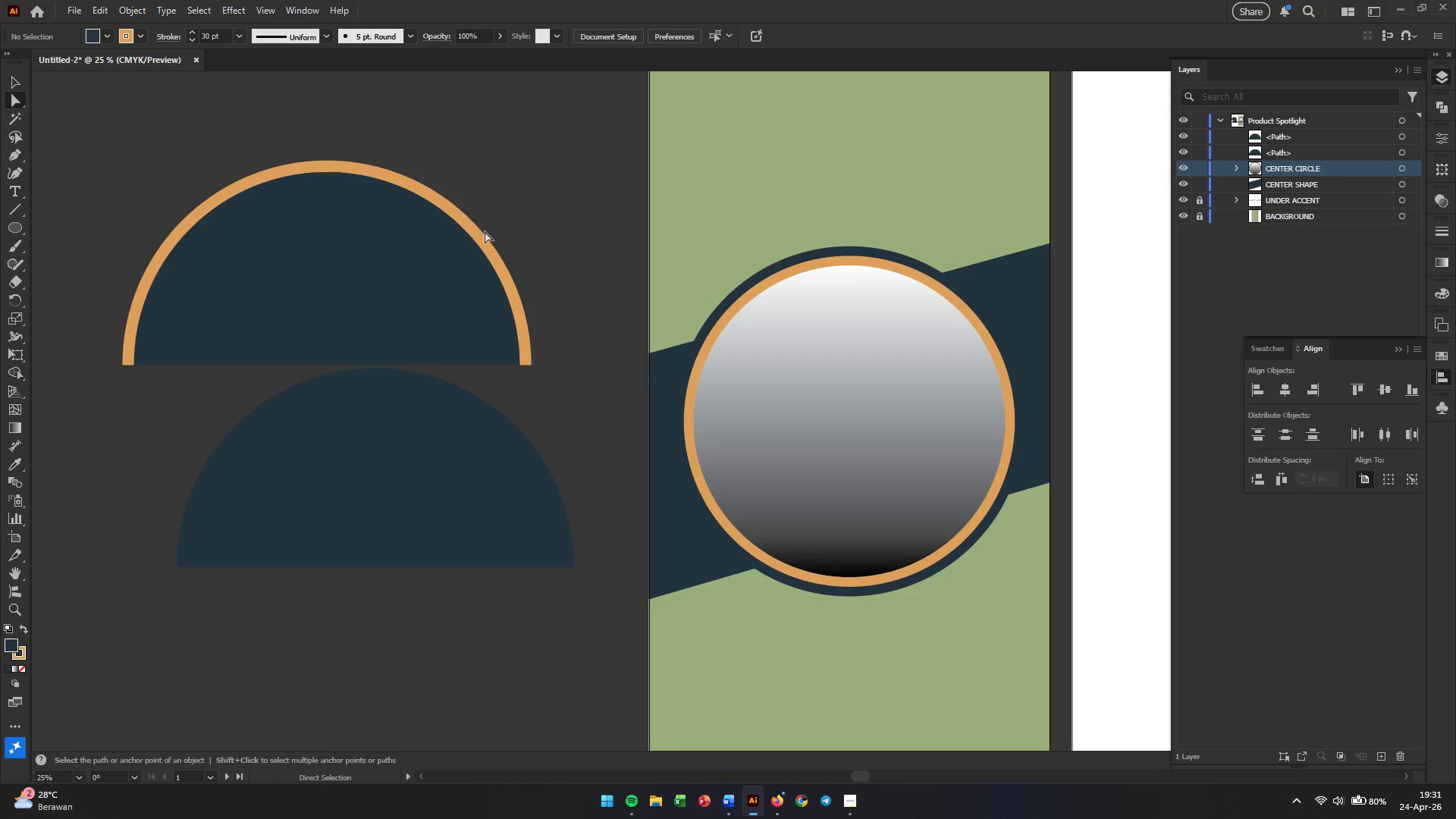 
left_click_drag(start_coordinate=[363, 250], to_coordinate=[887, 268])
 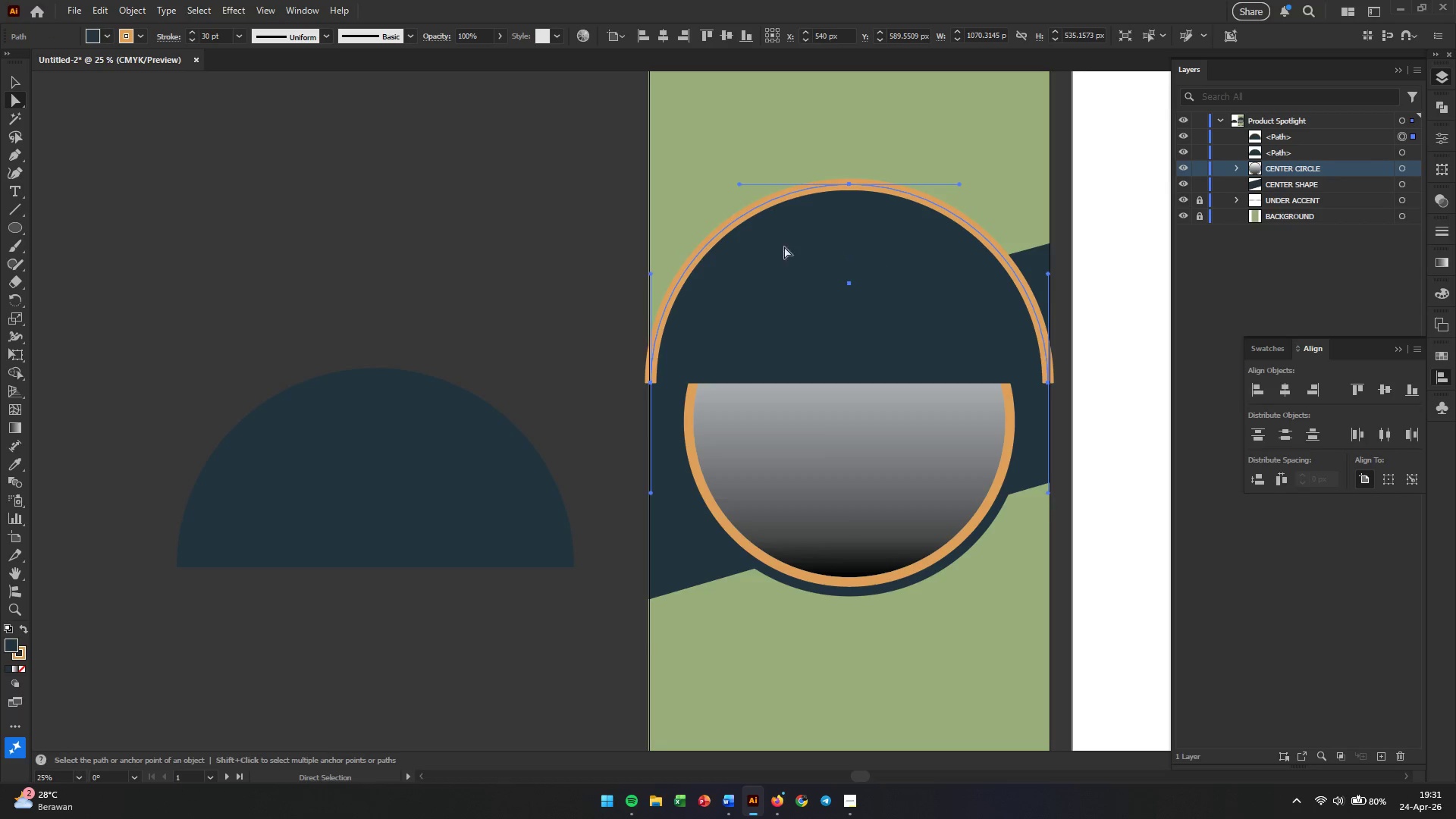 
hold_key(key=Space, duration=0.75)
 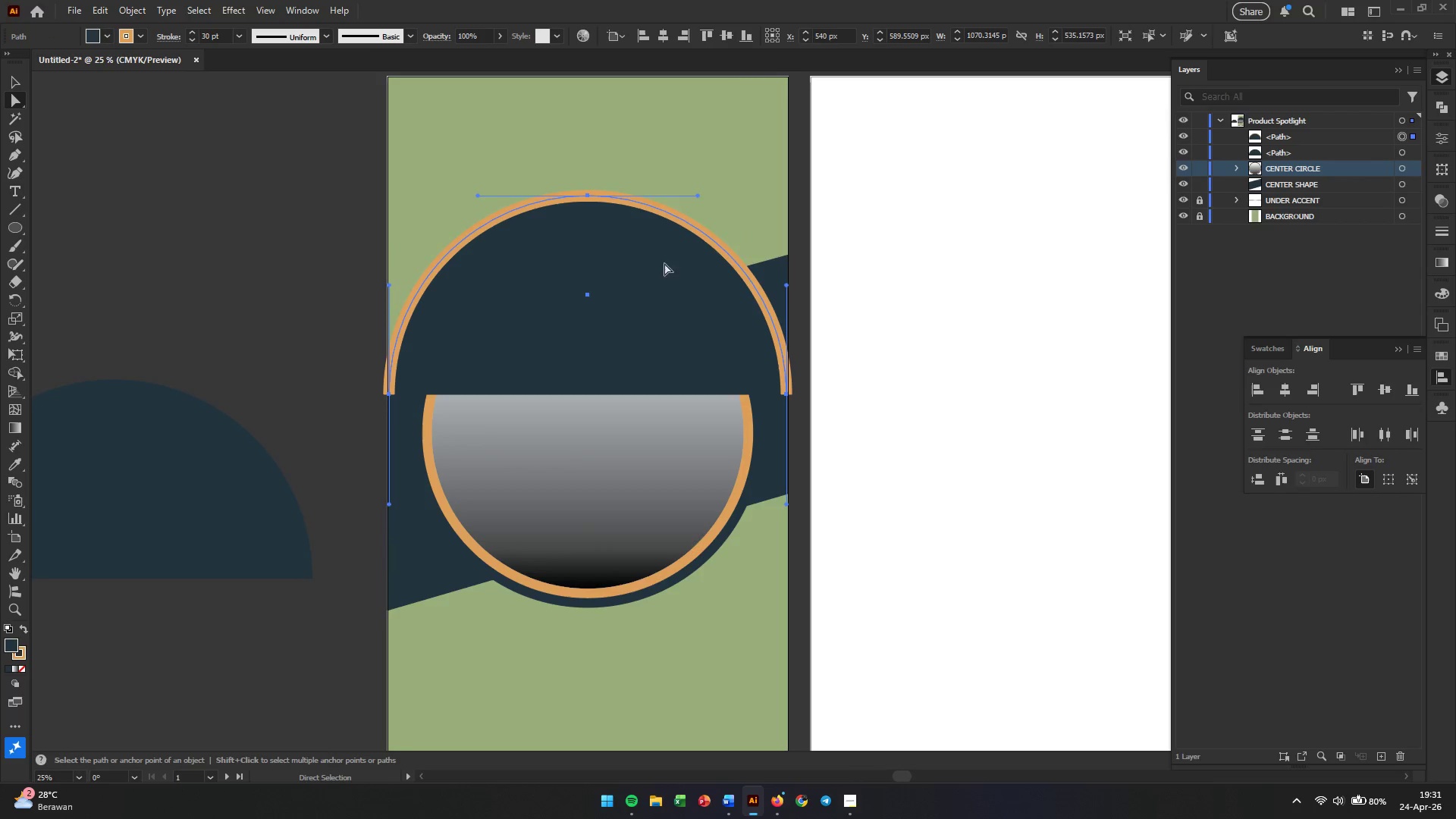 
left_click_drag(start_coordinate=[796, 289], to_coordinate=[534, 301])
 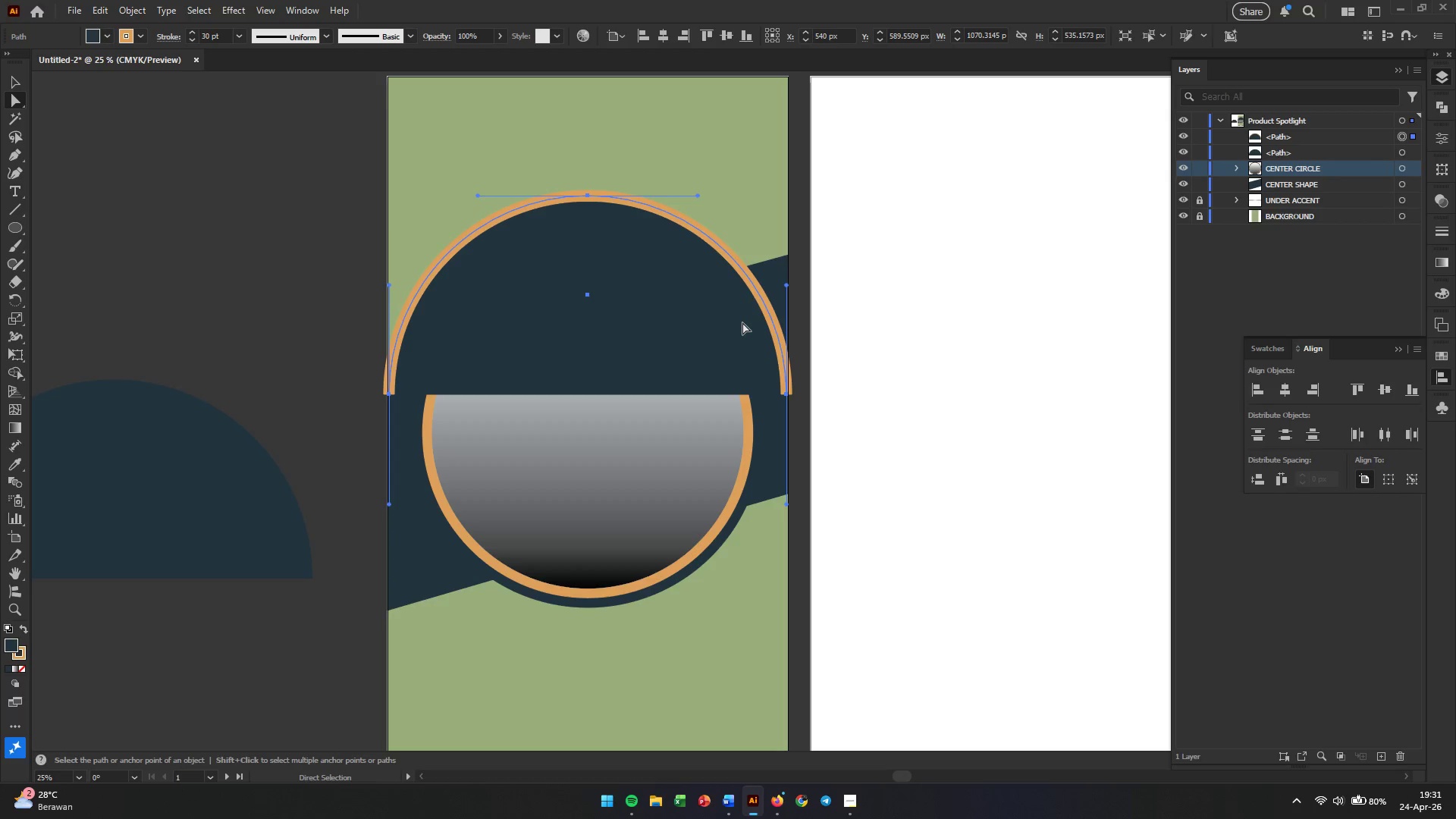 
wait(16.72)
 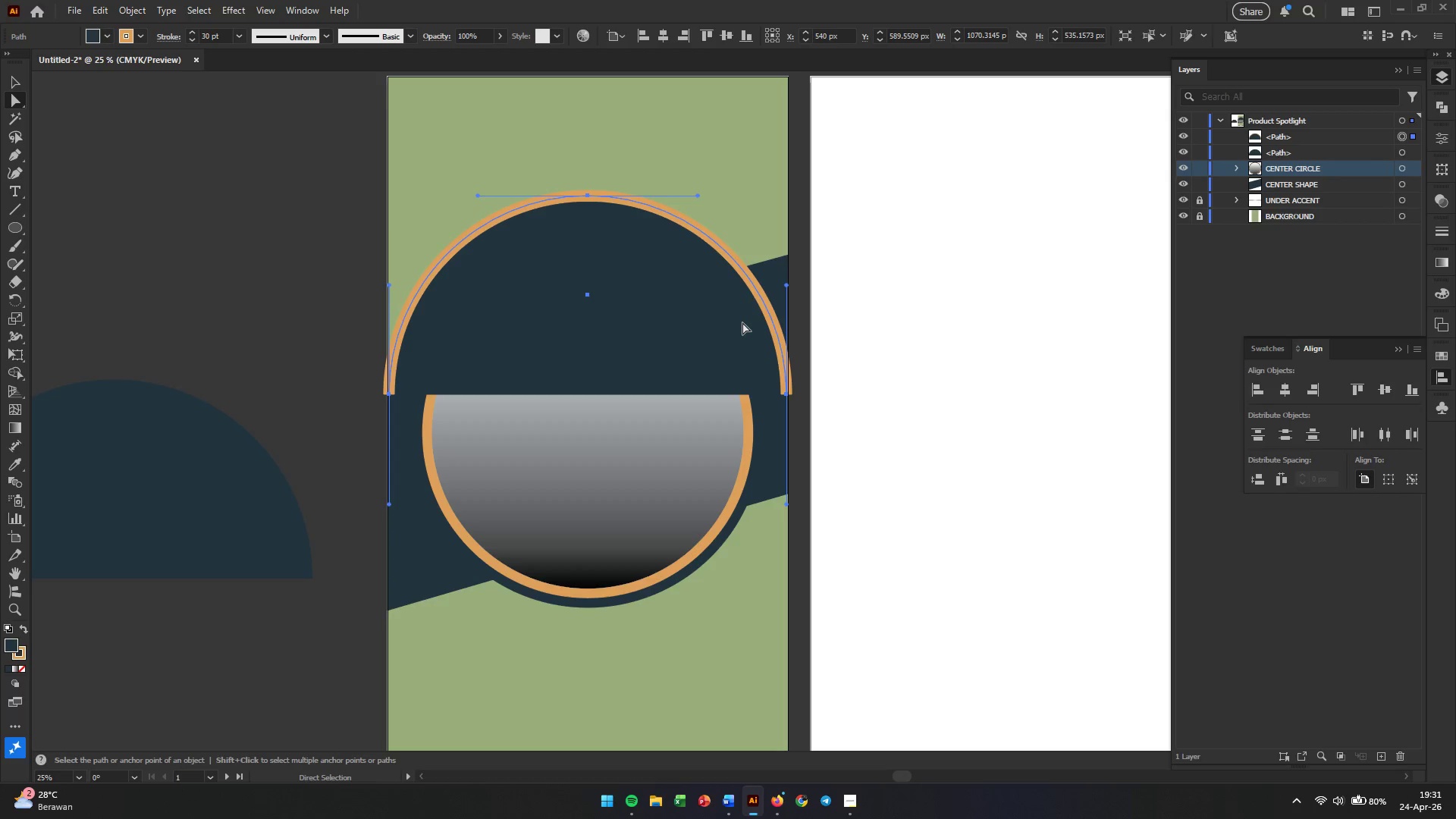 
left_click([742, 322])
 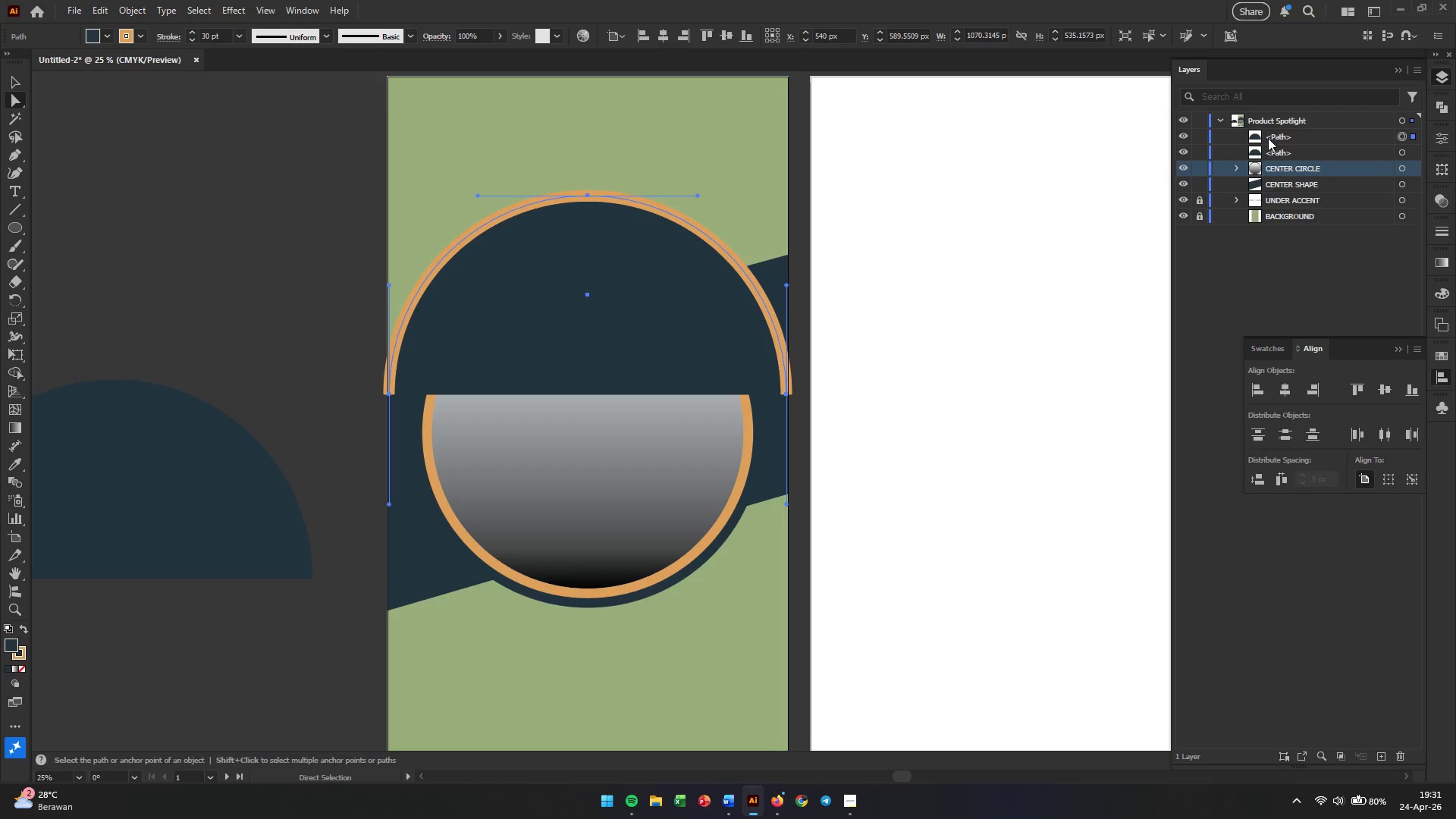 
left_click_drag(start_coordinate=[1256, 136], to_coordinate=[1264, 173])
 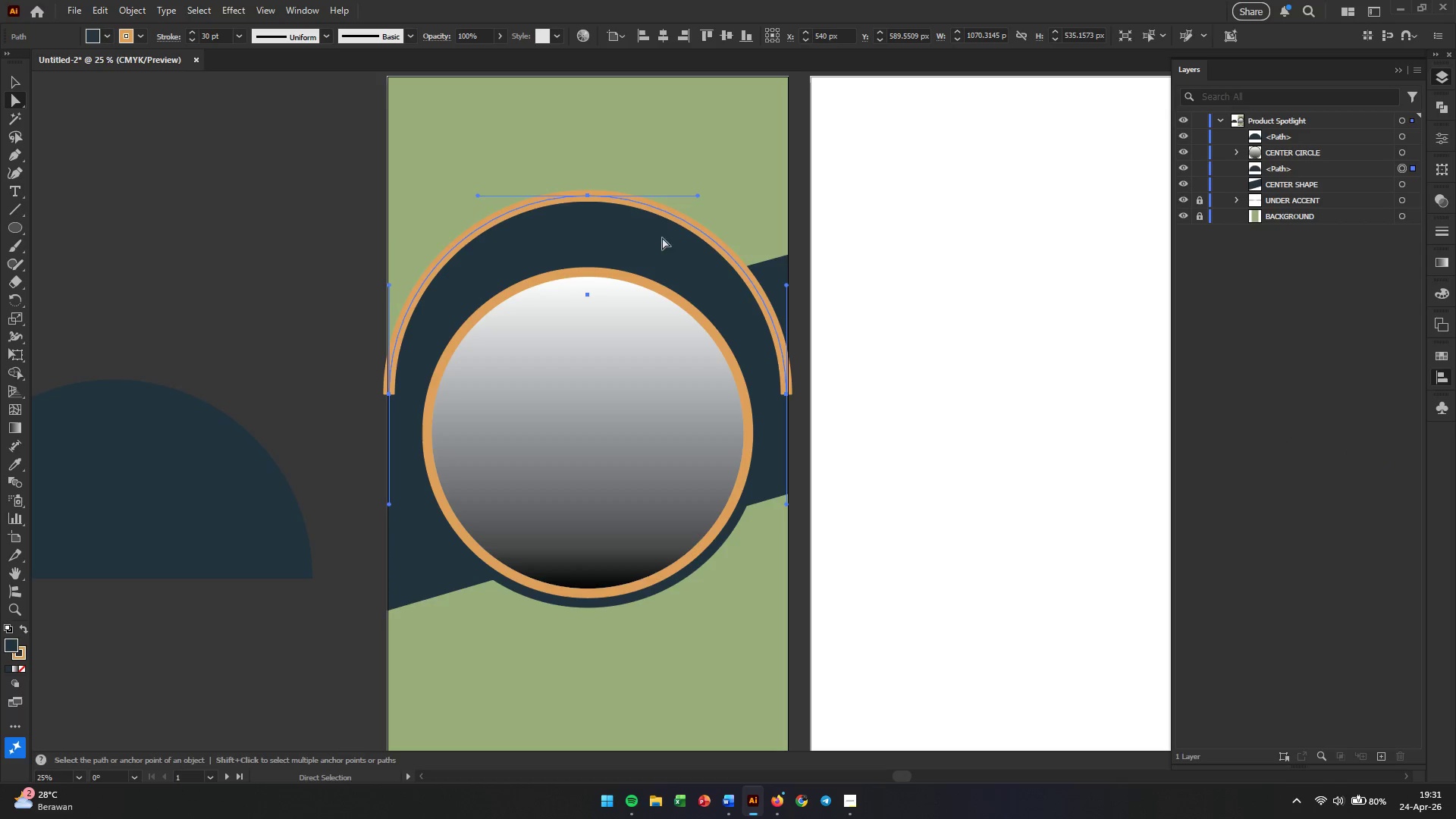 
left_click_drag(start_coordinate=[636, 231], to_coordinate=[634, 258])
 